 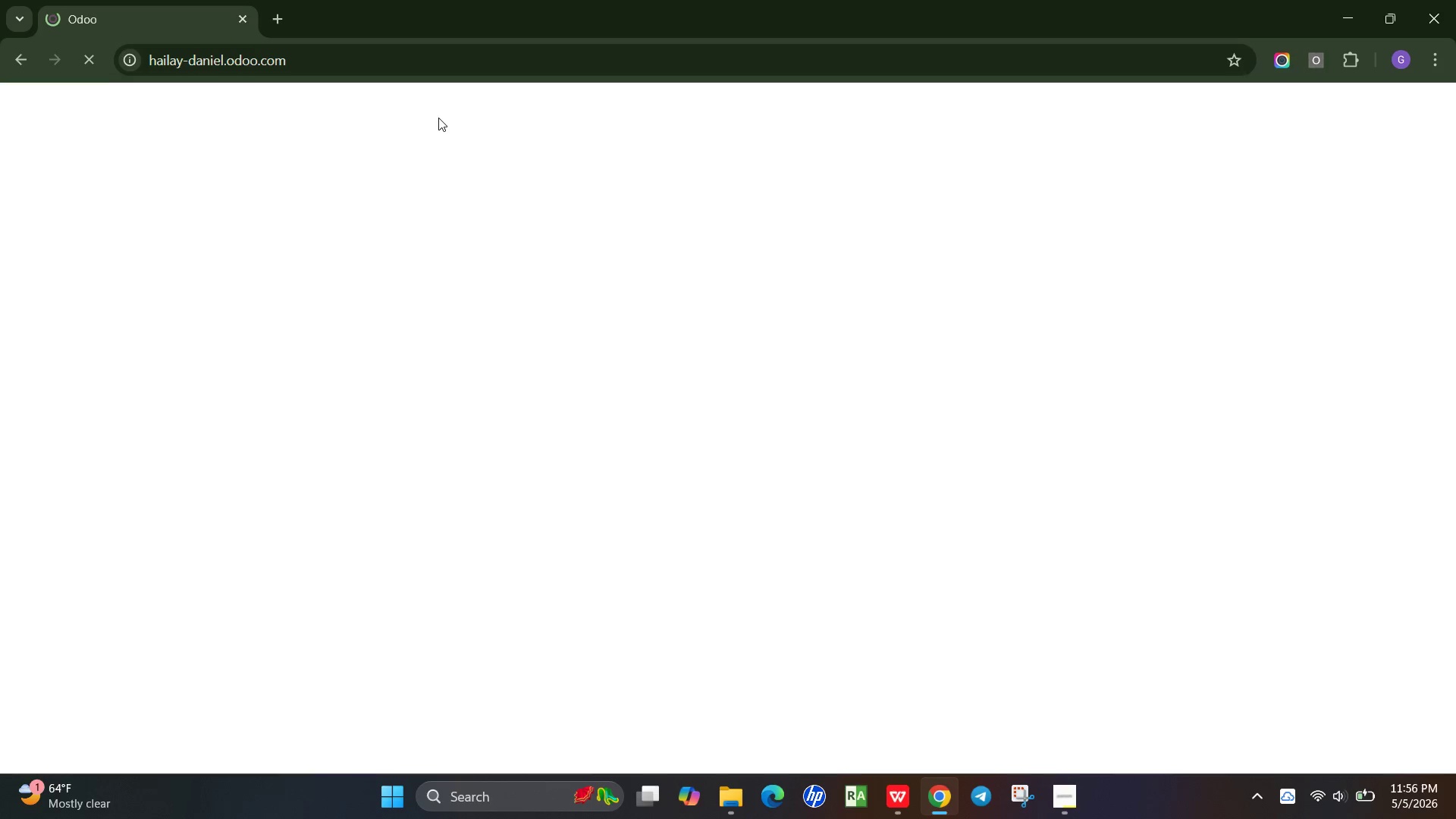 
left_click([1259, 799])
 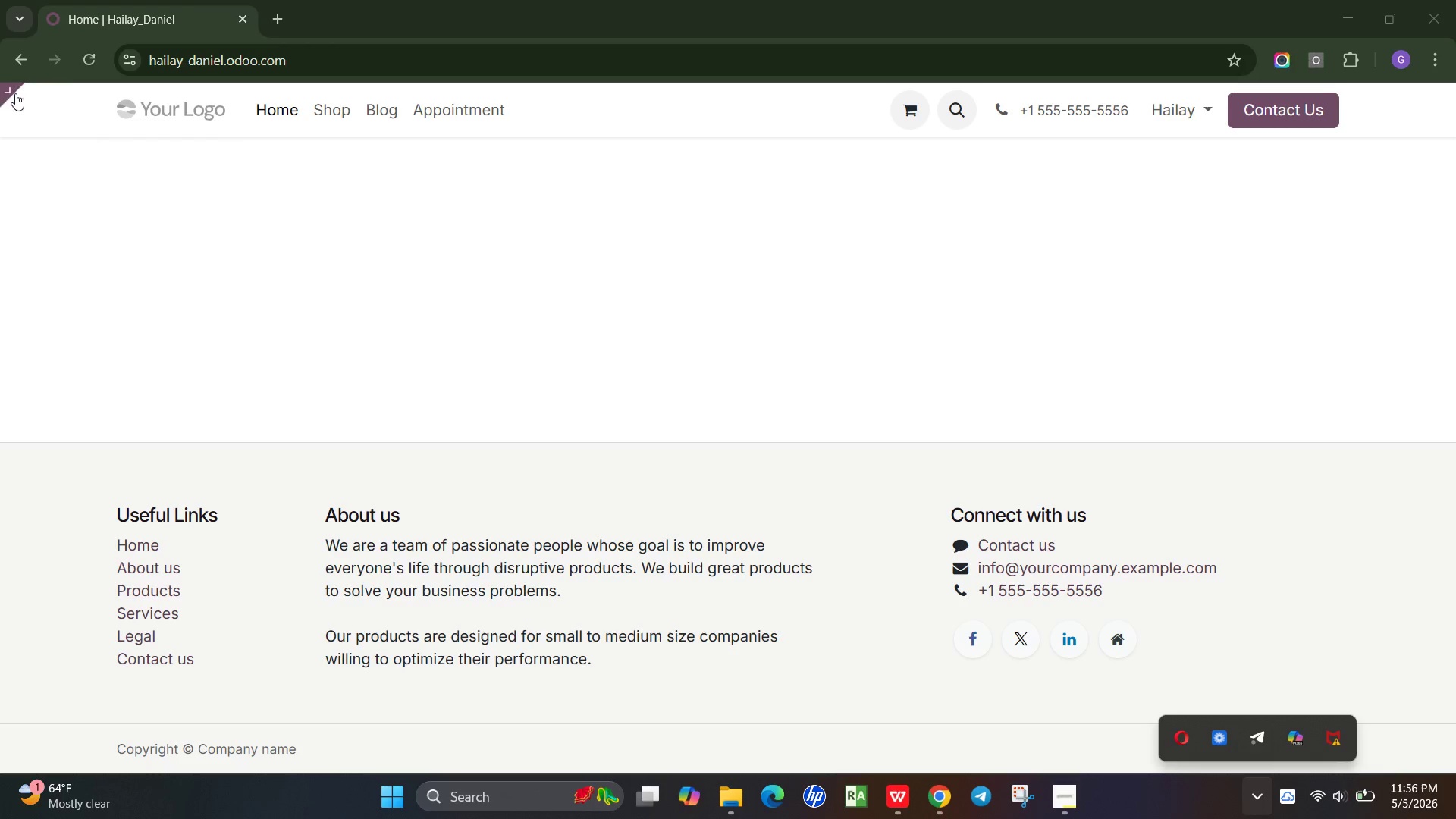 
mouse_move([29, 99])
 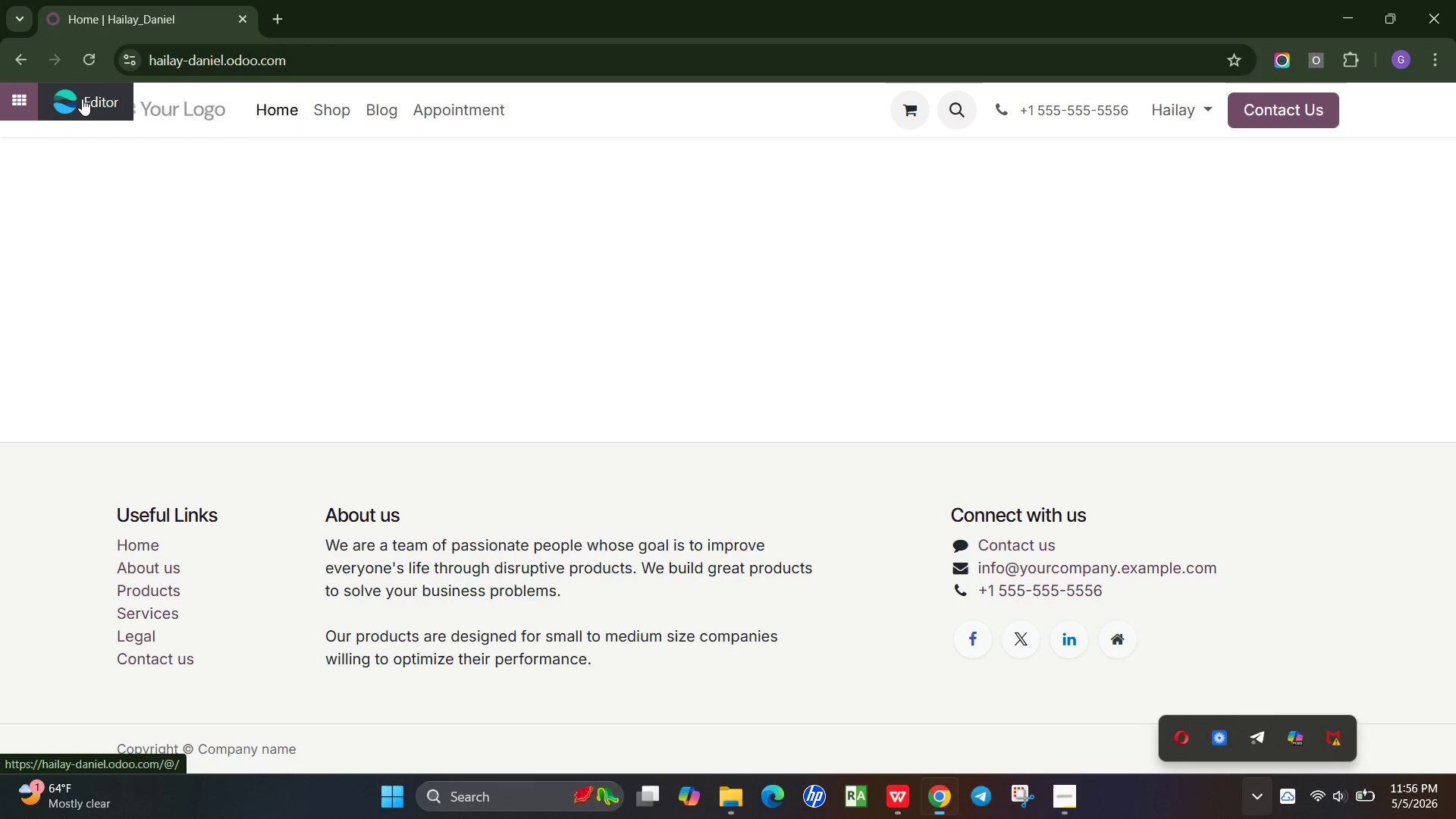 
left_click([82, 99])
 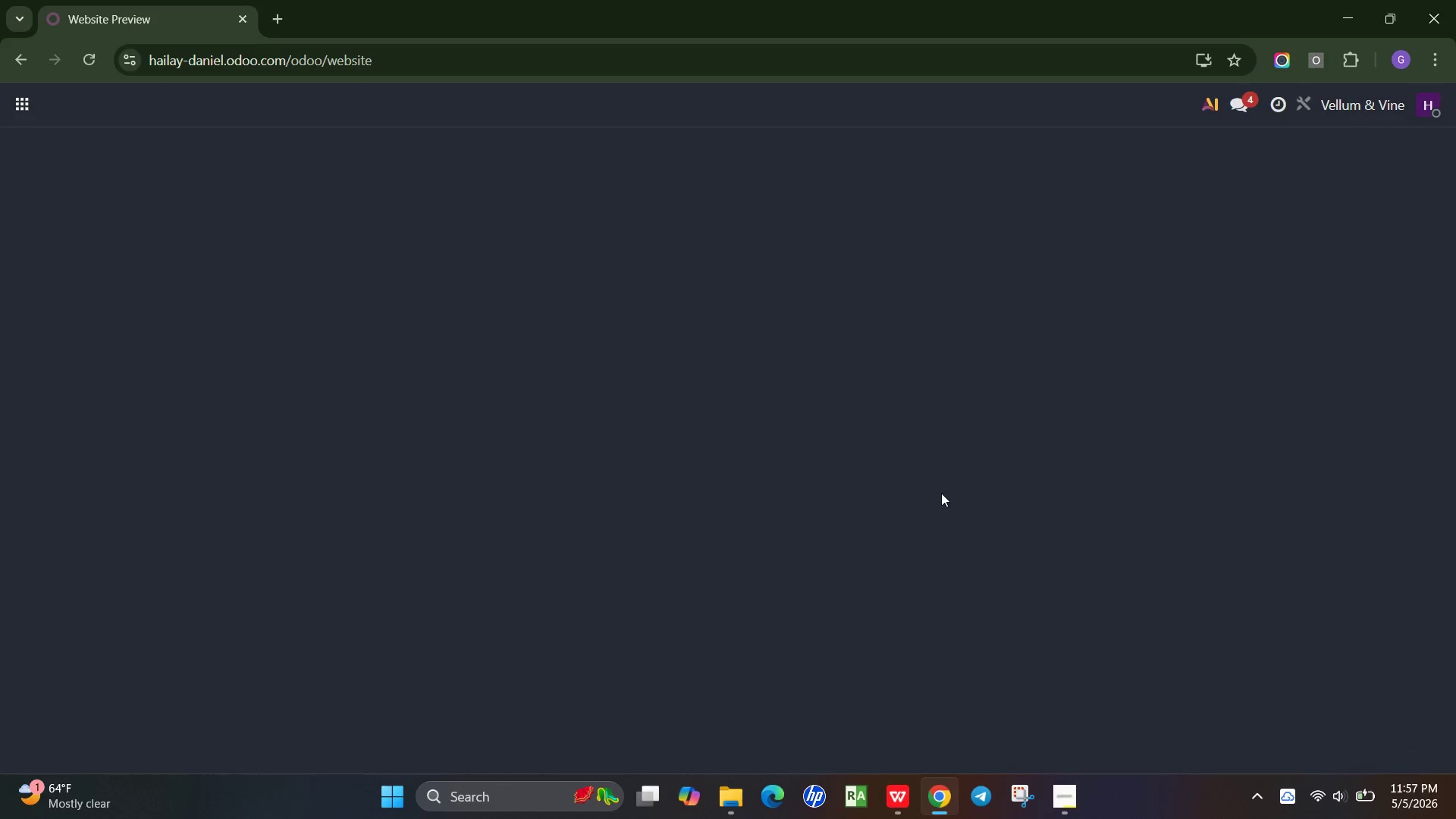 
wait(21.04)
 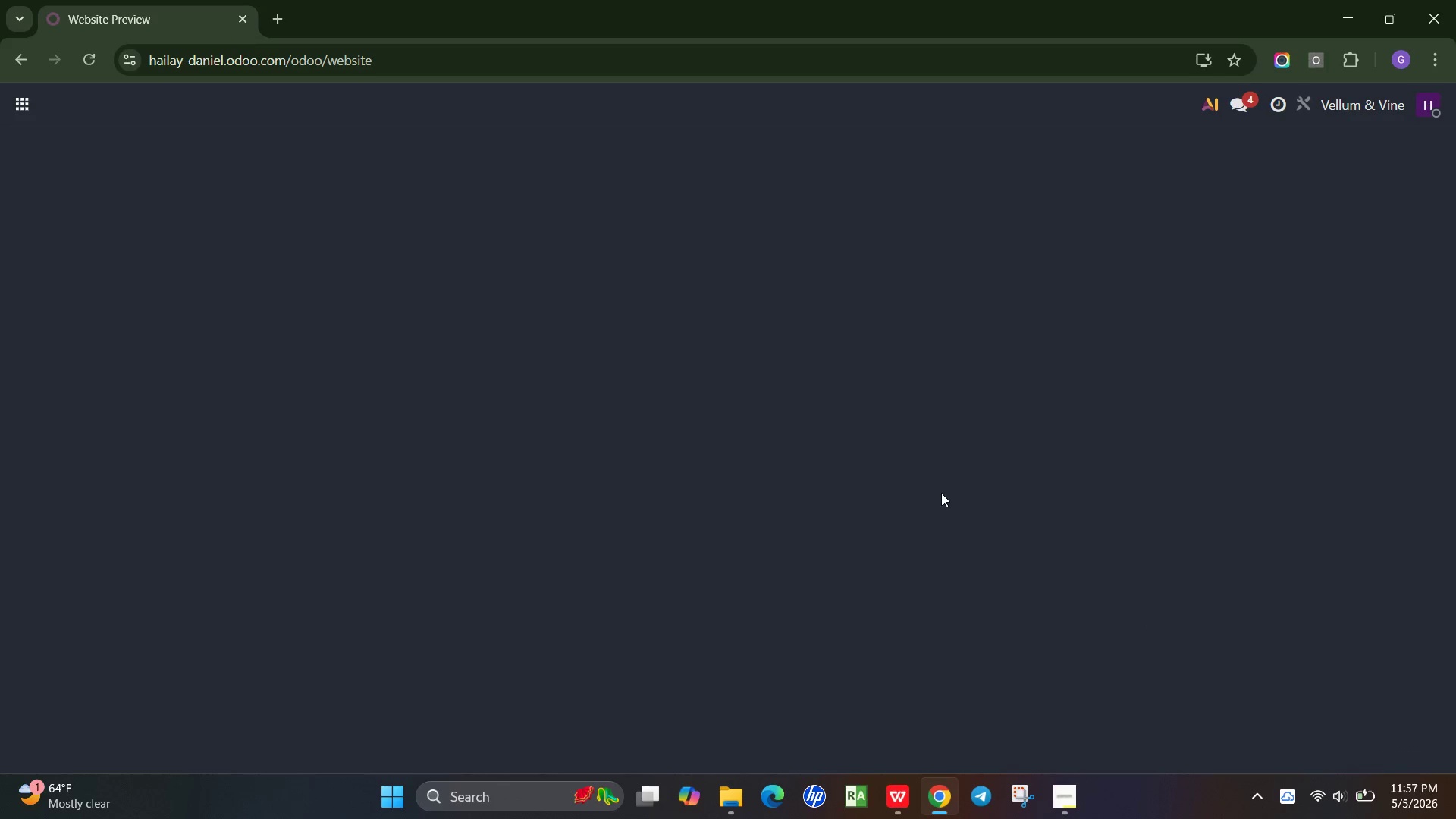 
mouse_move([33, 106])
 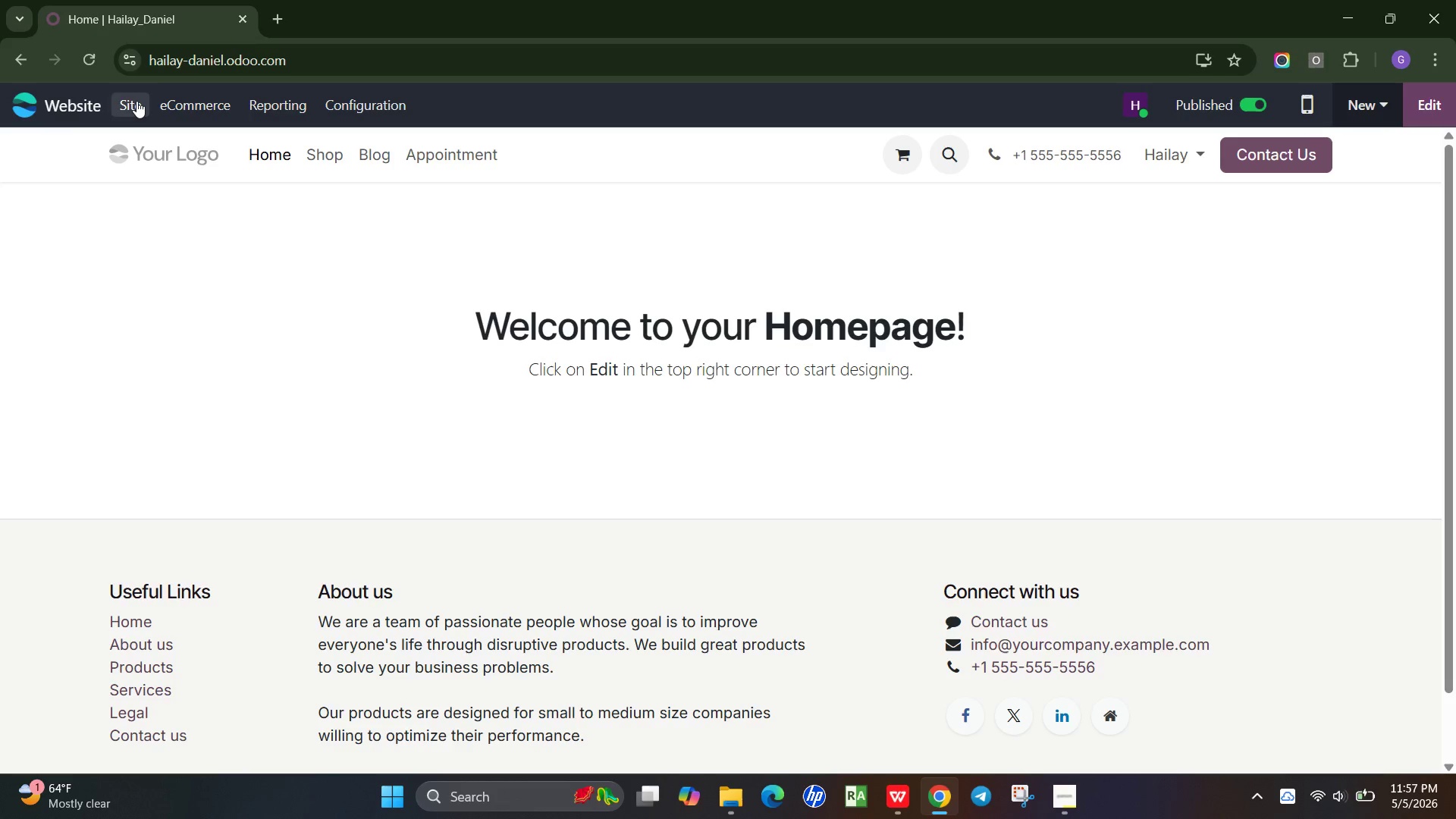 
left_click([136, 101])
 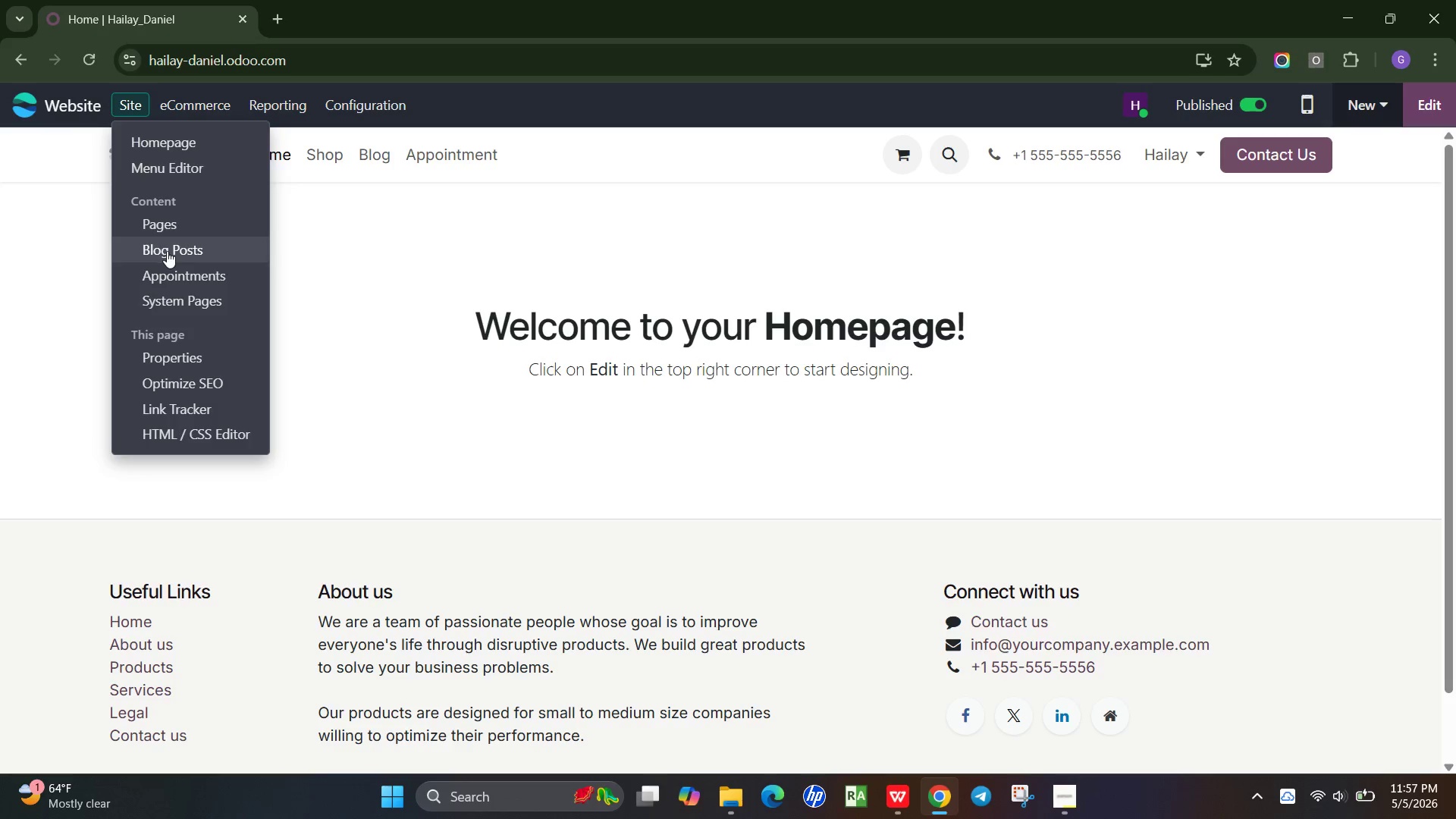 
left_click([167, 251])
 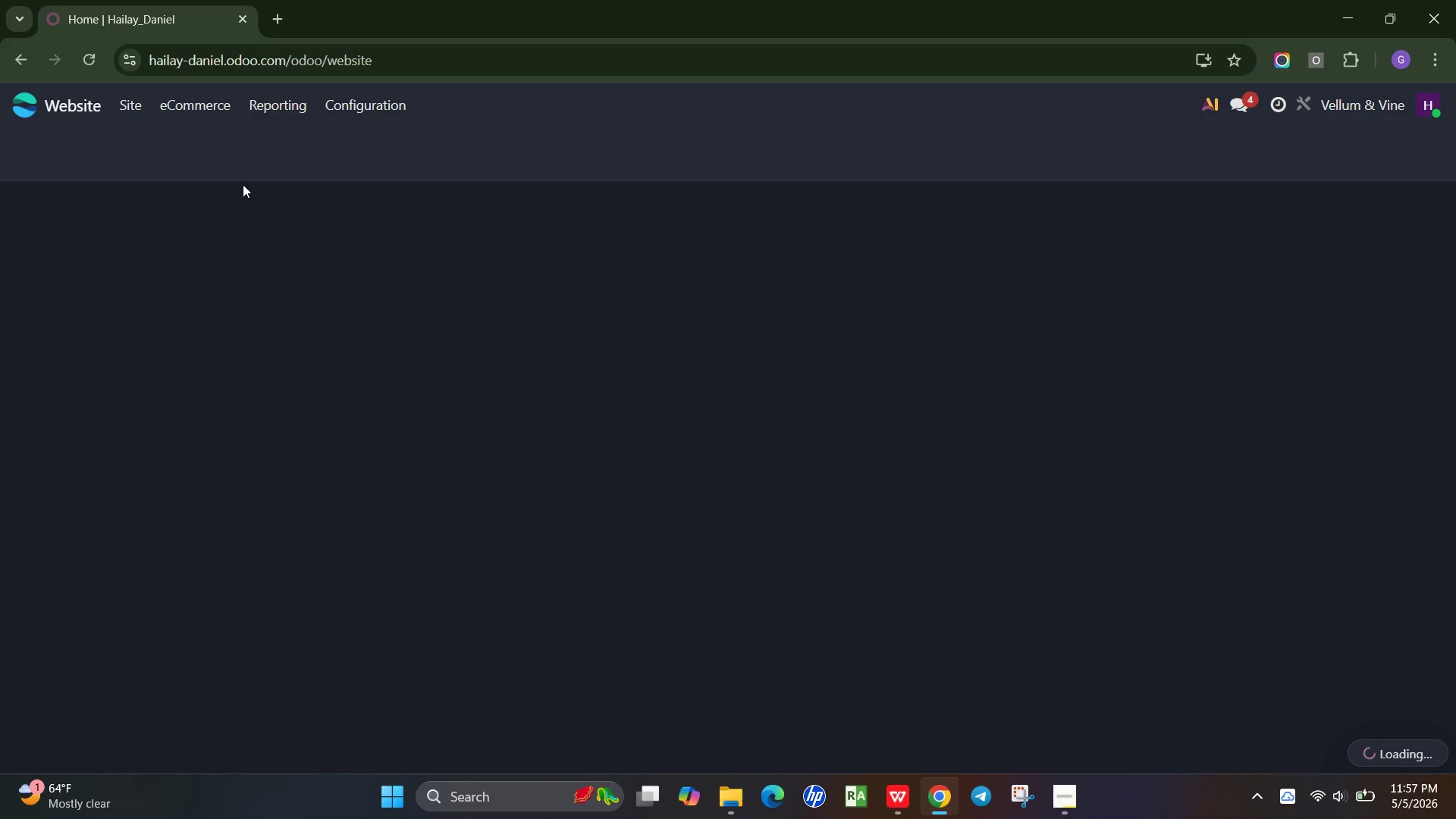 
wait(7.03)
 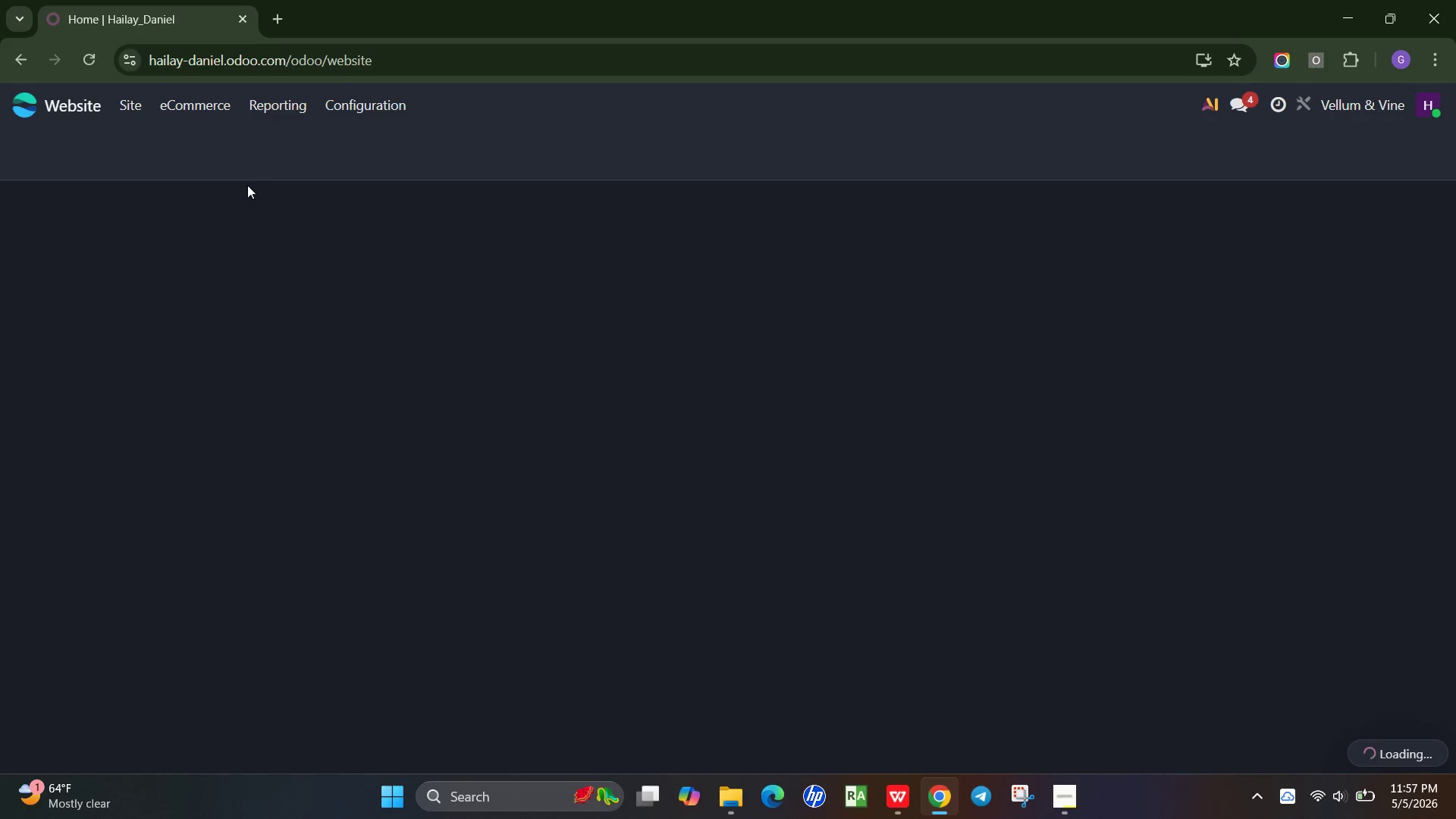 
left_click([50, 155])
 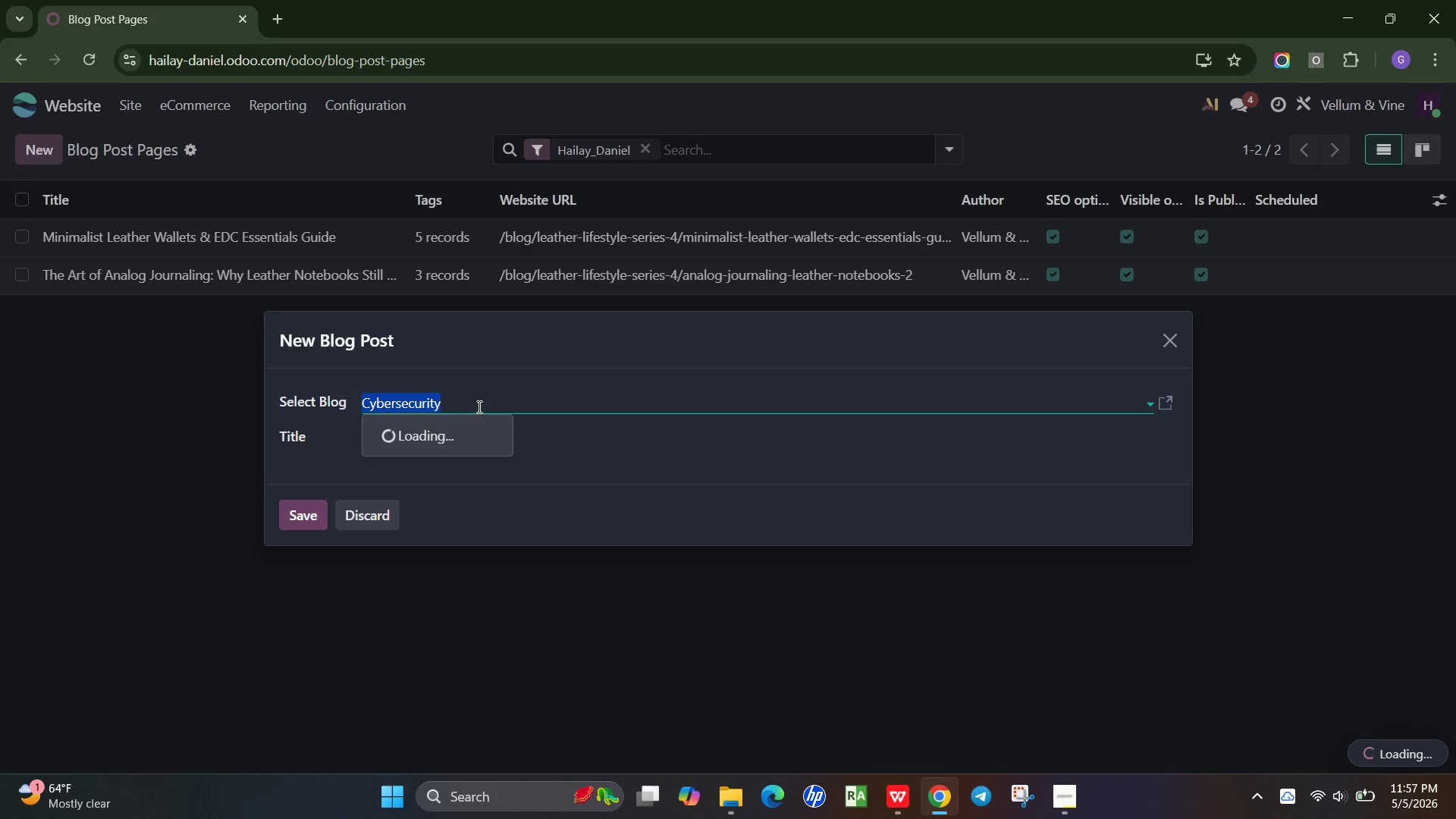 
mouse_move([415, 469])
 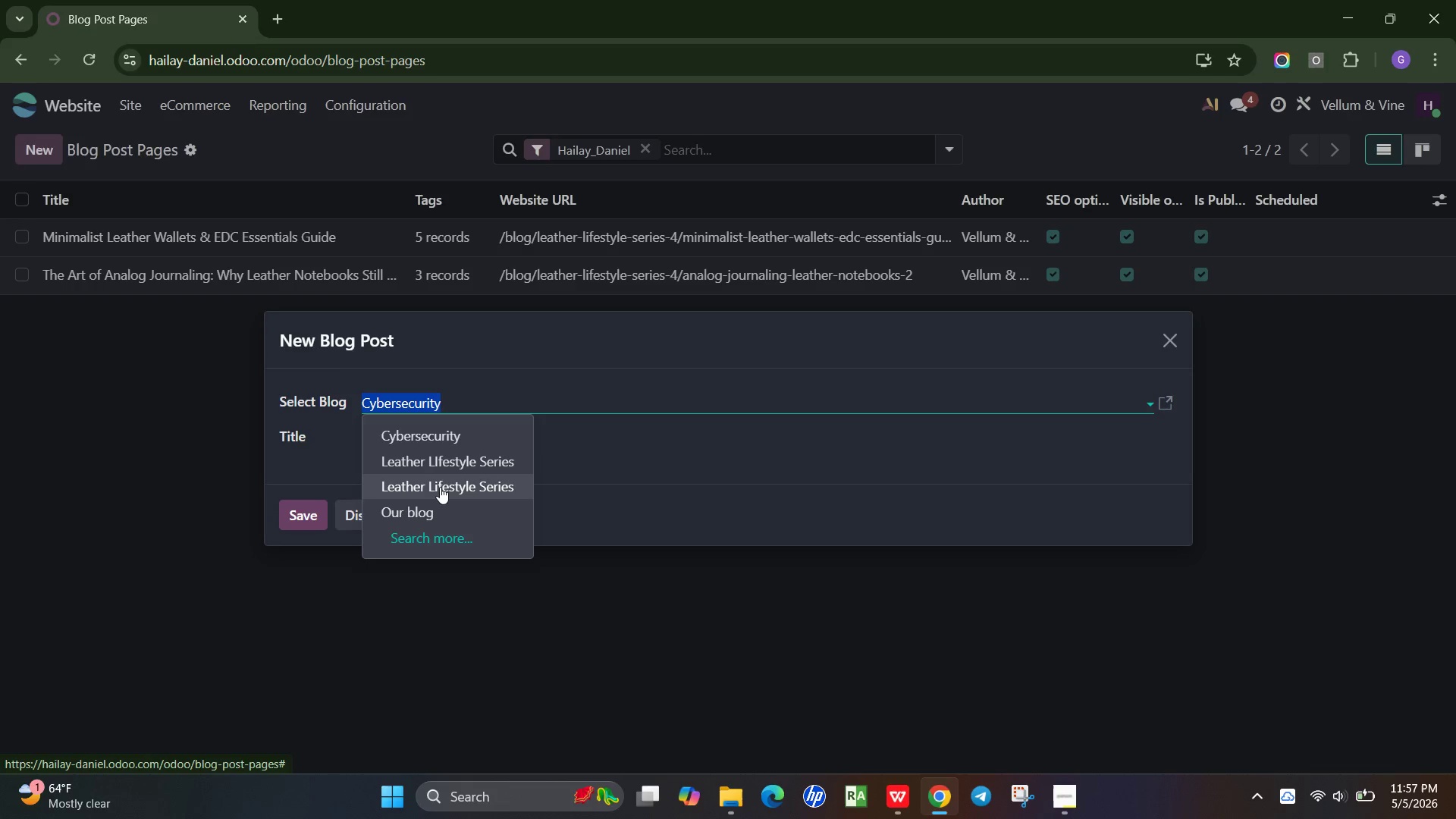 
left_click([441, 485])
 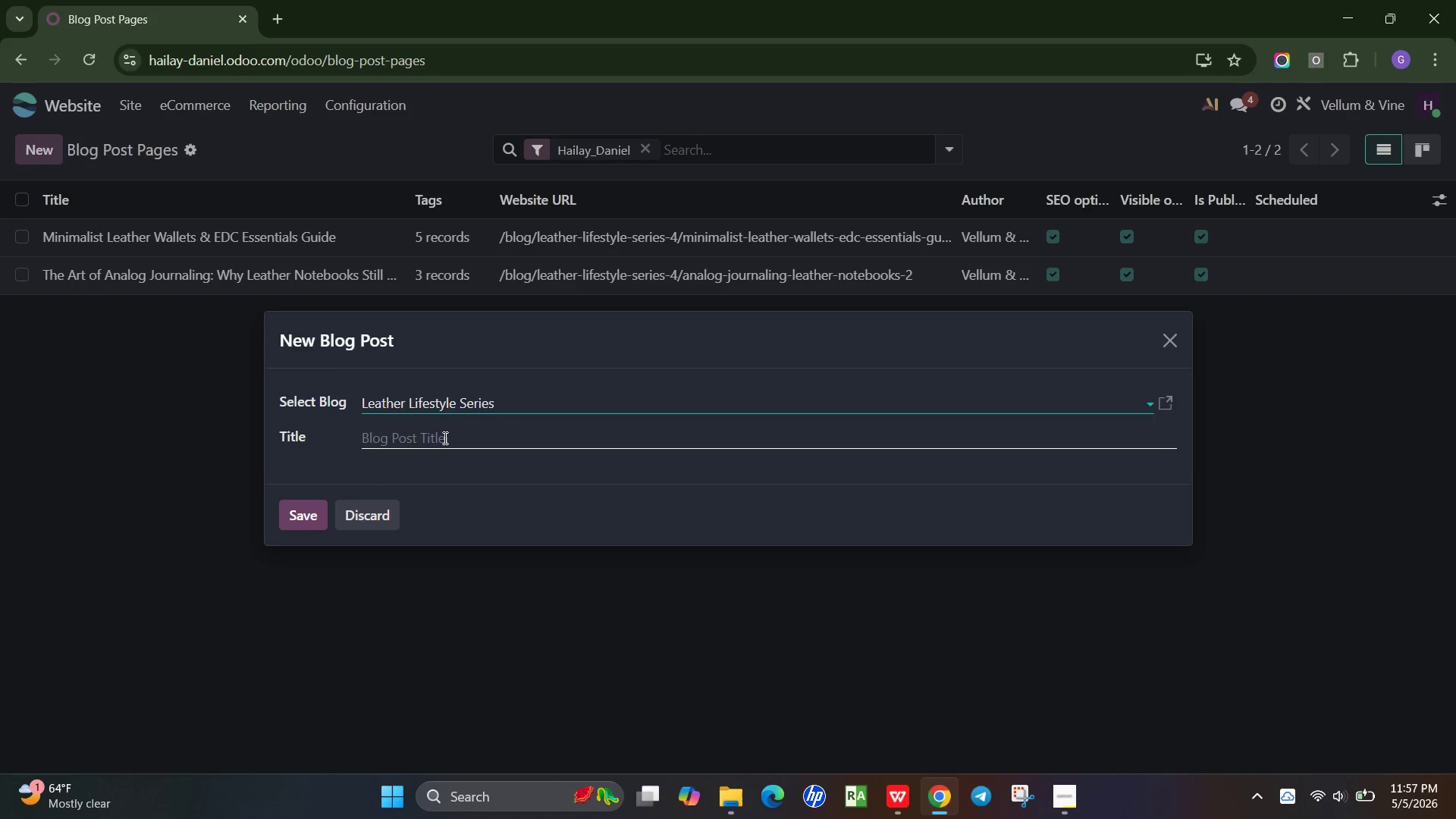 
left_click([445, 437])
 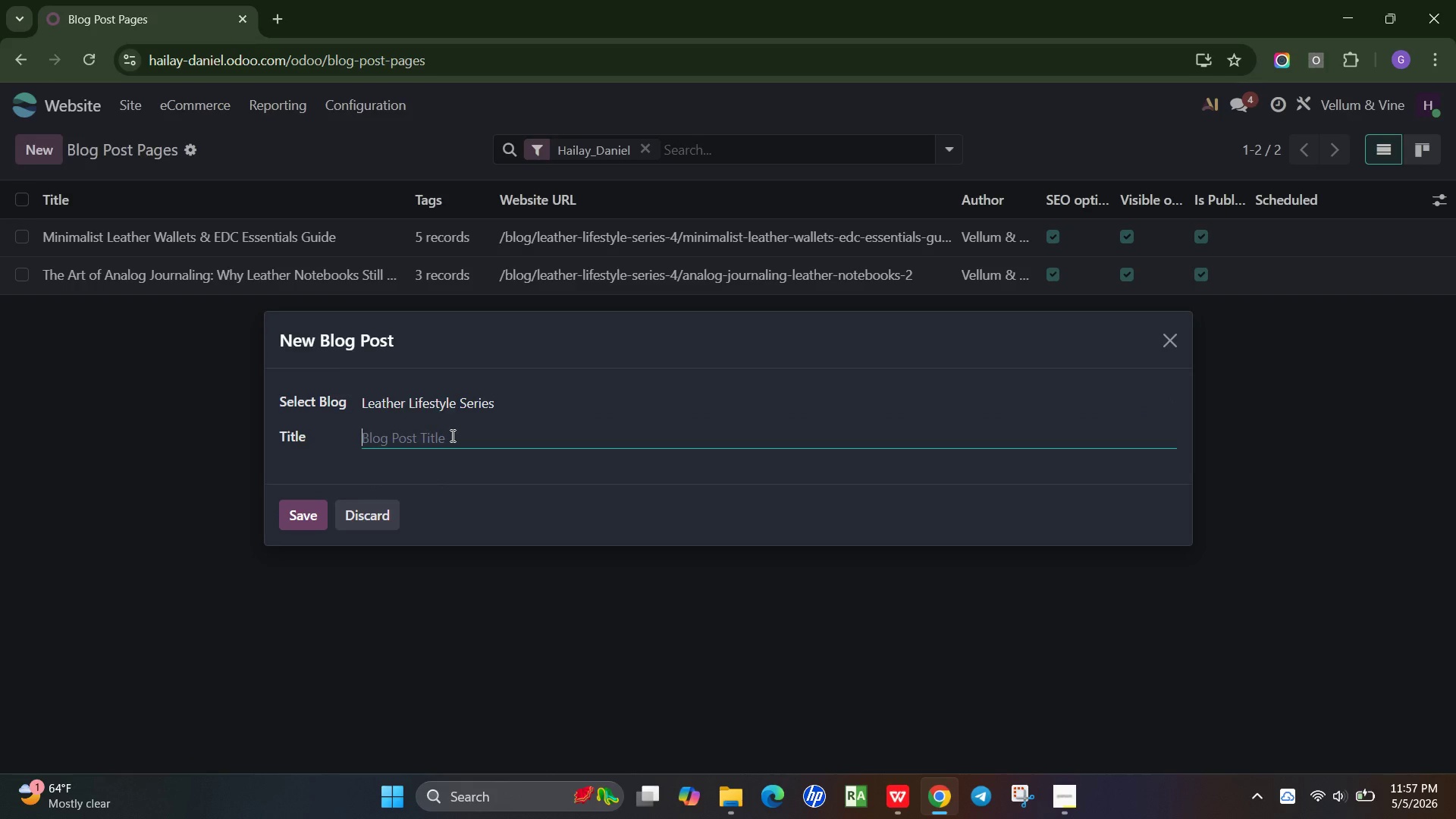 
type(Sustainable Leather: What Makes Handmade Products Better)
 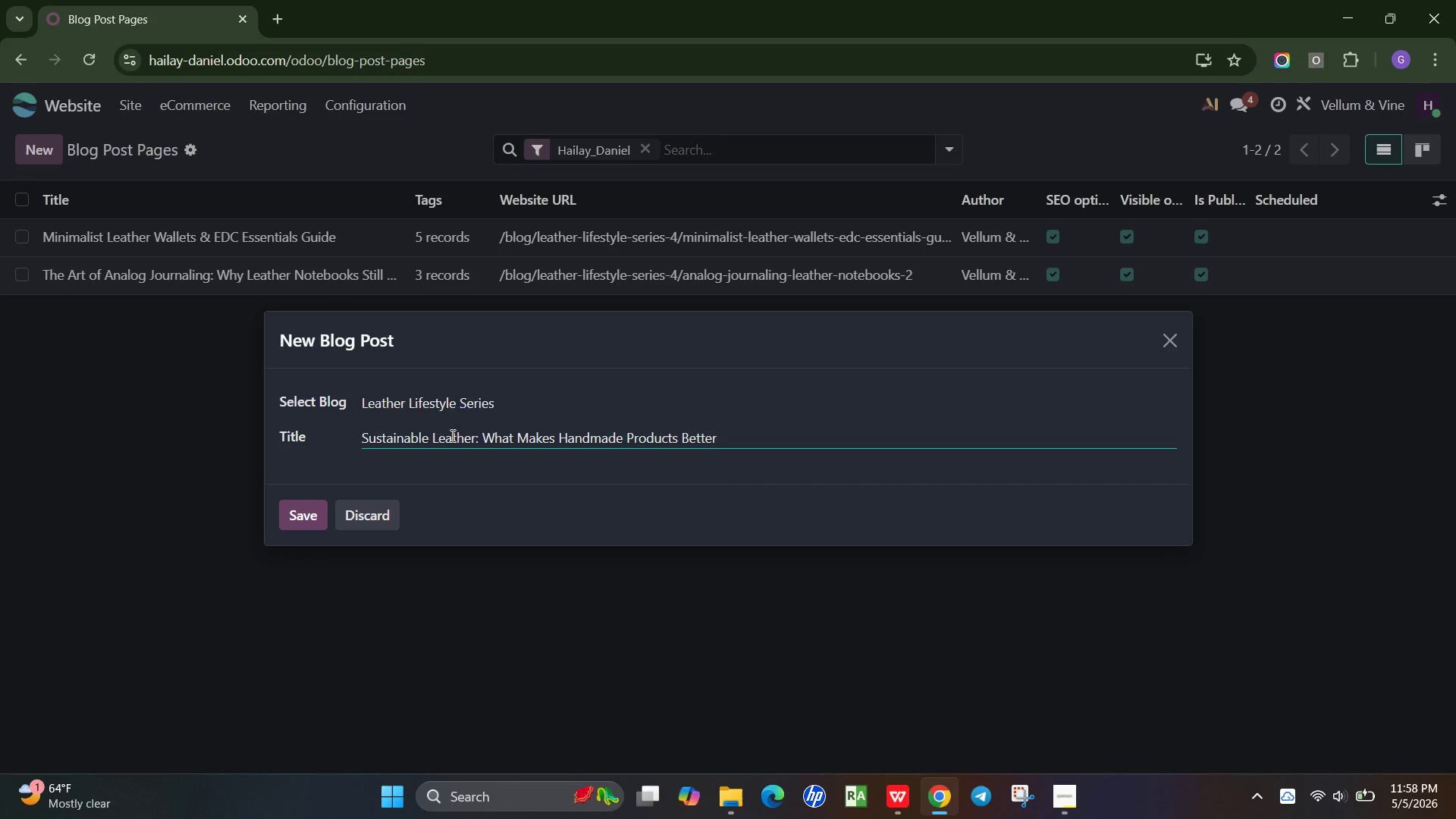 
left_click([277, 461])
 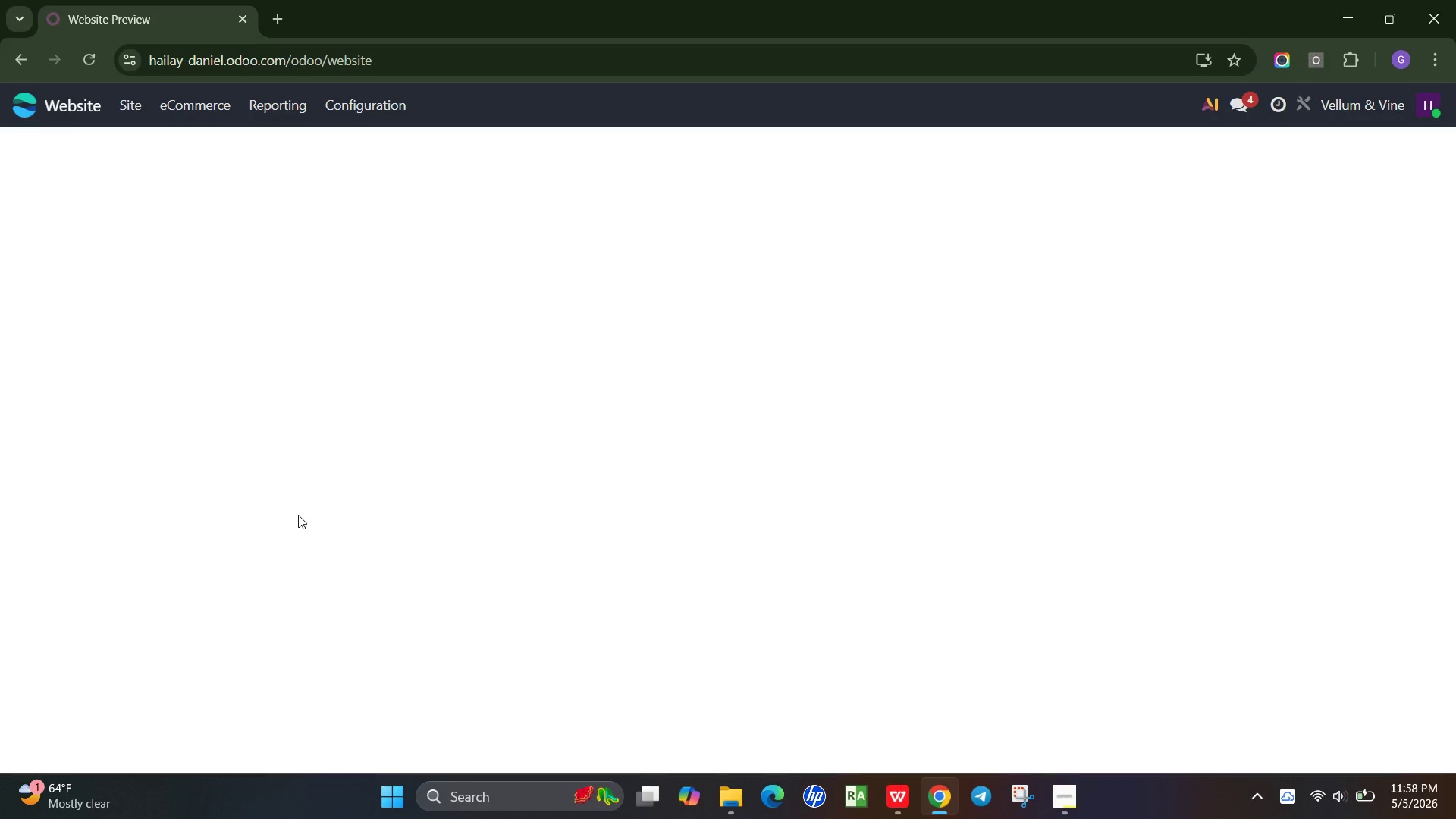 
wait(11.88)
 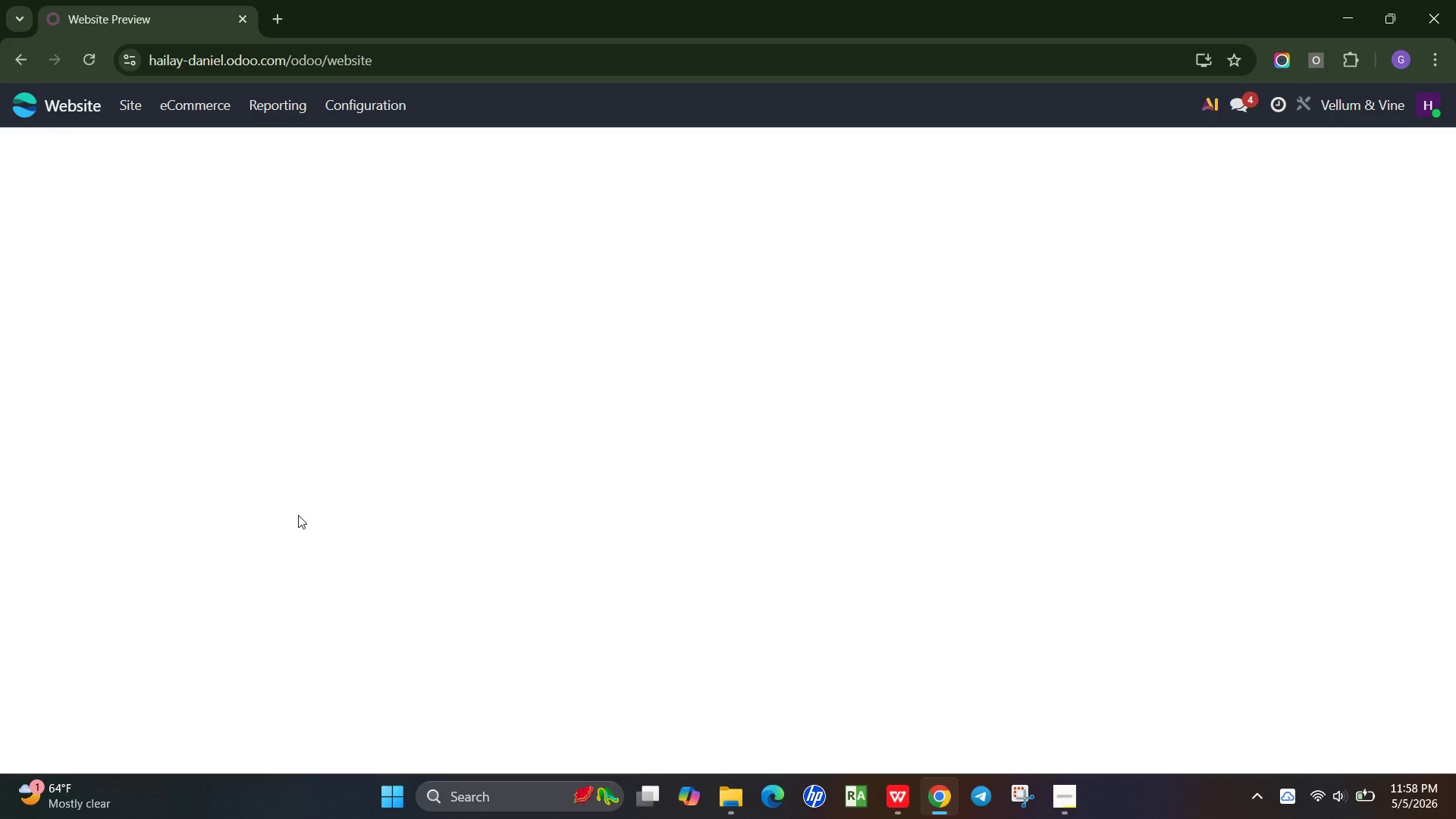 
scroll: coordinate [720, 271], scroll_direction: up, amount: 4.0
 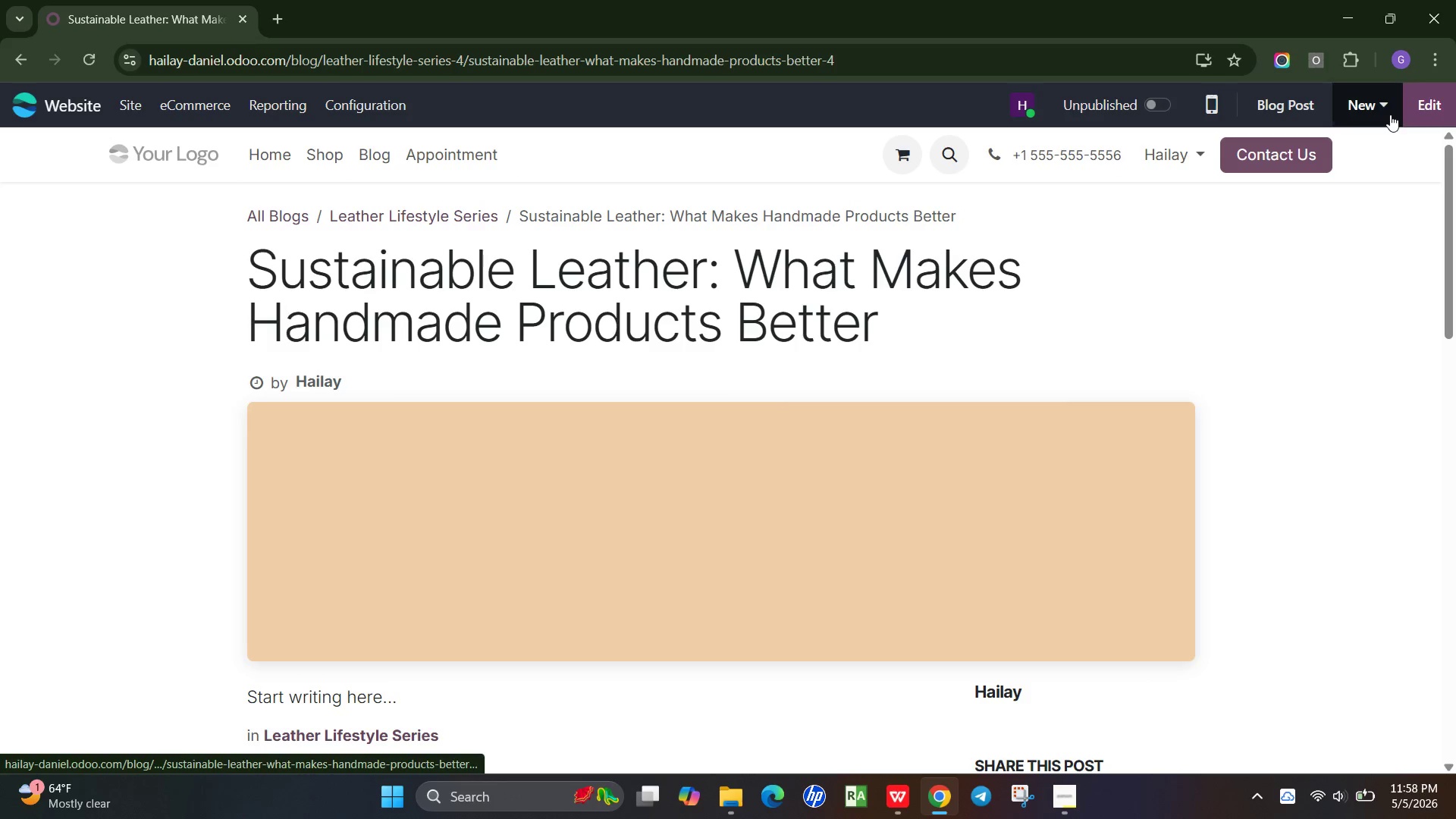 
left_click([1442, 104])
 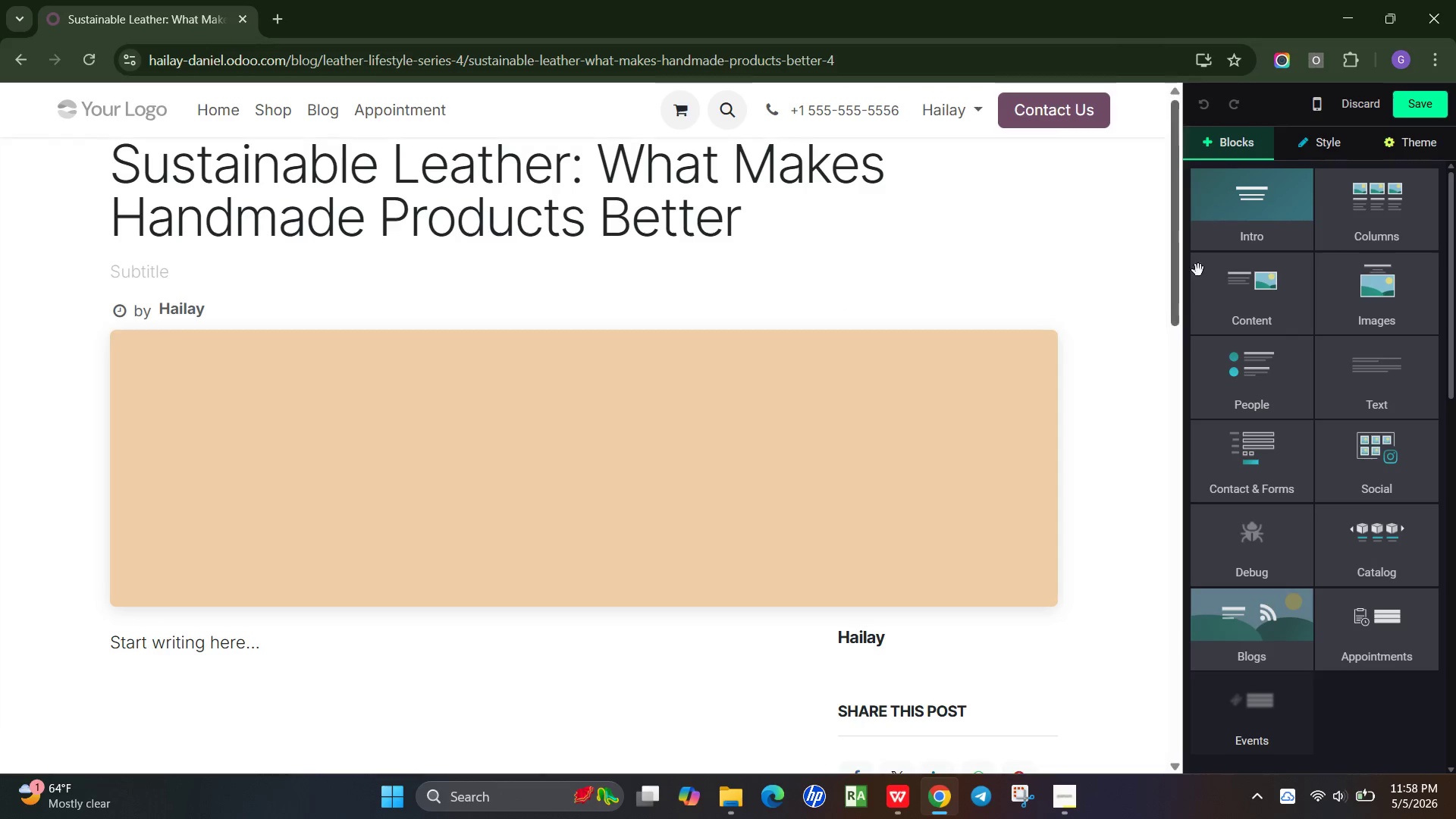 
scroll: coordinate [431, 277], scroll_direction: up, amount: 1.0
 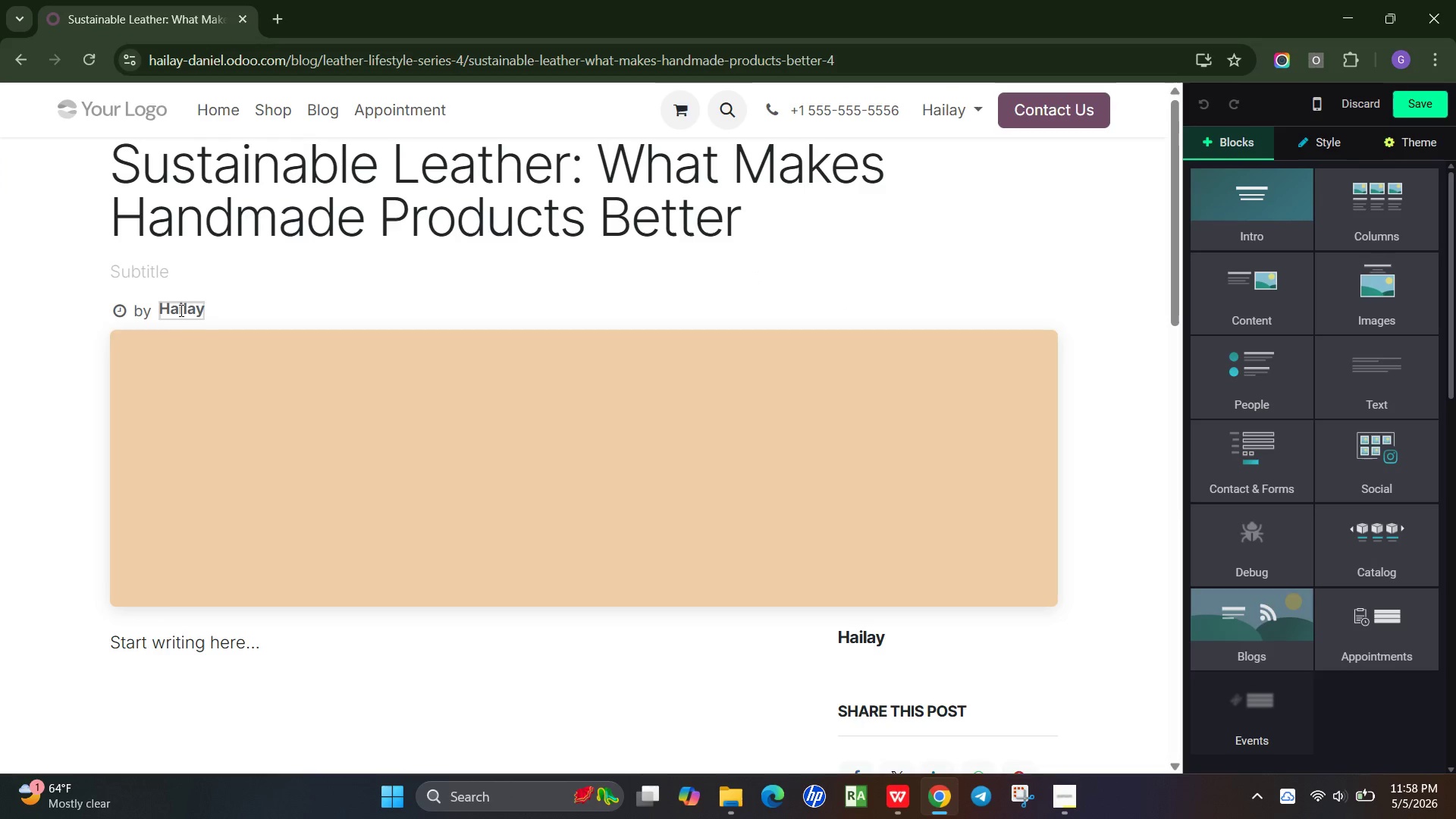 
left_click([180, 310])
 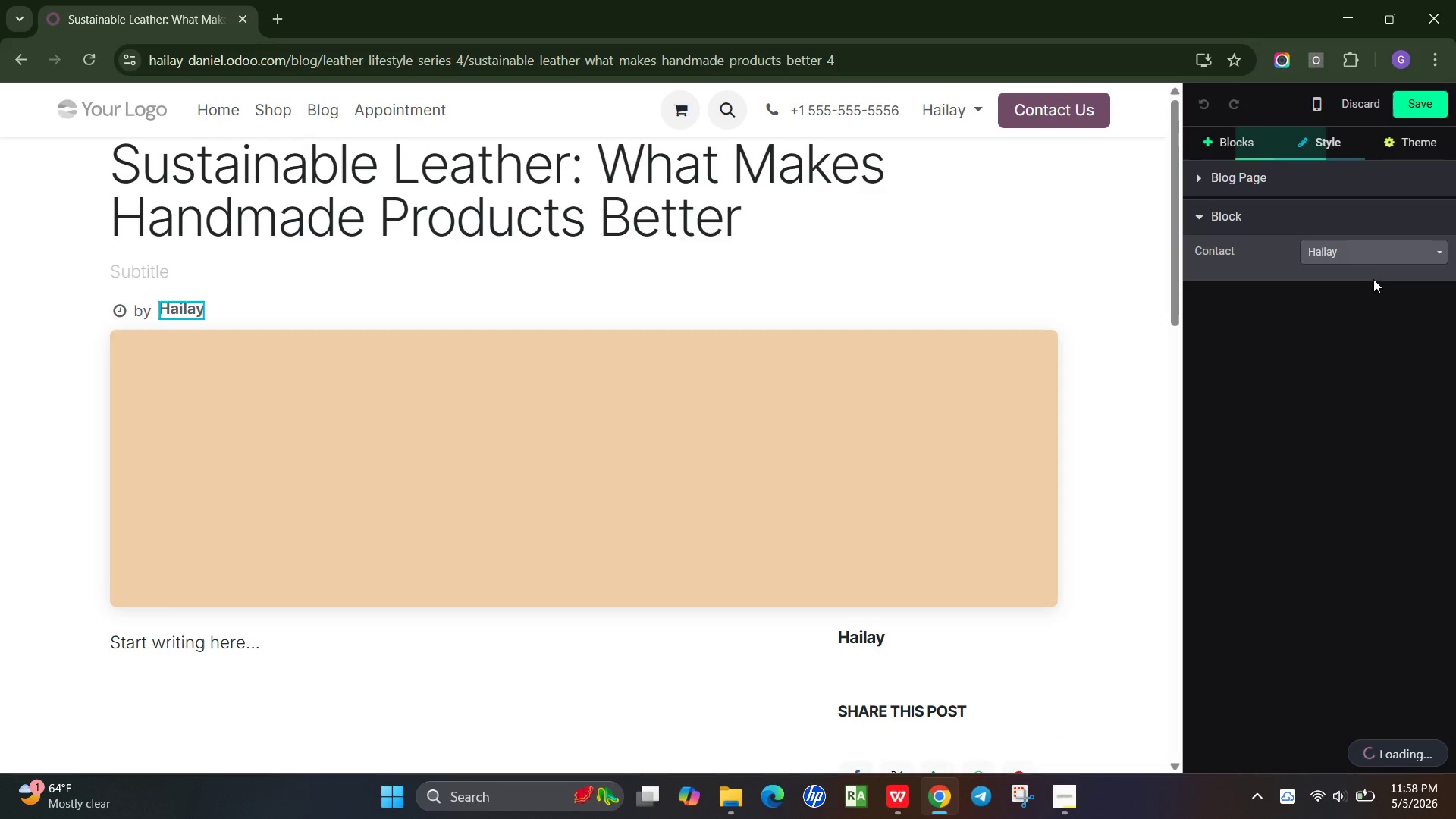 
wait(5.33)
 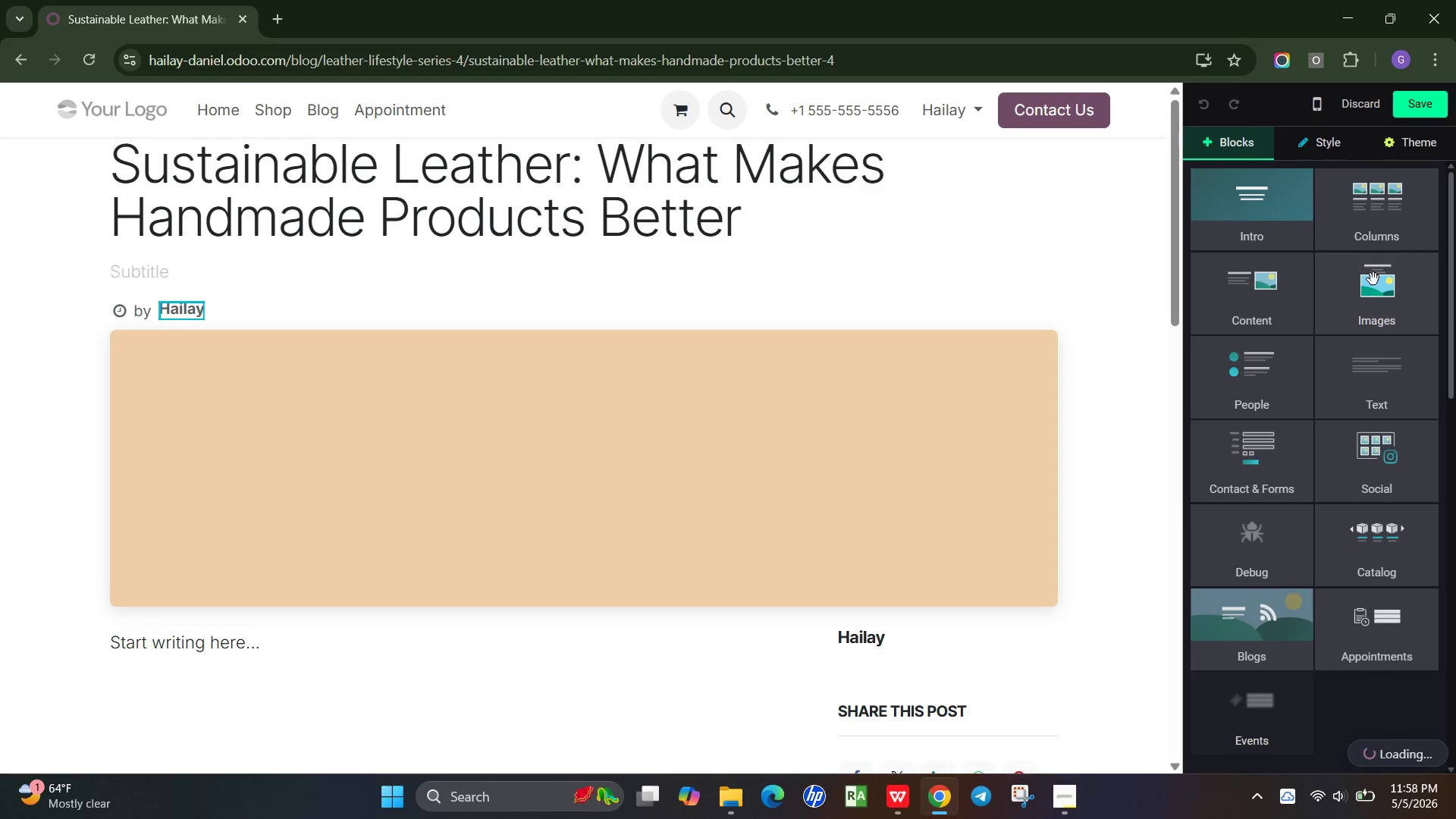 
left_click([1361, 253])
 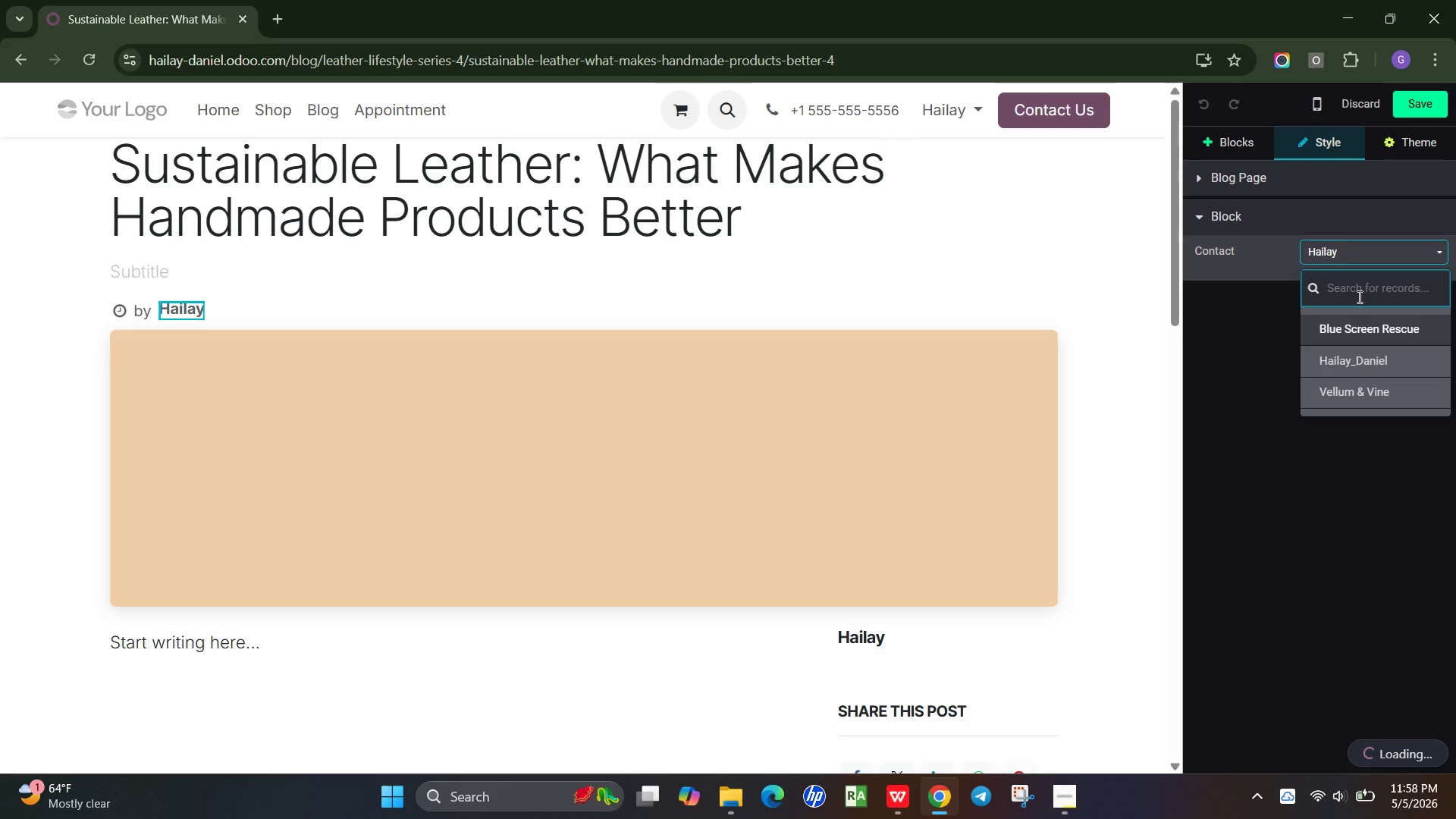 
wait(5.47)
 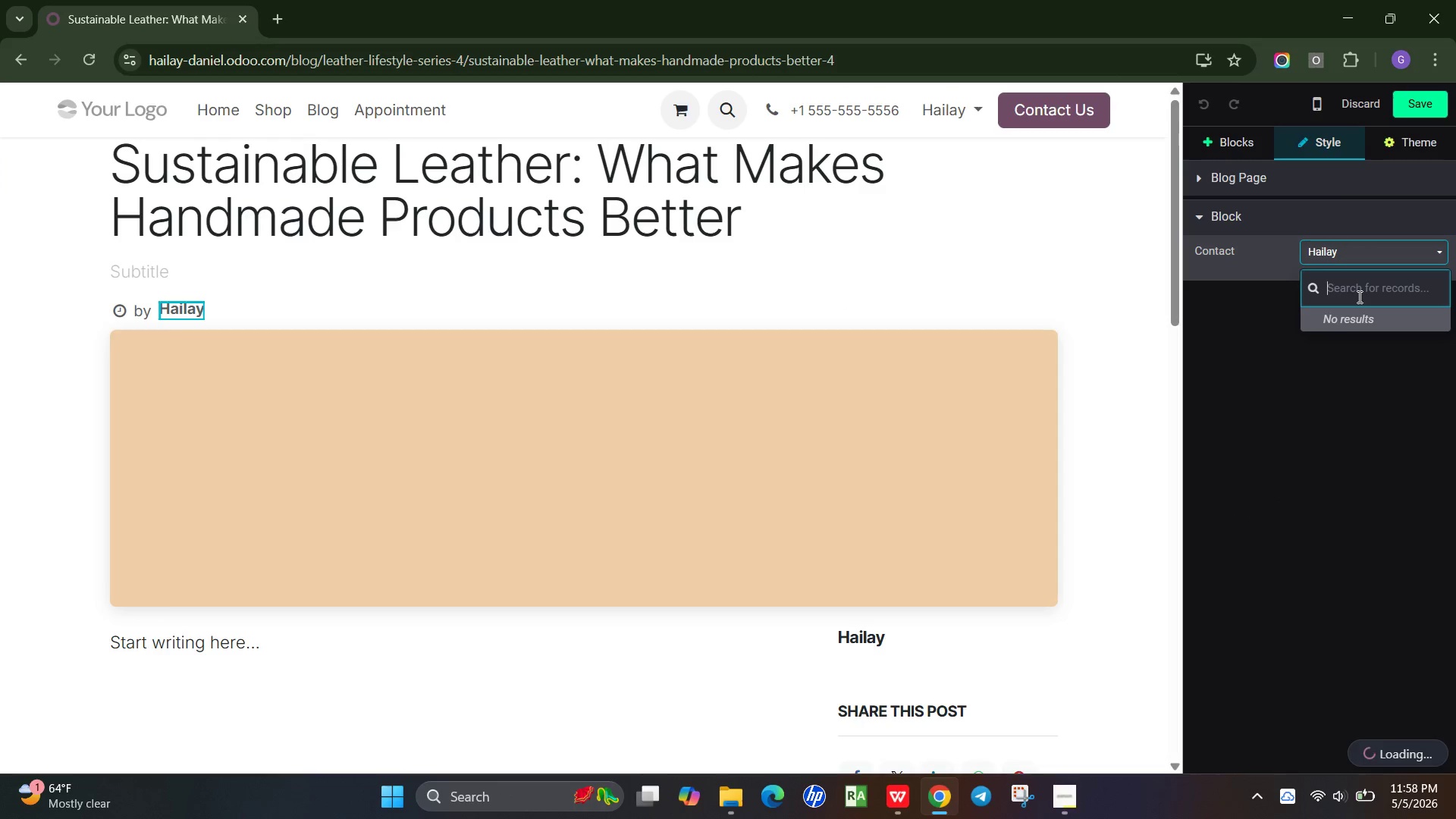 
left_click([1364, 387])
 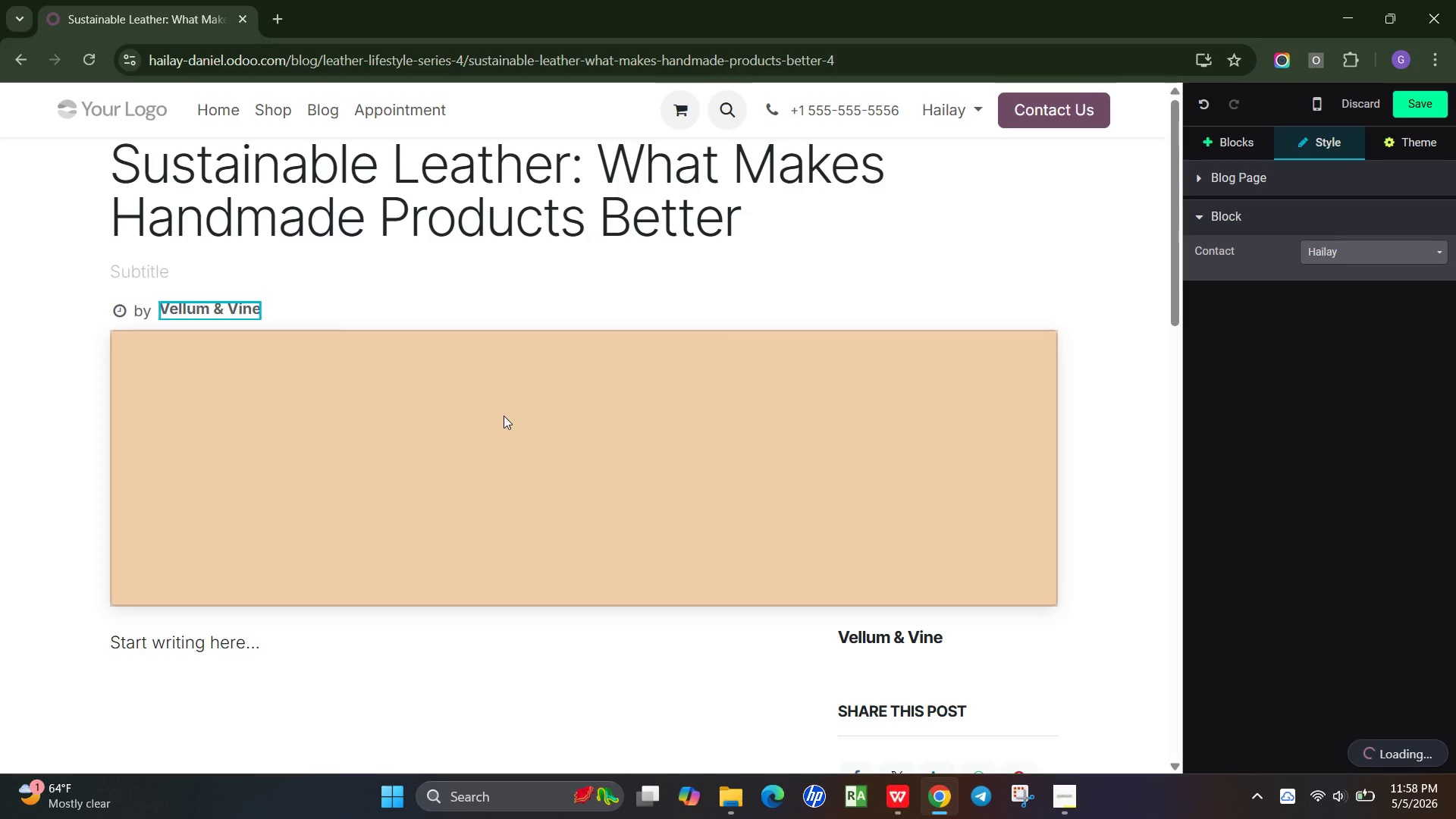 
left_click([244, 273])
 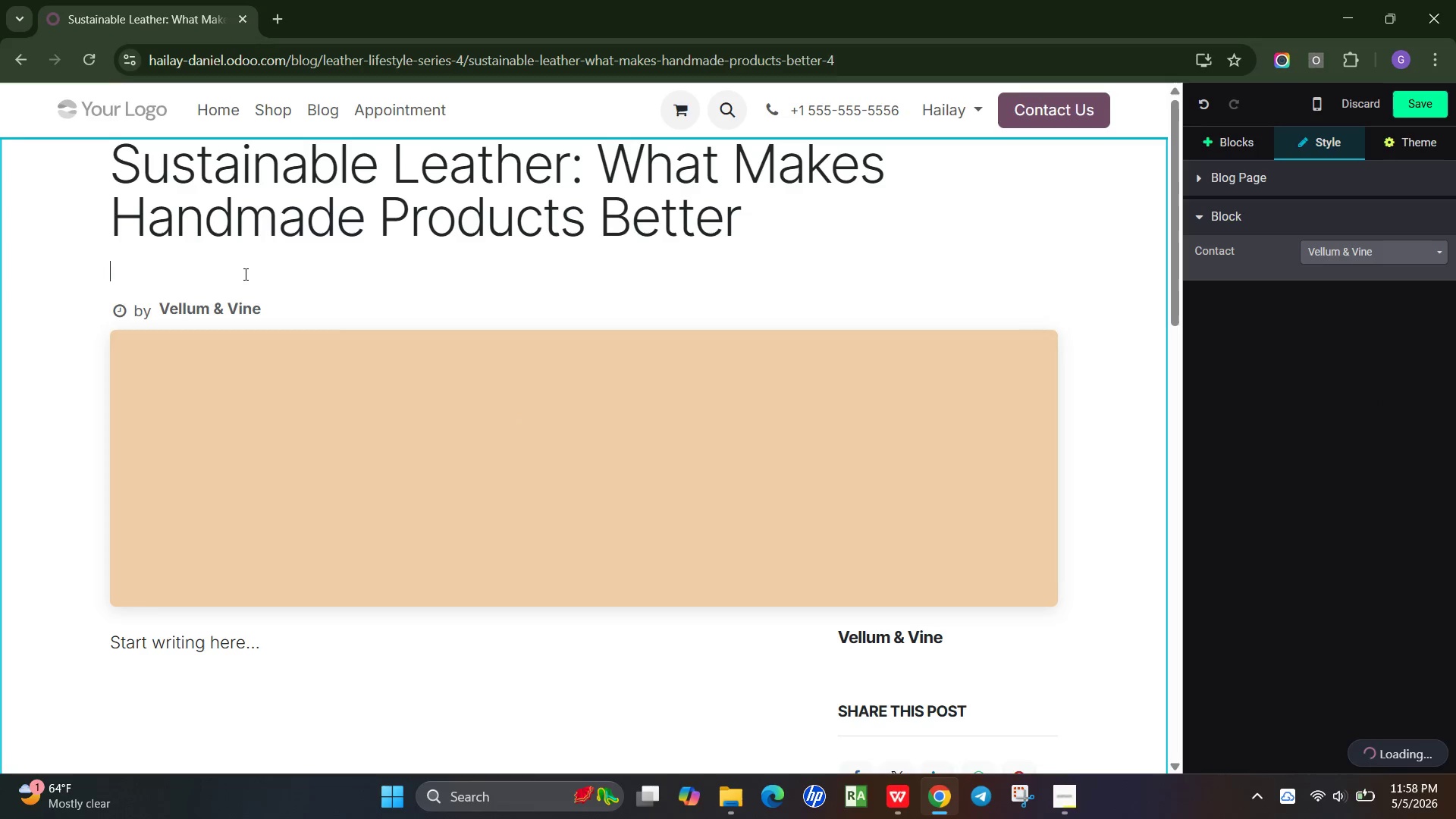 
type(Hoe)
key(Backspace)
type(w man)
key(Backspace)
key(Backspace)
key(Backspace)
type(premium materials and traditional methods create leather goods that truly last.)
 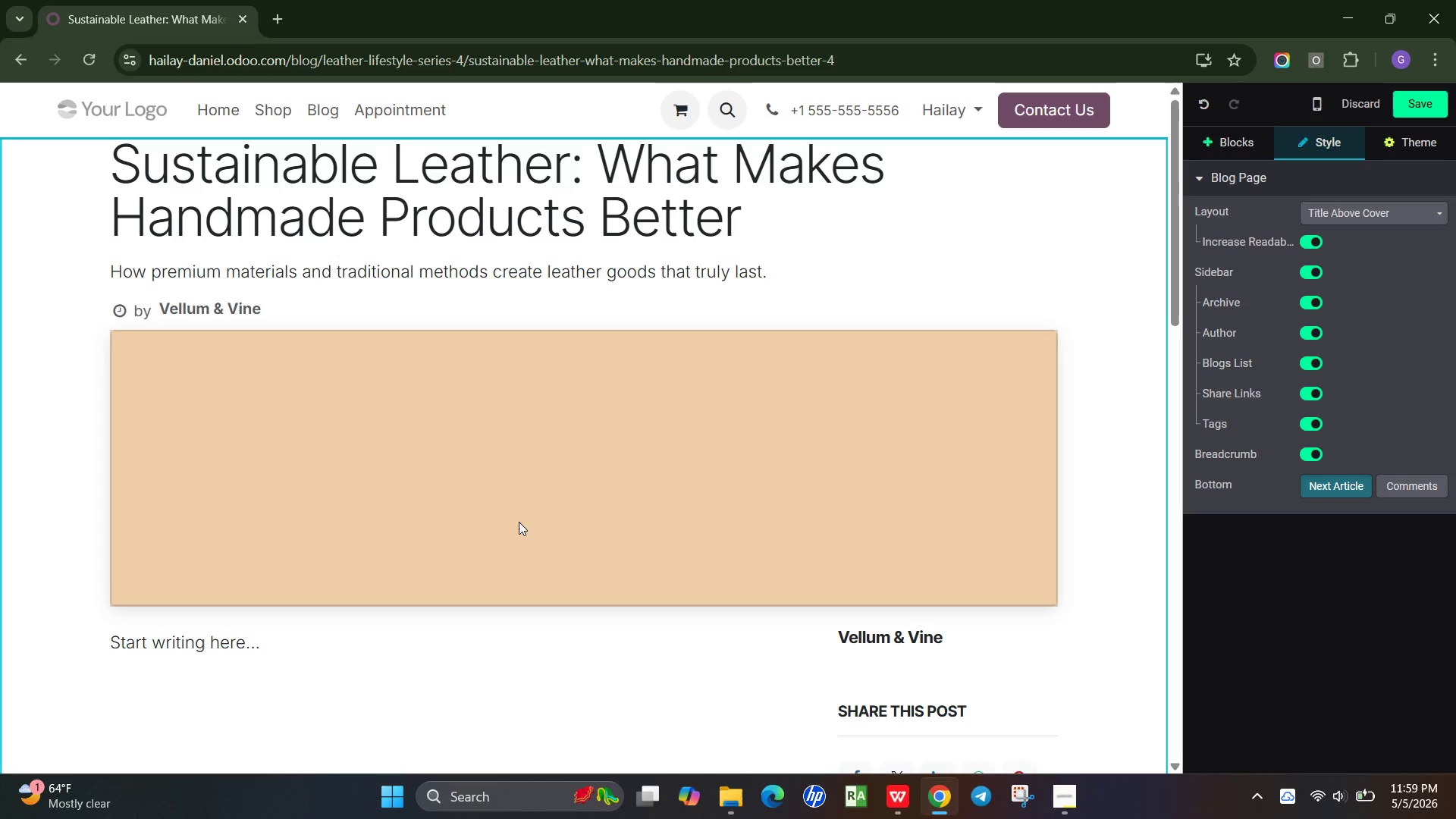 
left_click([576, 466])
 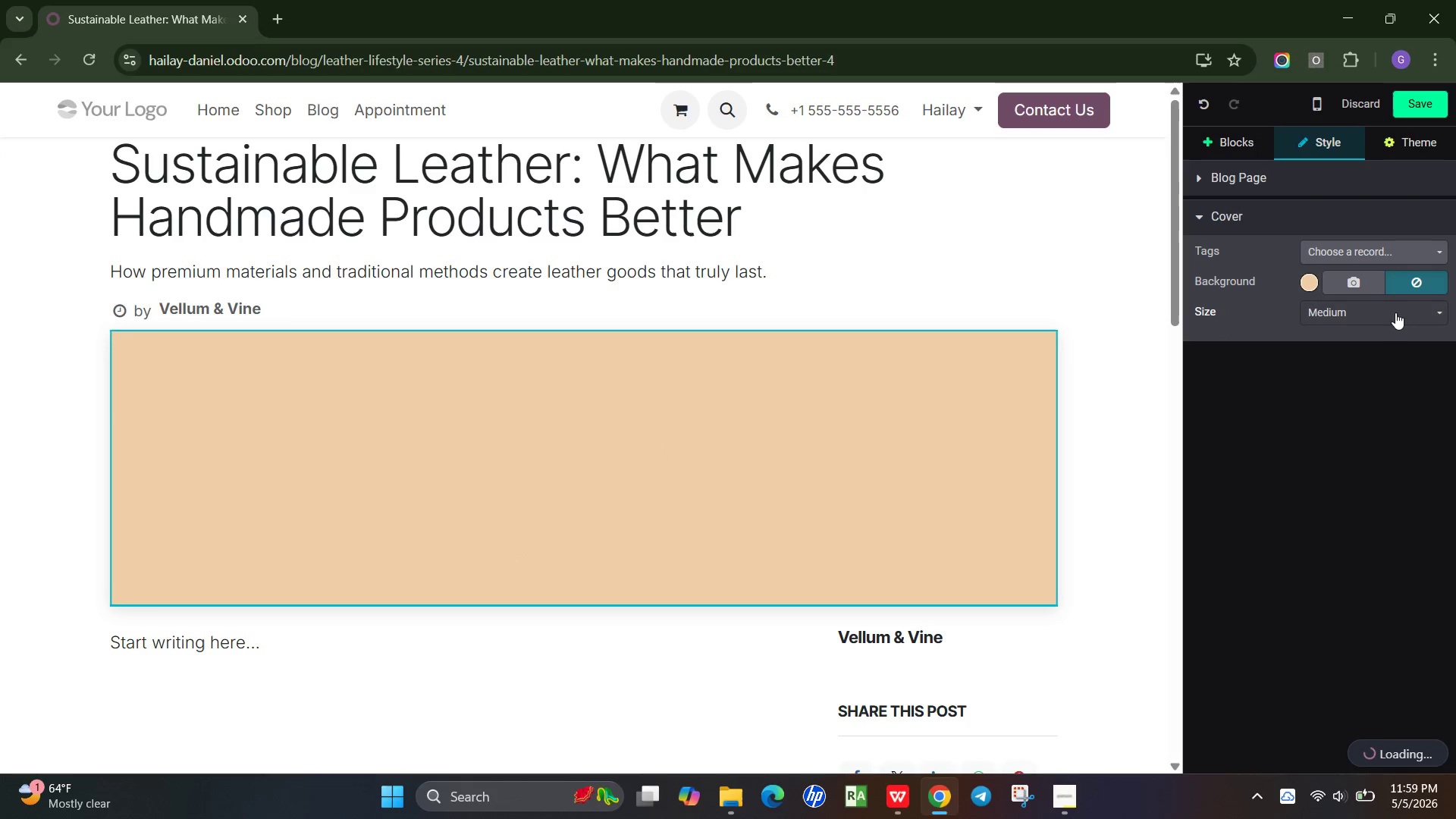 
left_click([1357, 276])
 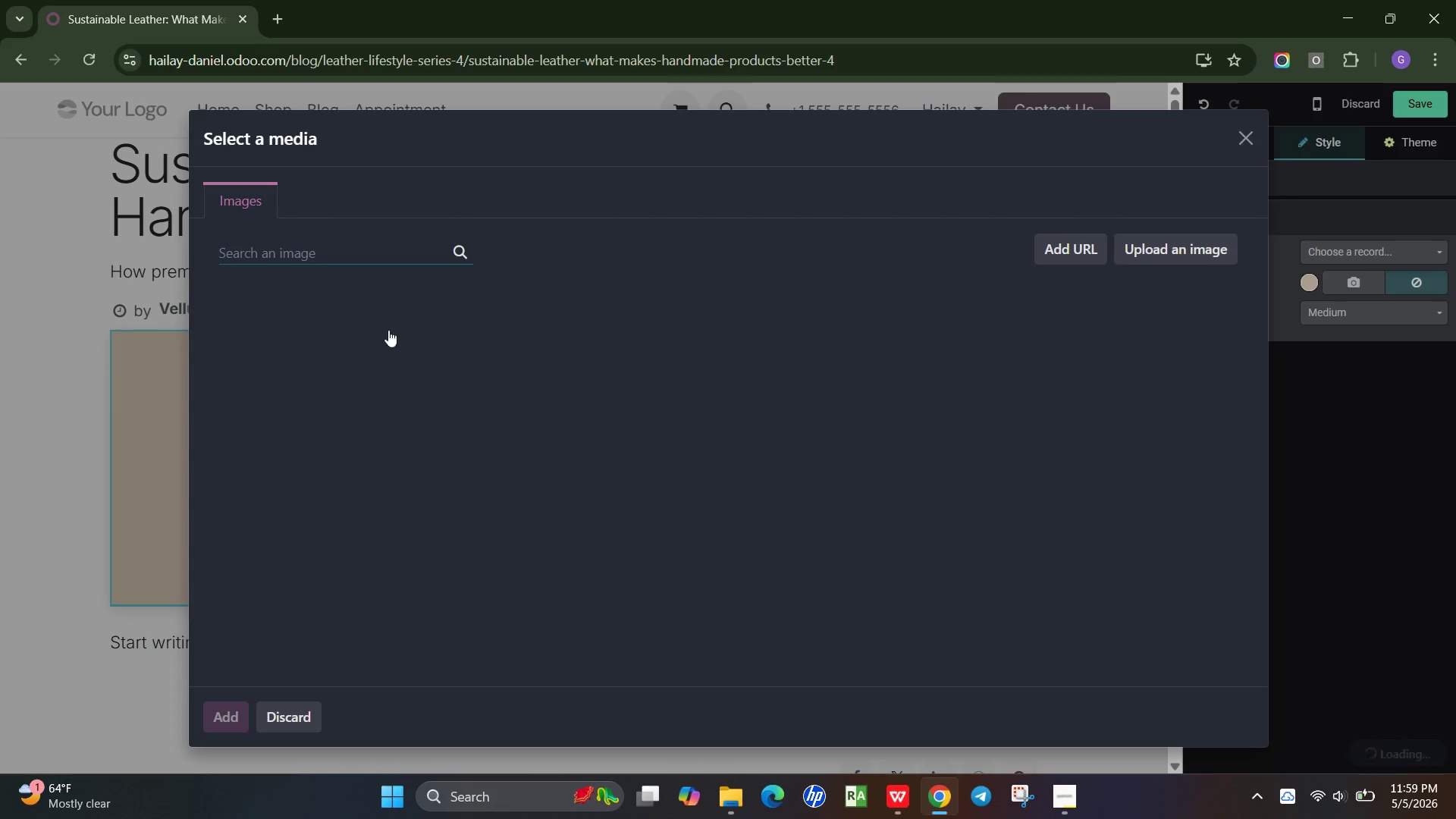 
type(ar)
 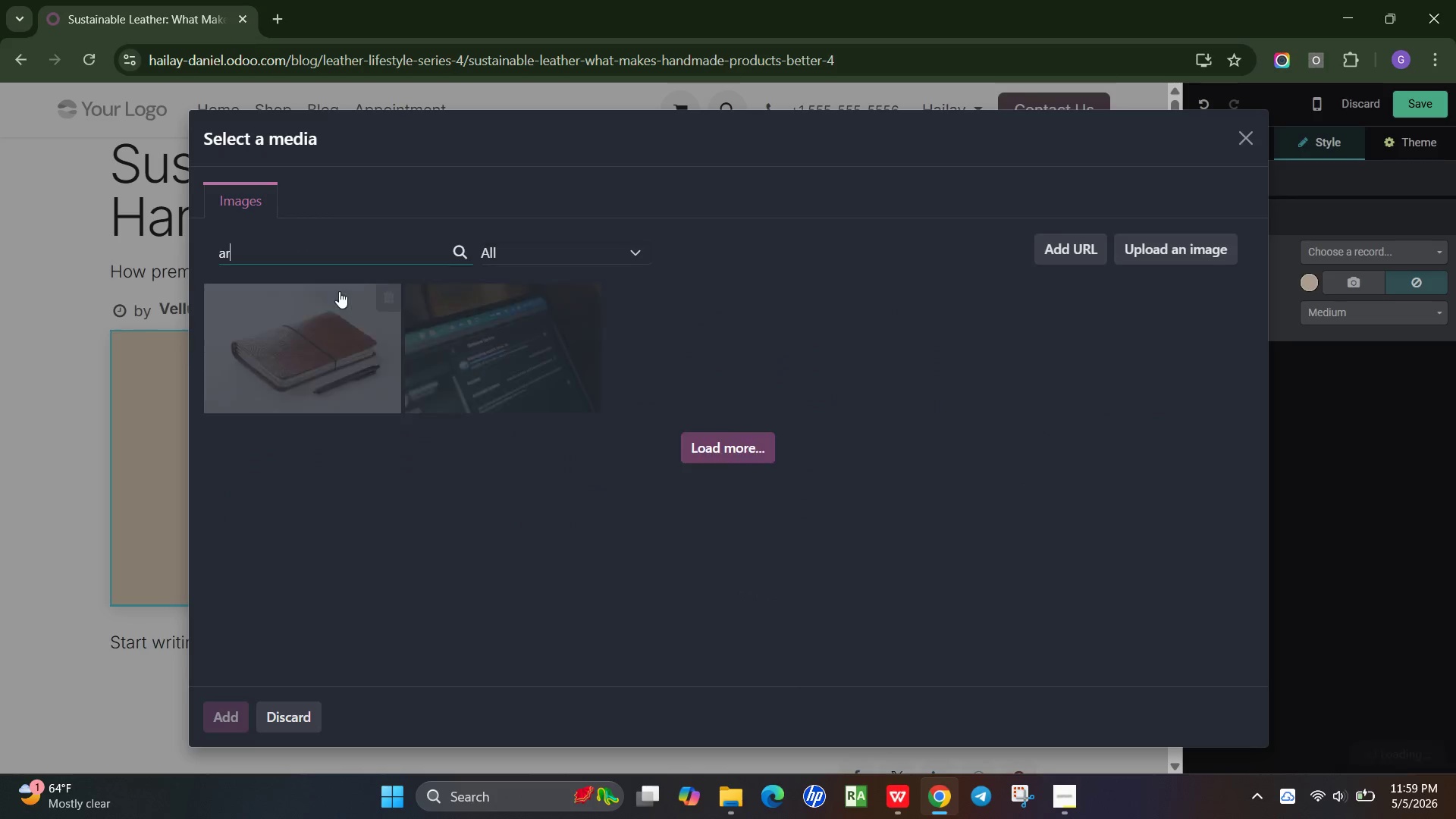 
type(tosa)
key(Backspace)
key(Backspace)
key(Backspace)
key(Backspace)
type(tisan leather works hop handmade crafting)
 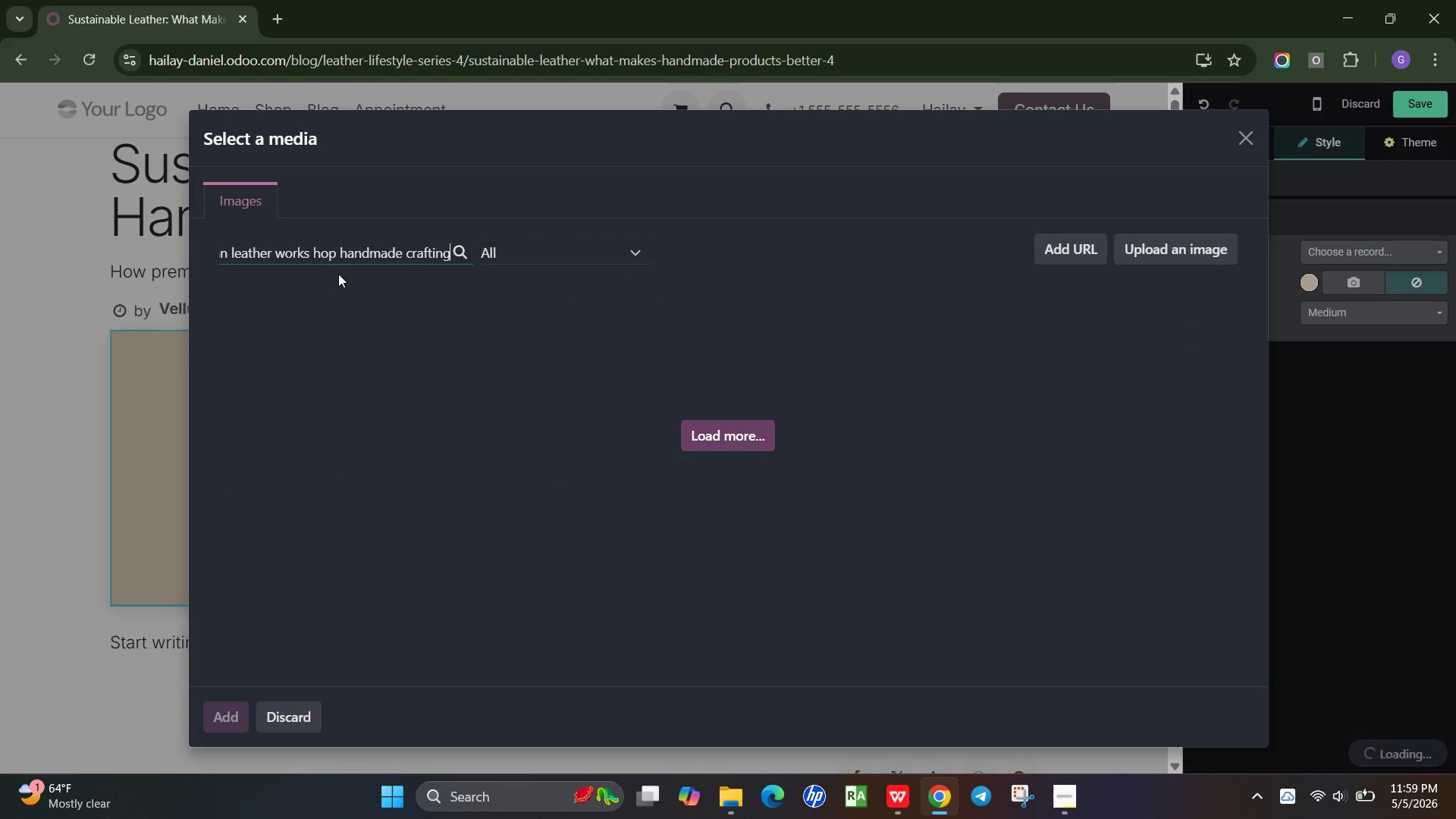 
key(Control+A)
 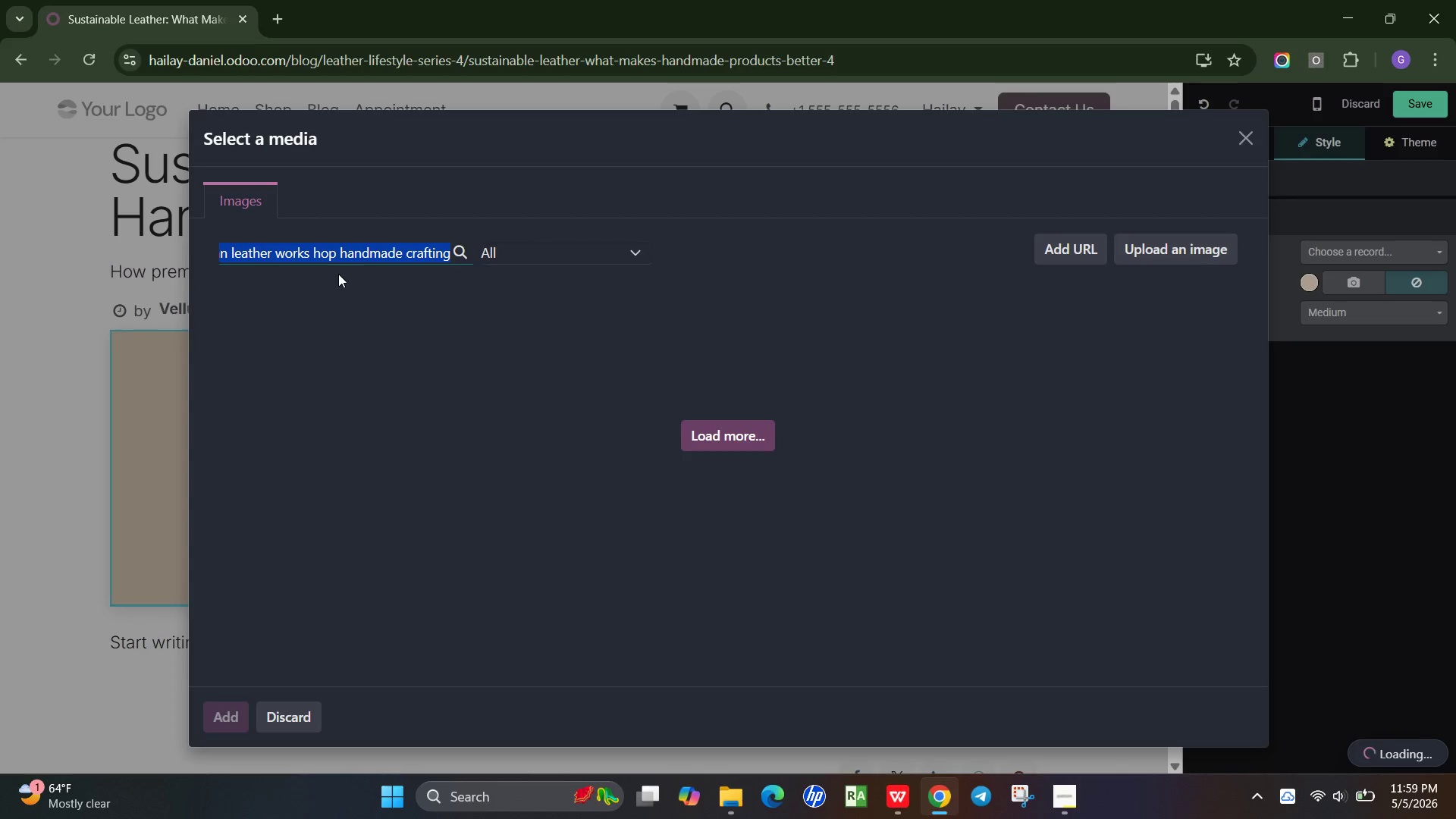 
key(Control+C)
 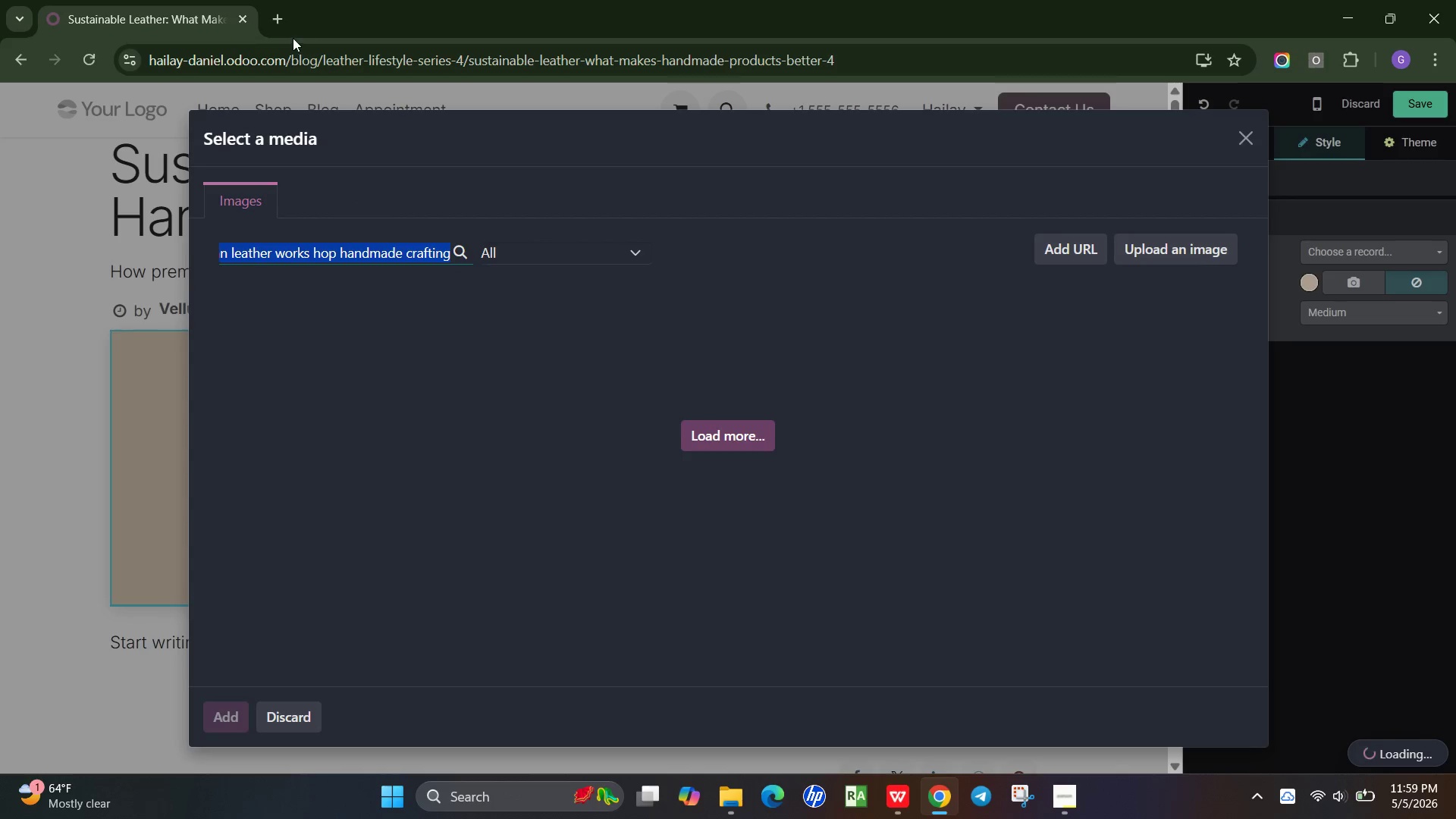 
left_click([278, 16])
 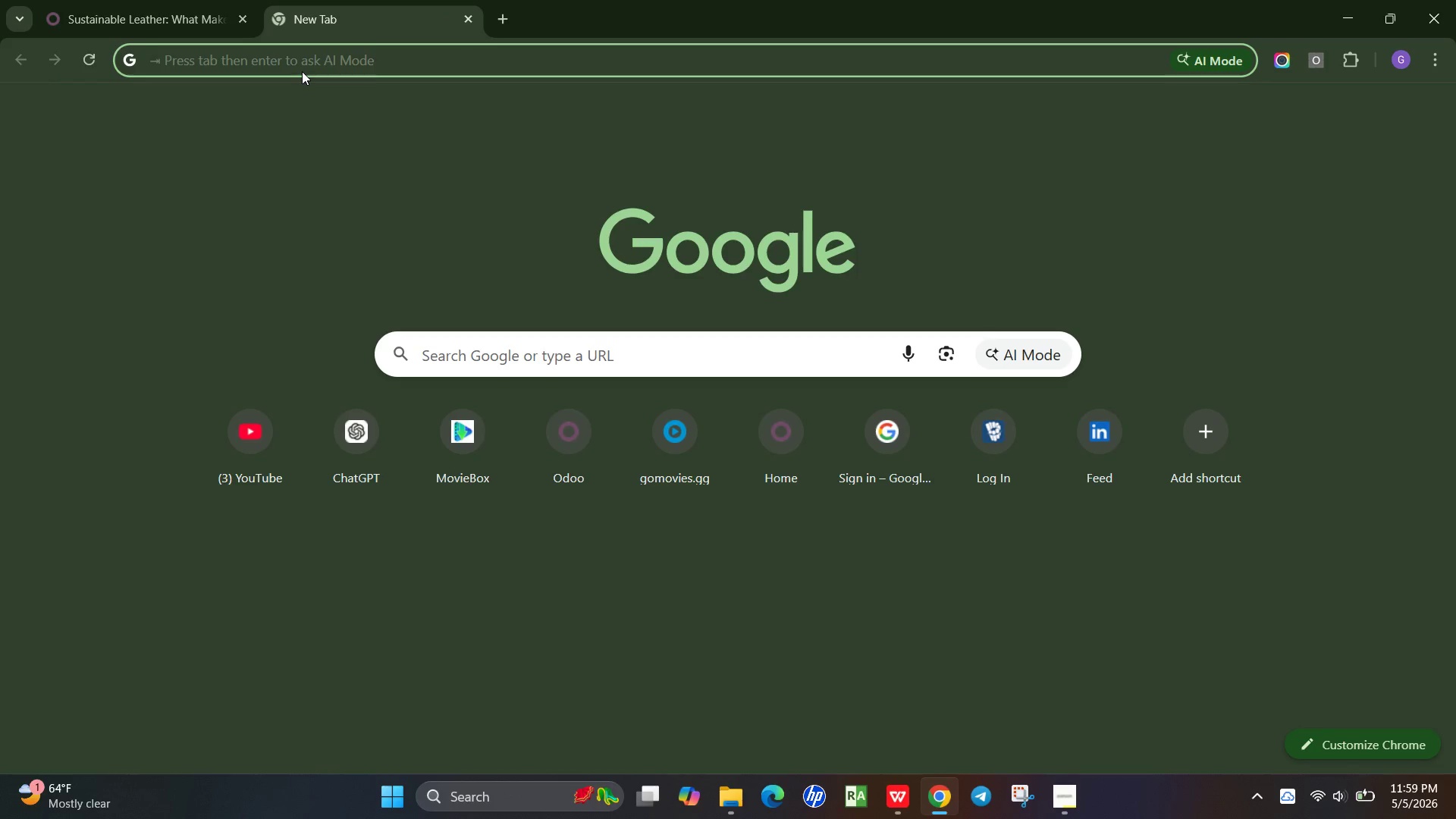 
key(Control+V)
 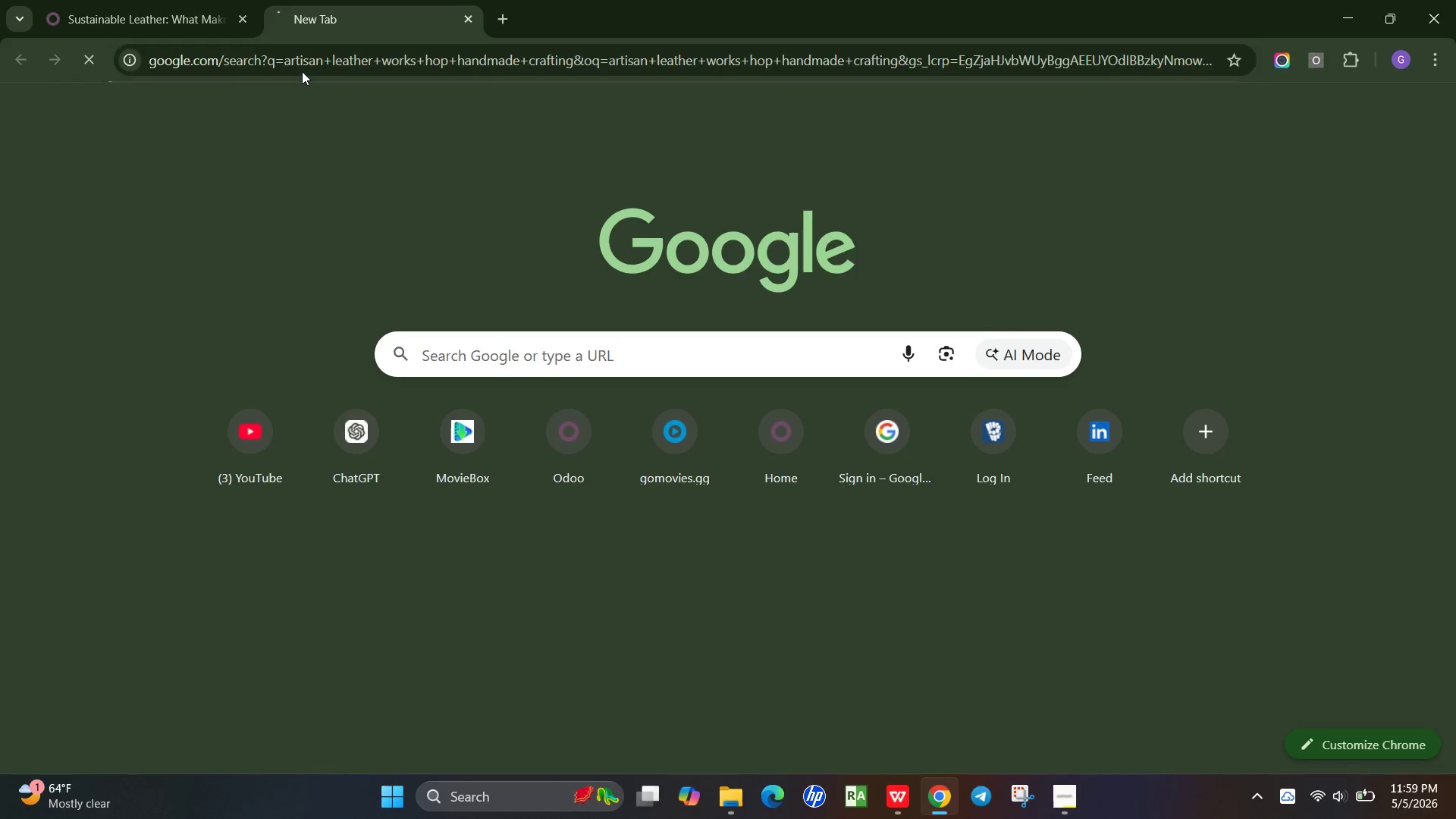 
key(Enter)
 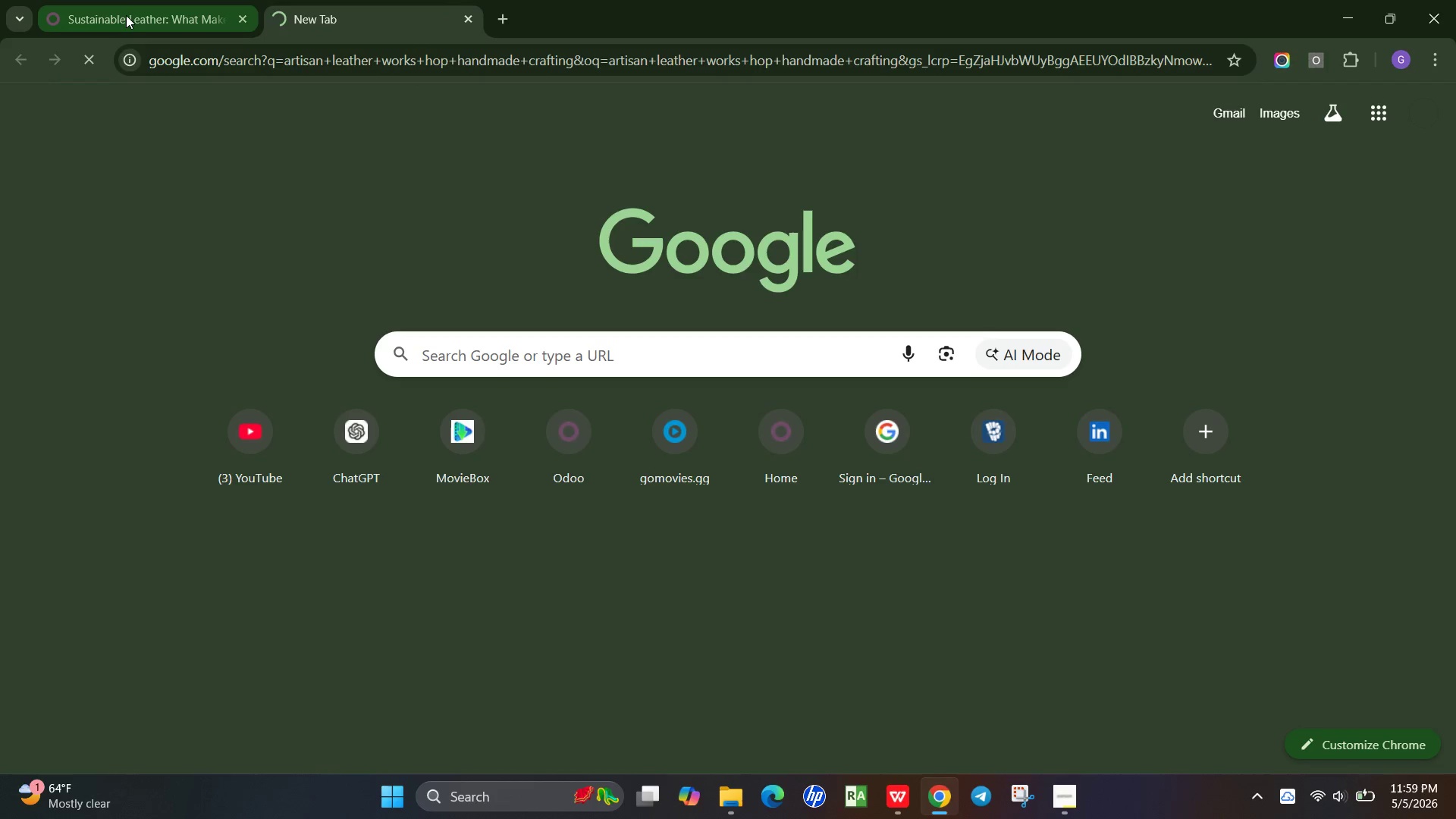 
left_click_drag(start_coordinate=[126, 15], to_coordinate=[356, 6])
 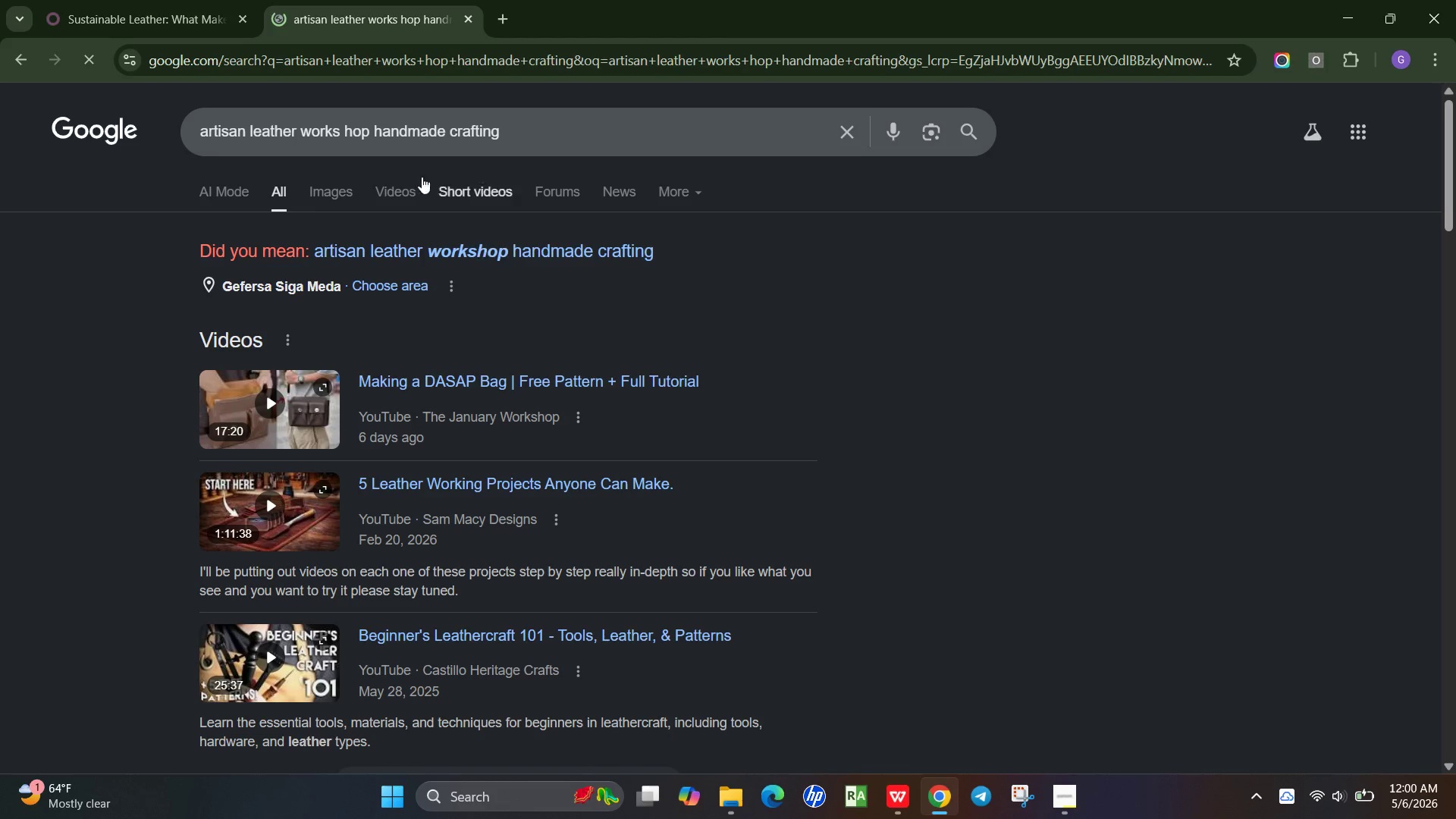 
left_click([356, 6])
 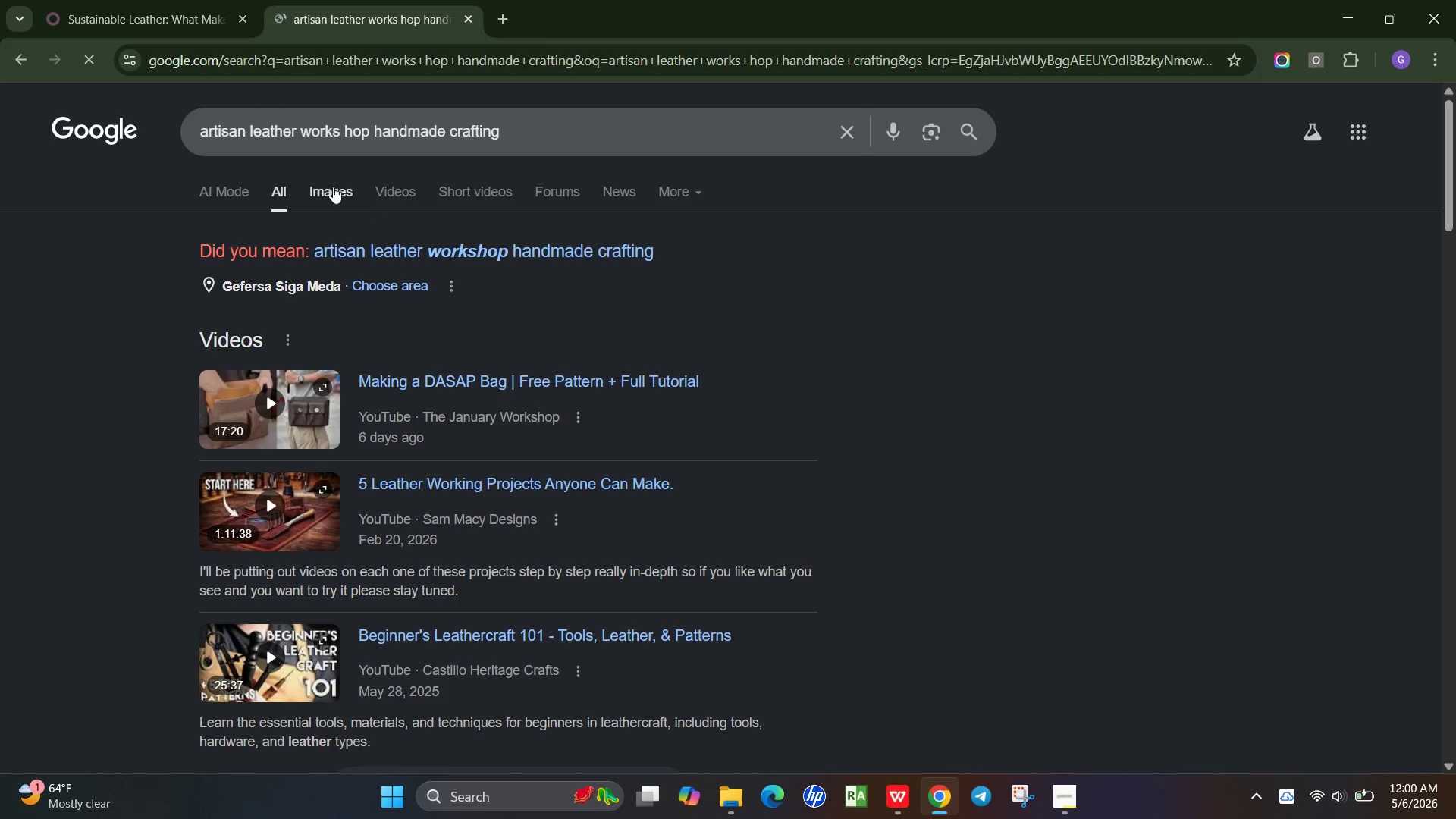 
left_click([333, 187])
 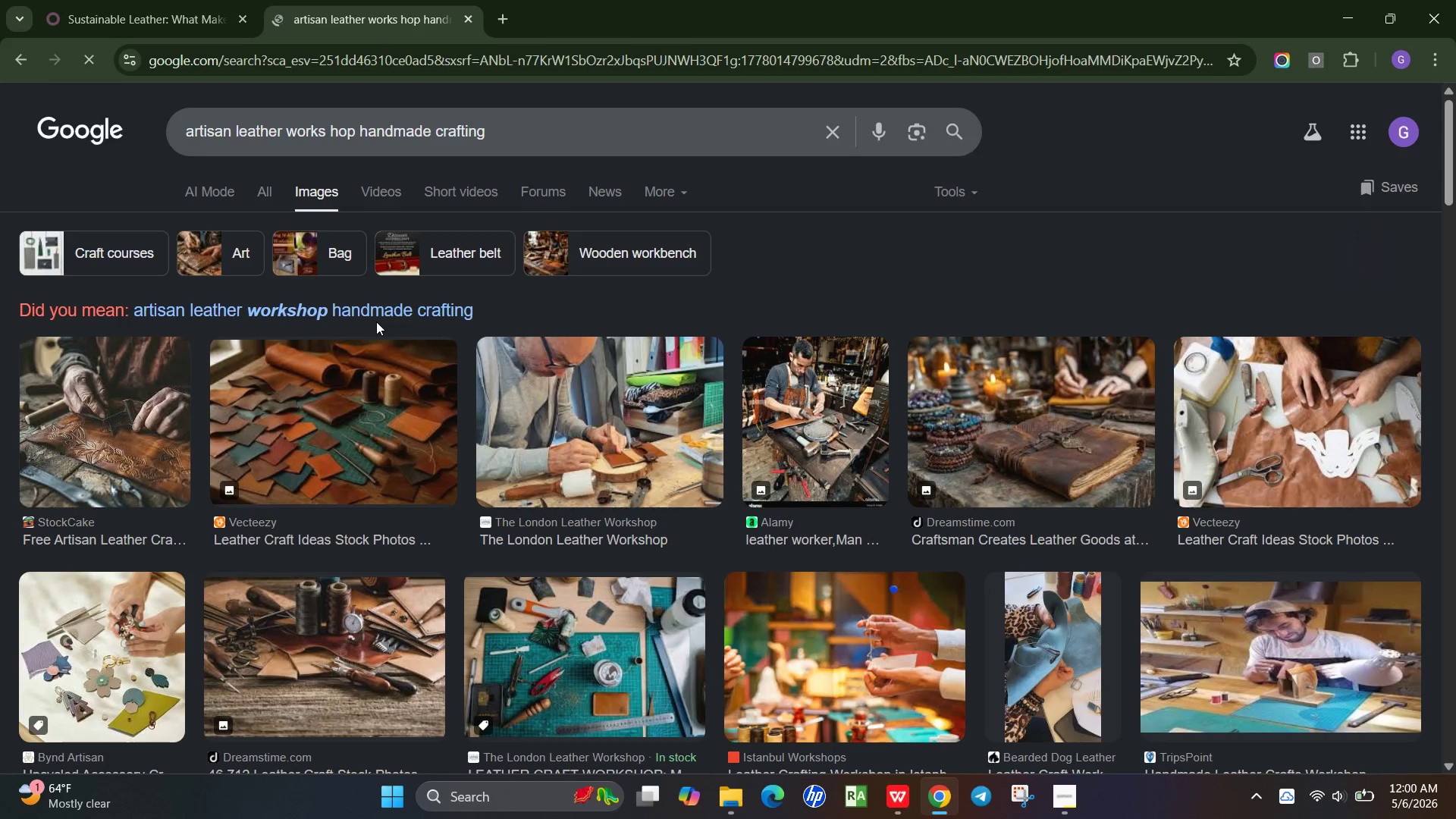 
wait(18.38)
 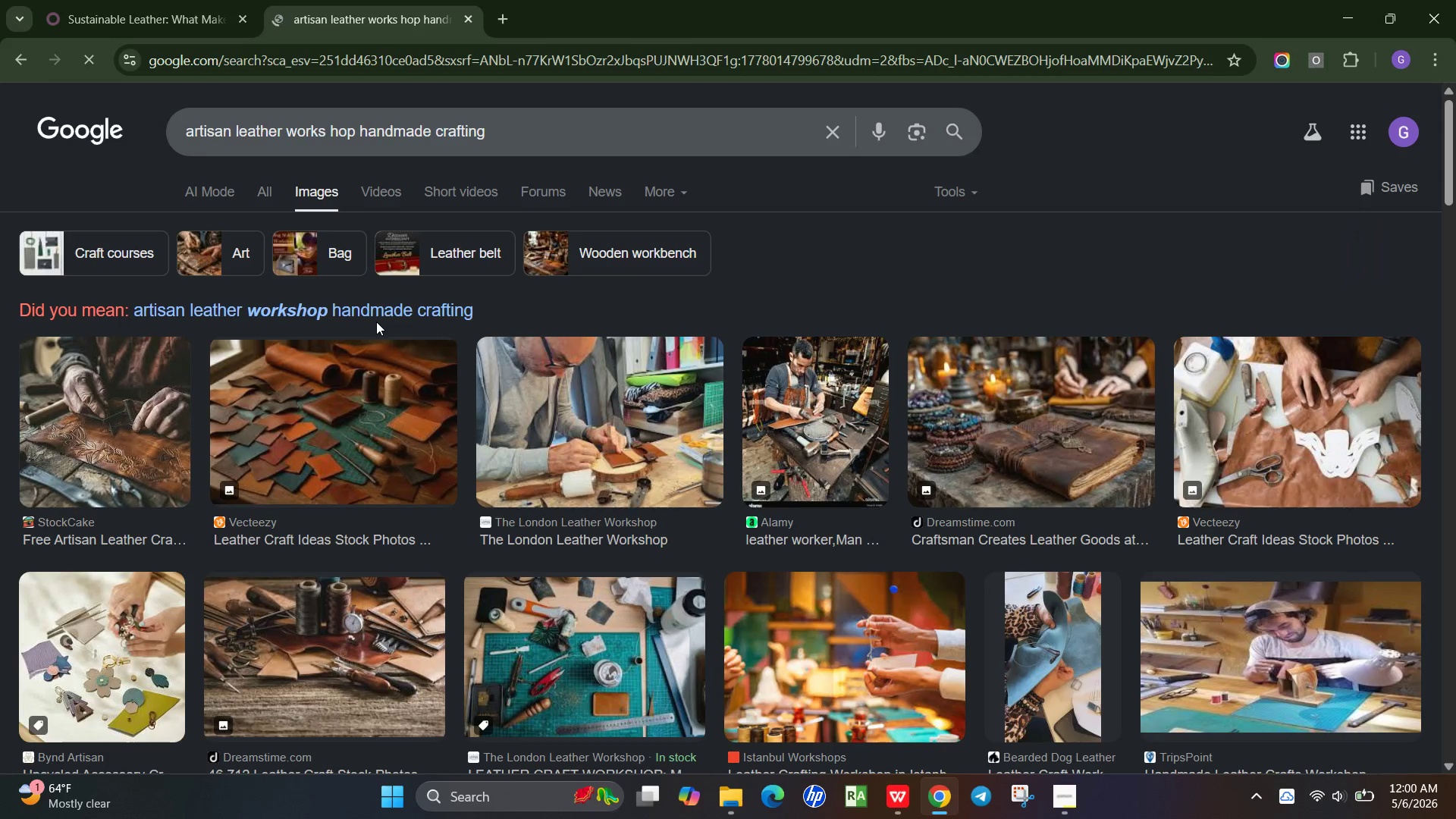 
left_click([335, 135])
 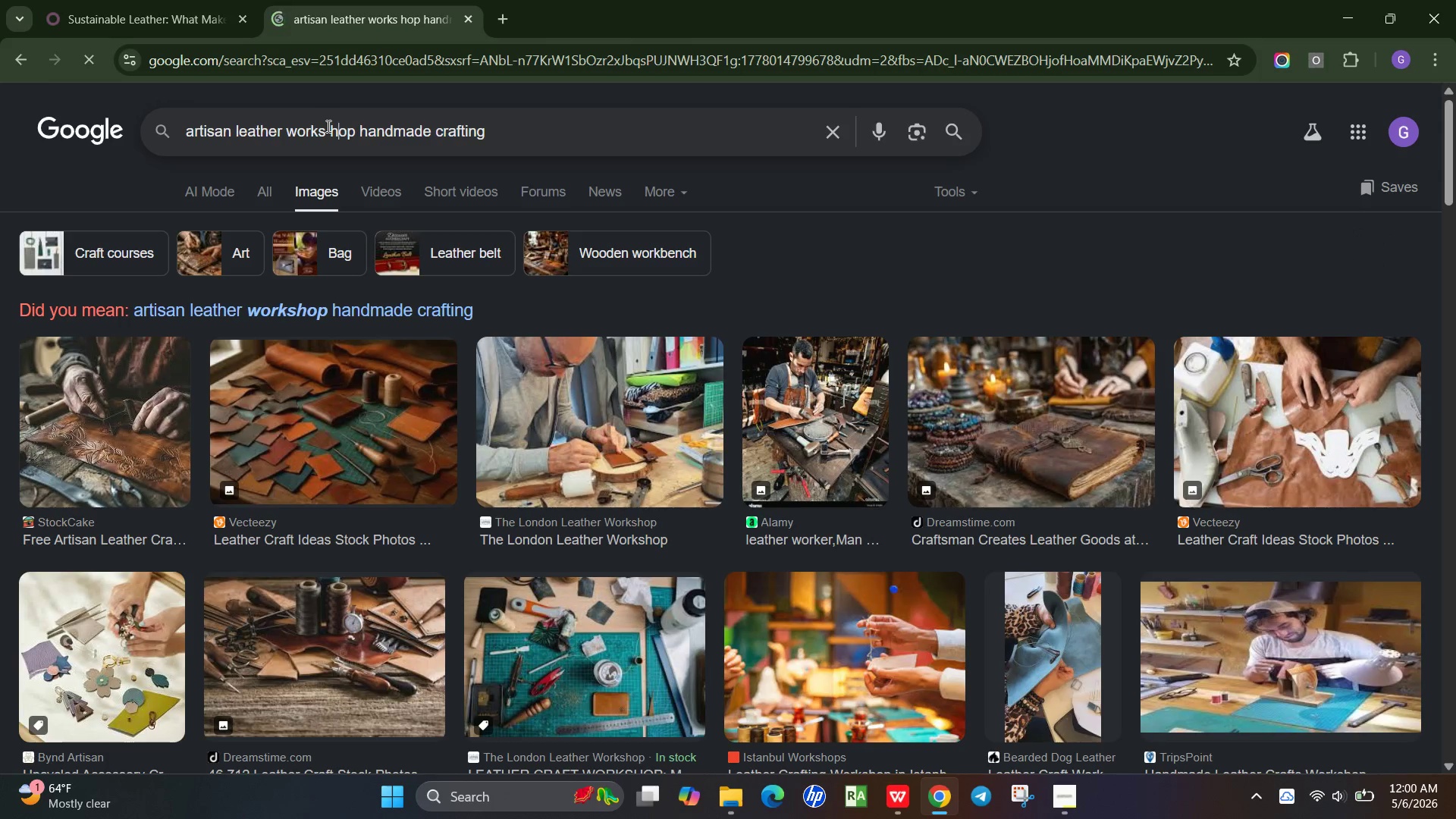 
left_click([327, 126])
 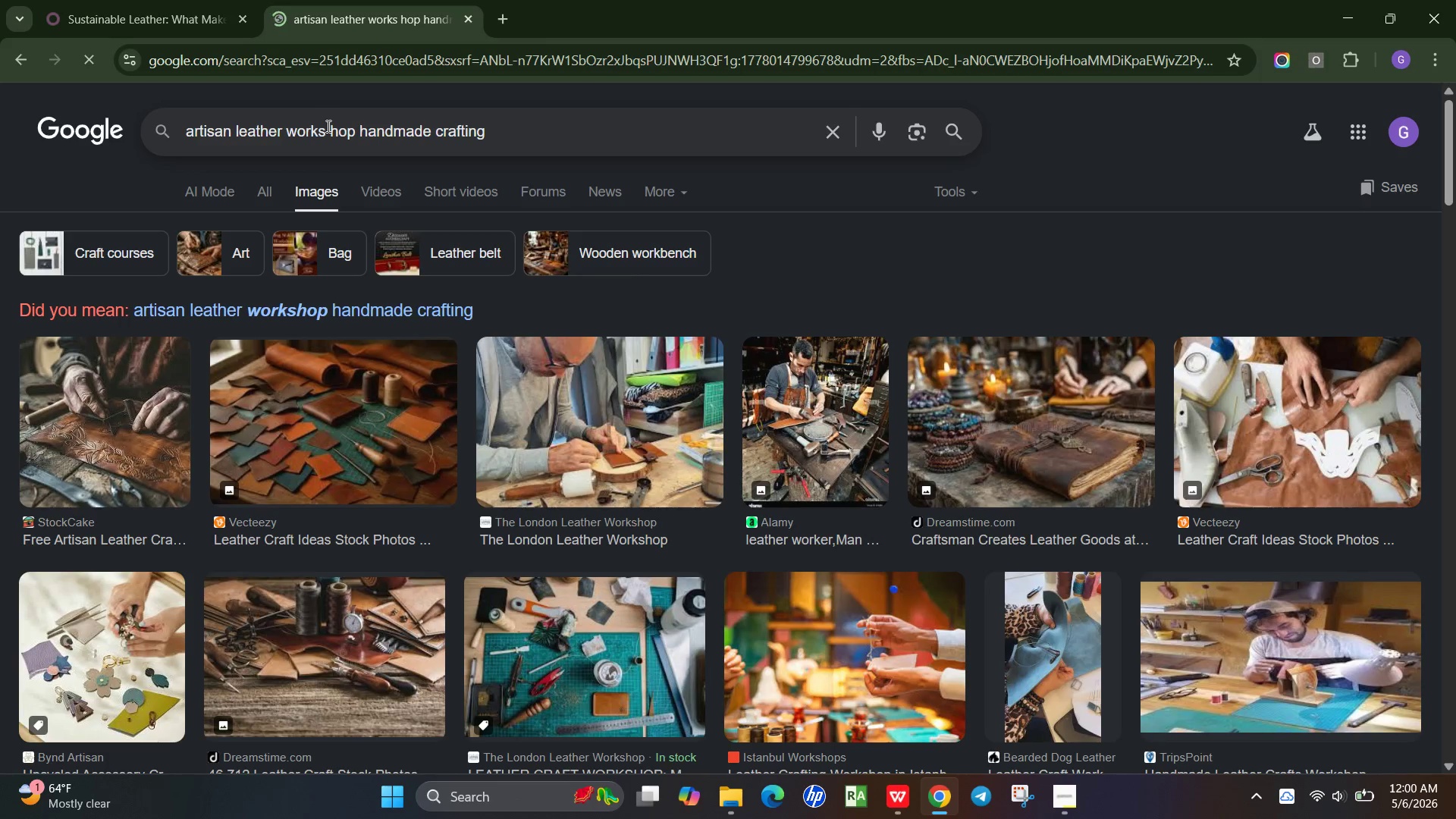 
key(Delete)
 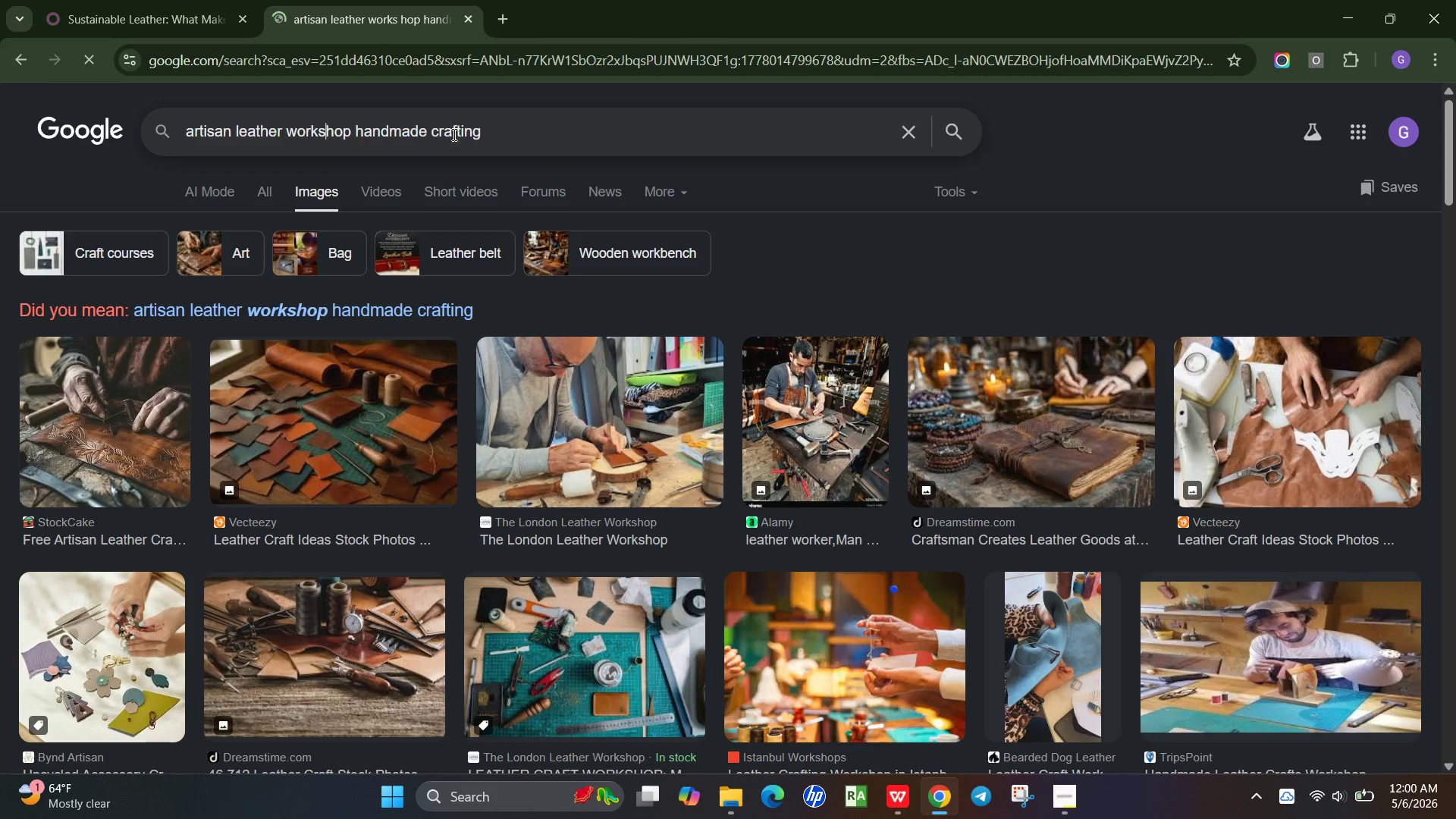 
left_click([518, 124])
 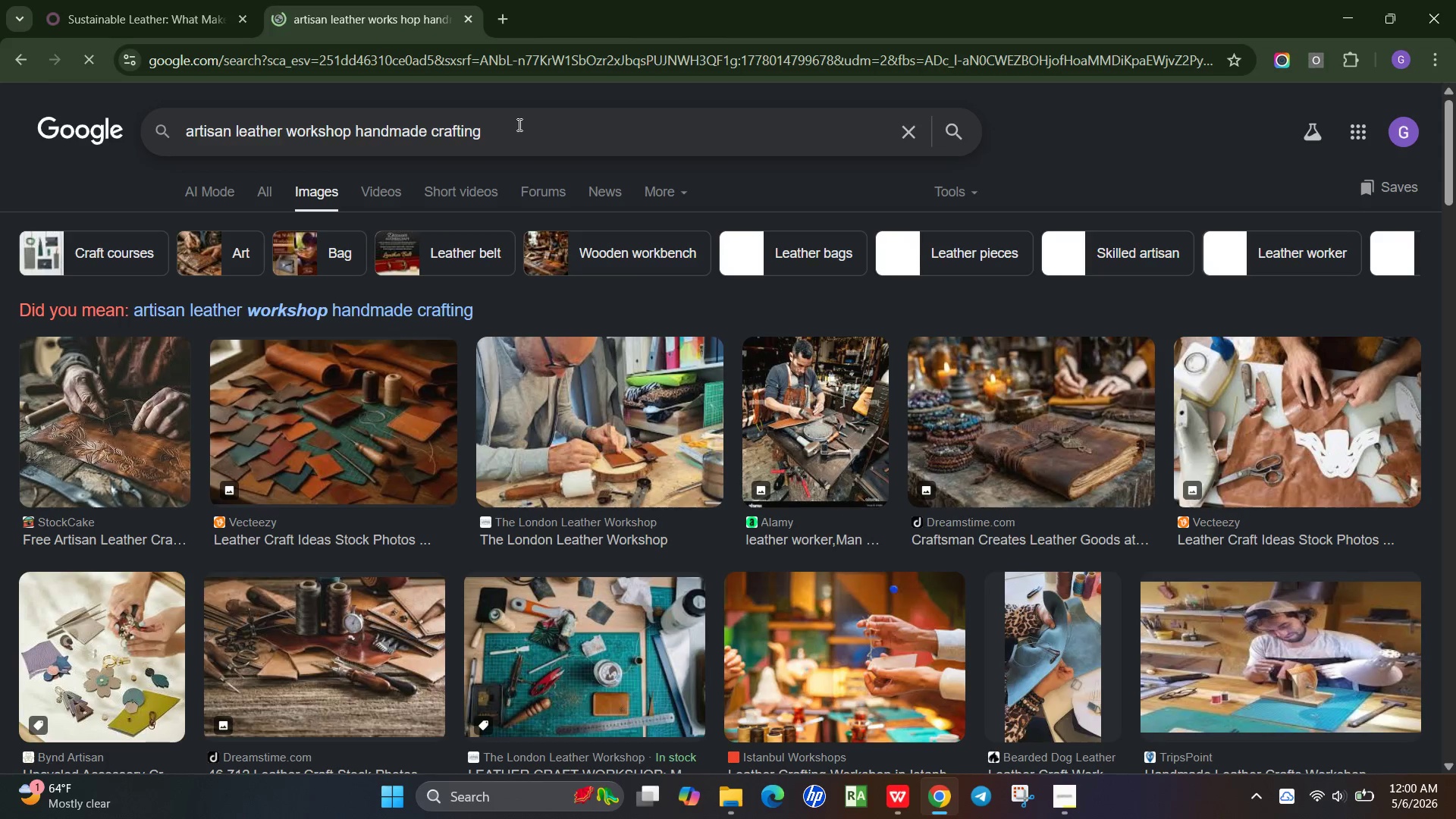 
key(Enter)
 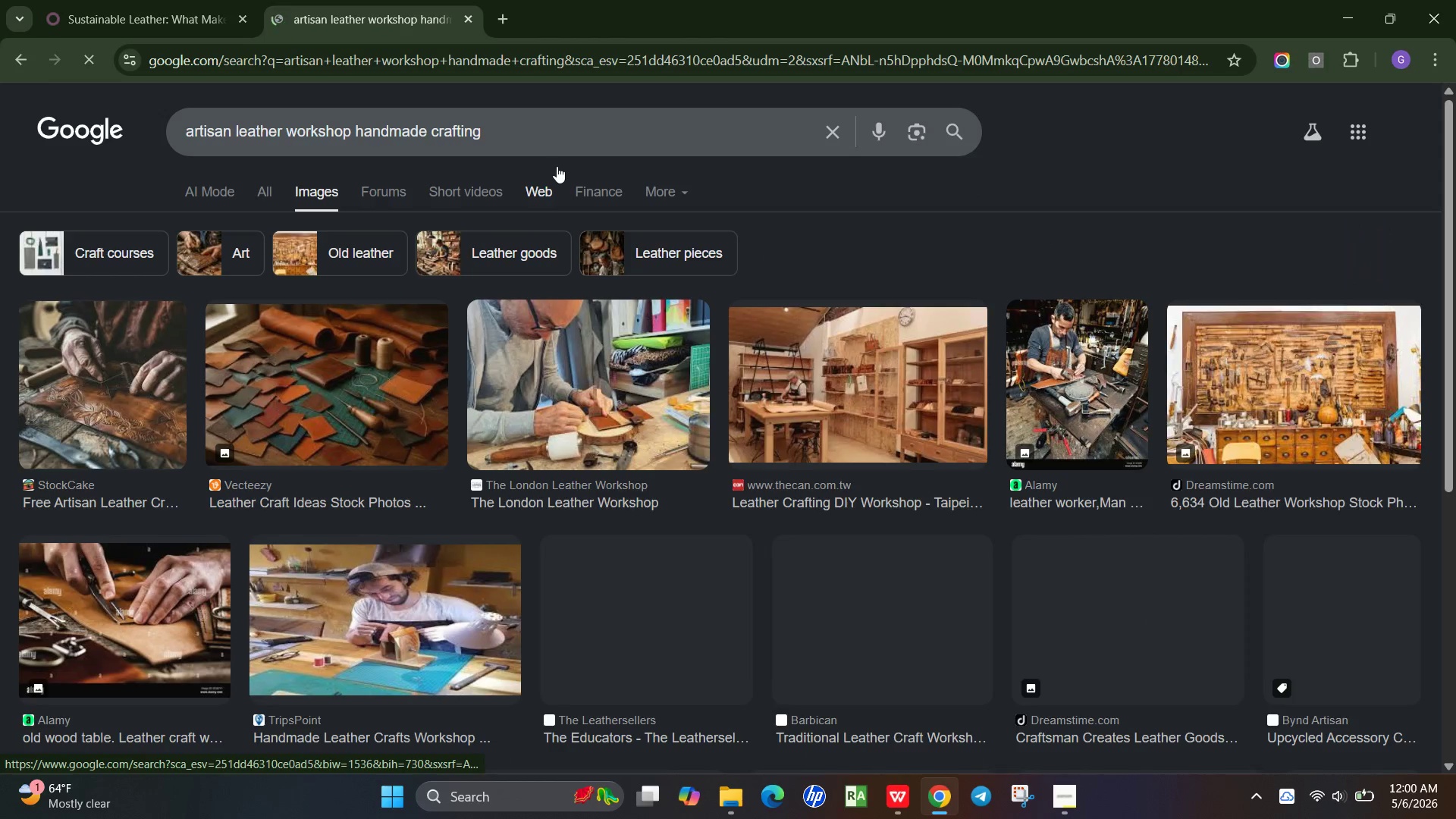 
wait(5.31)
 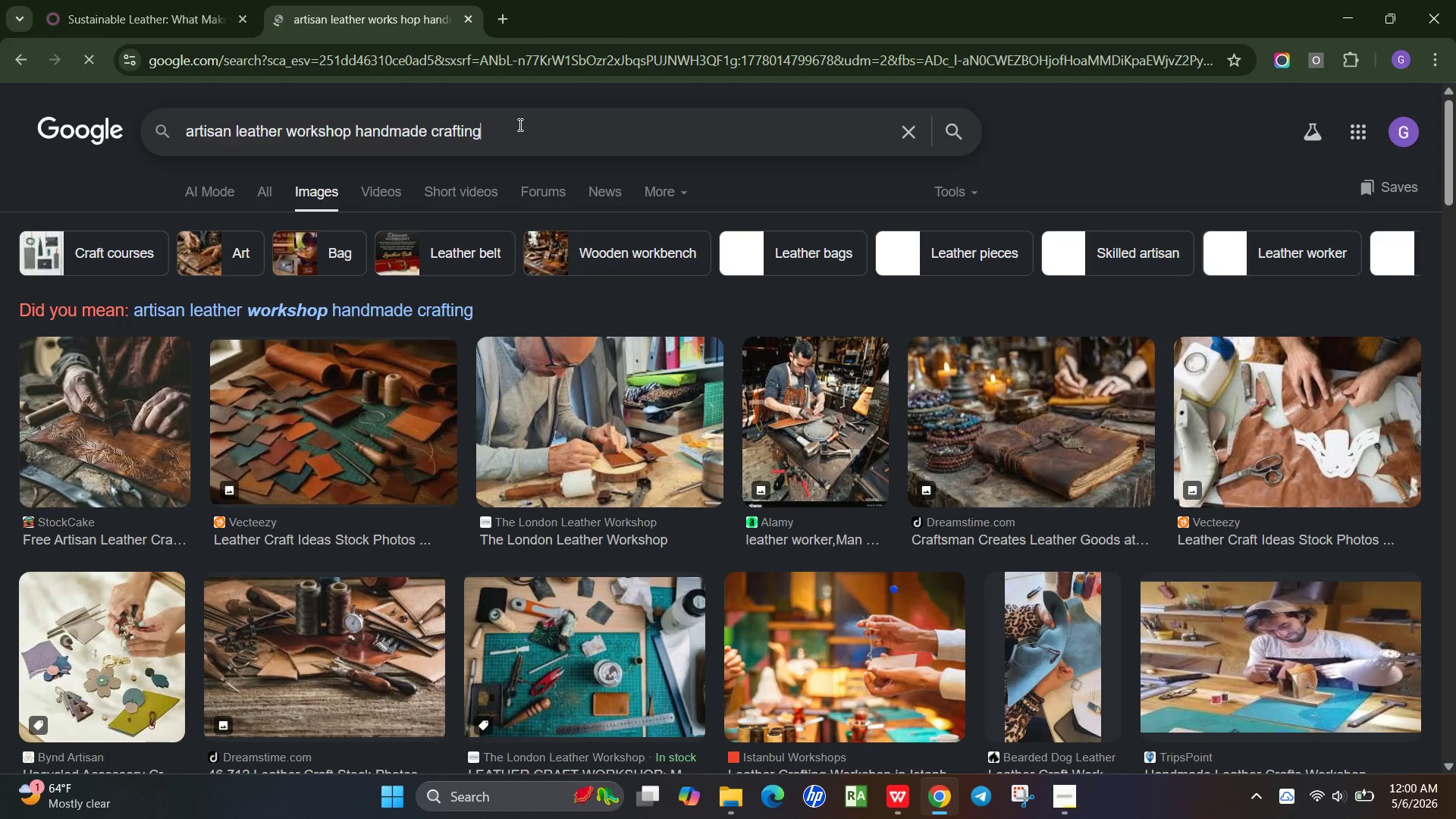 
scroll: coordinate [483, 430], scroll_direction: down, amount: 2.0
 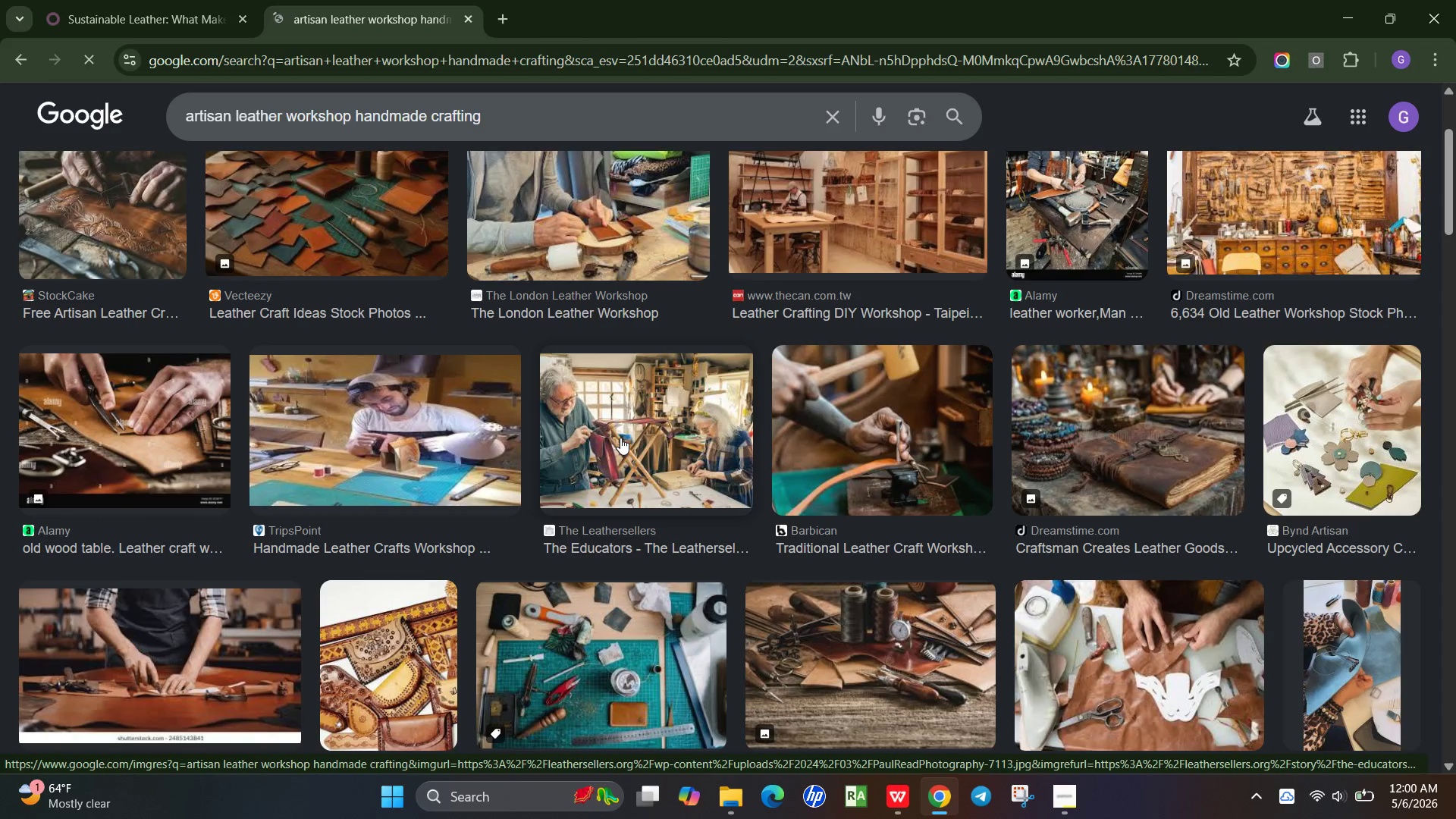 
scroll: coordinate [620, 438], scroll_direction: up, amount: 3.0
 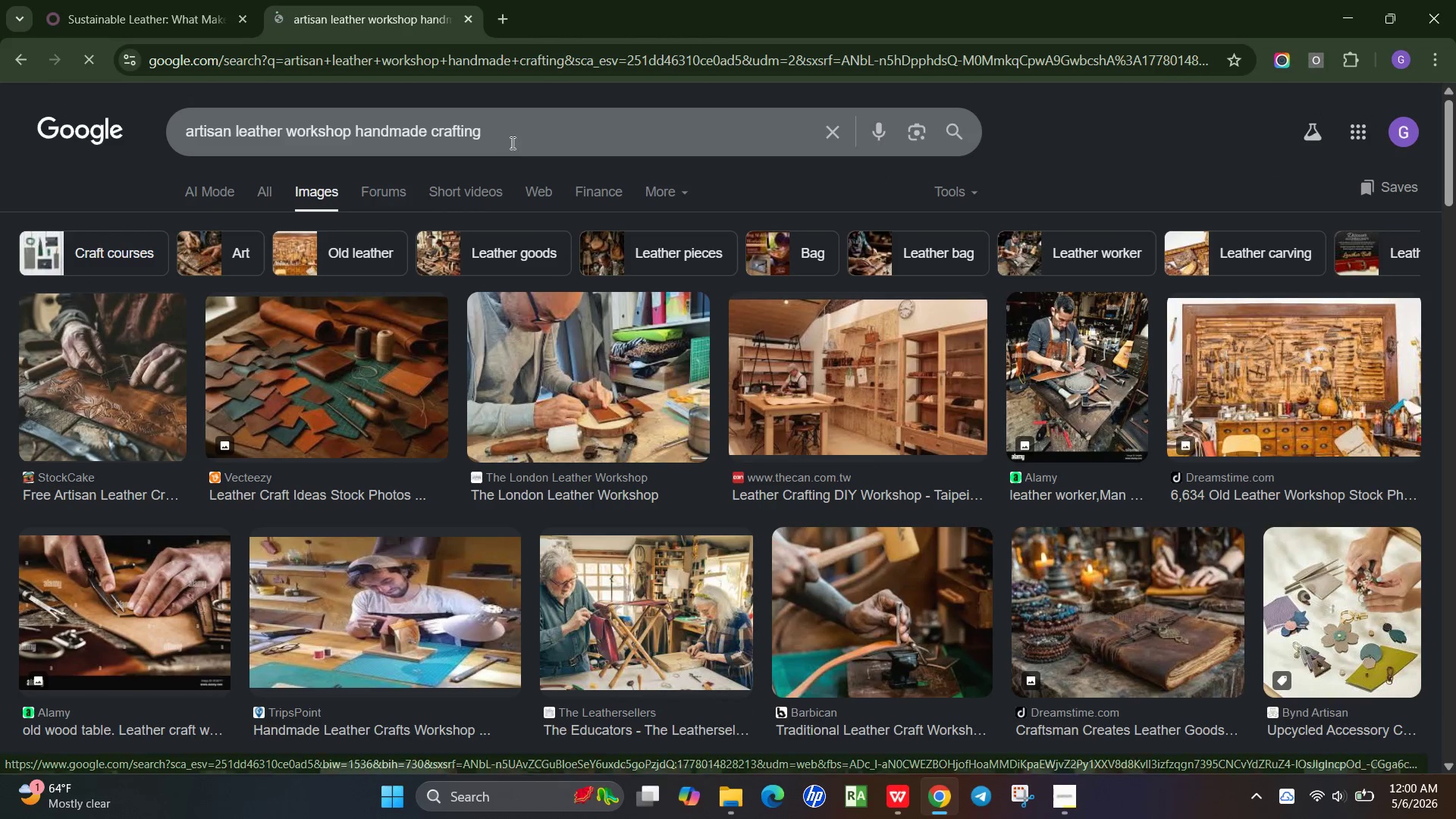 
left_click([514, 132])
 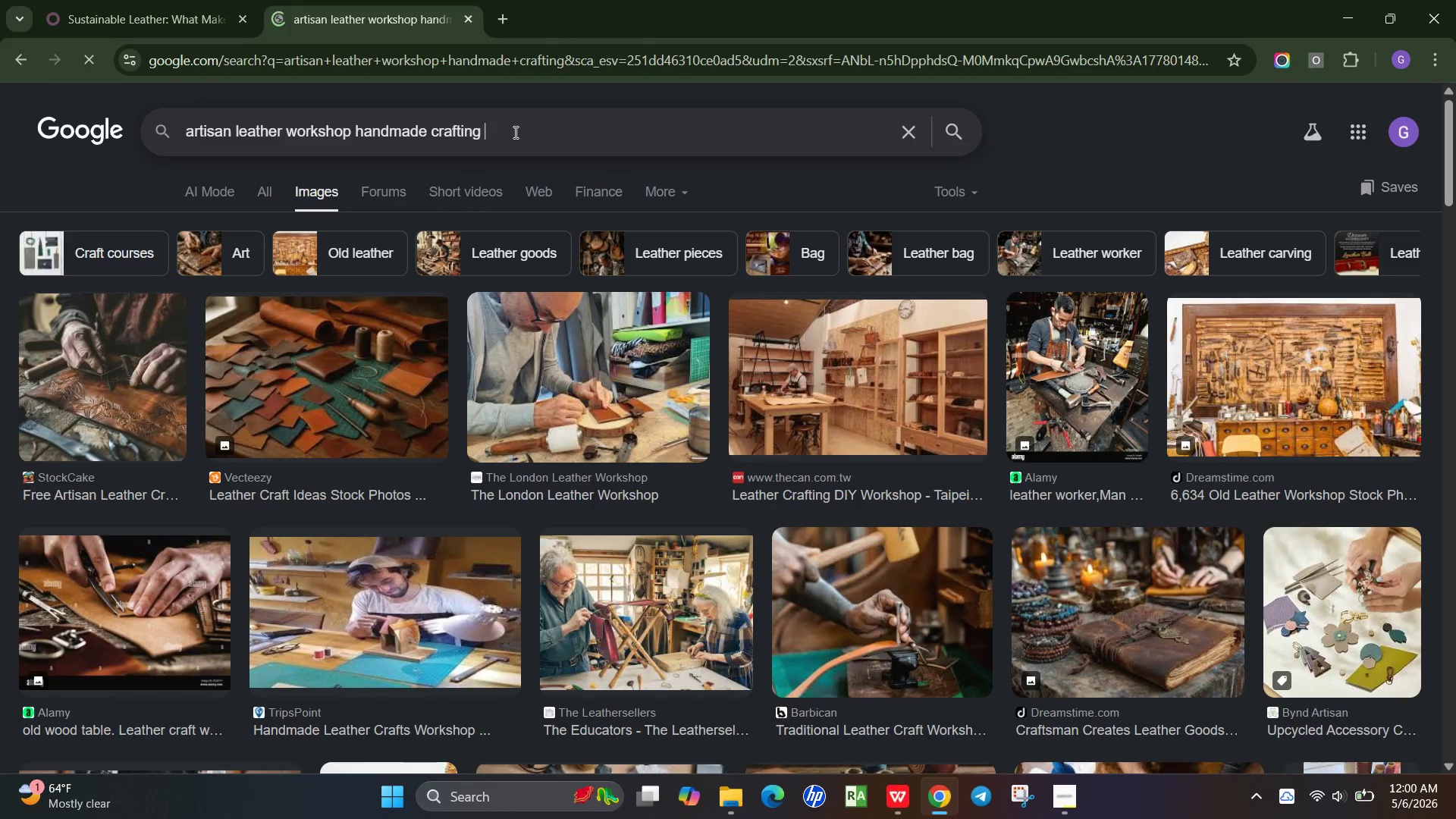 
type( for image background)
 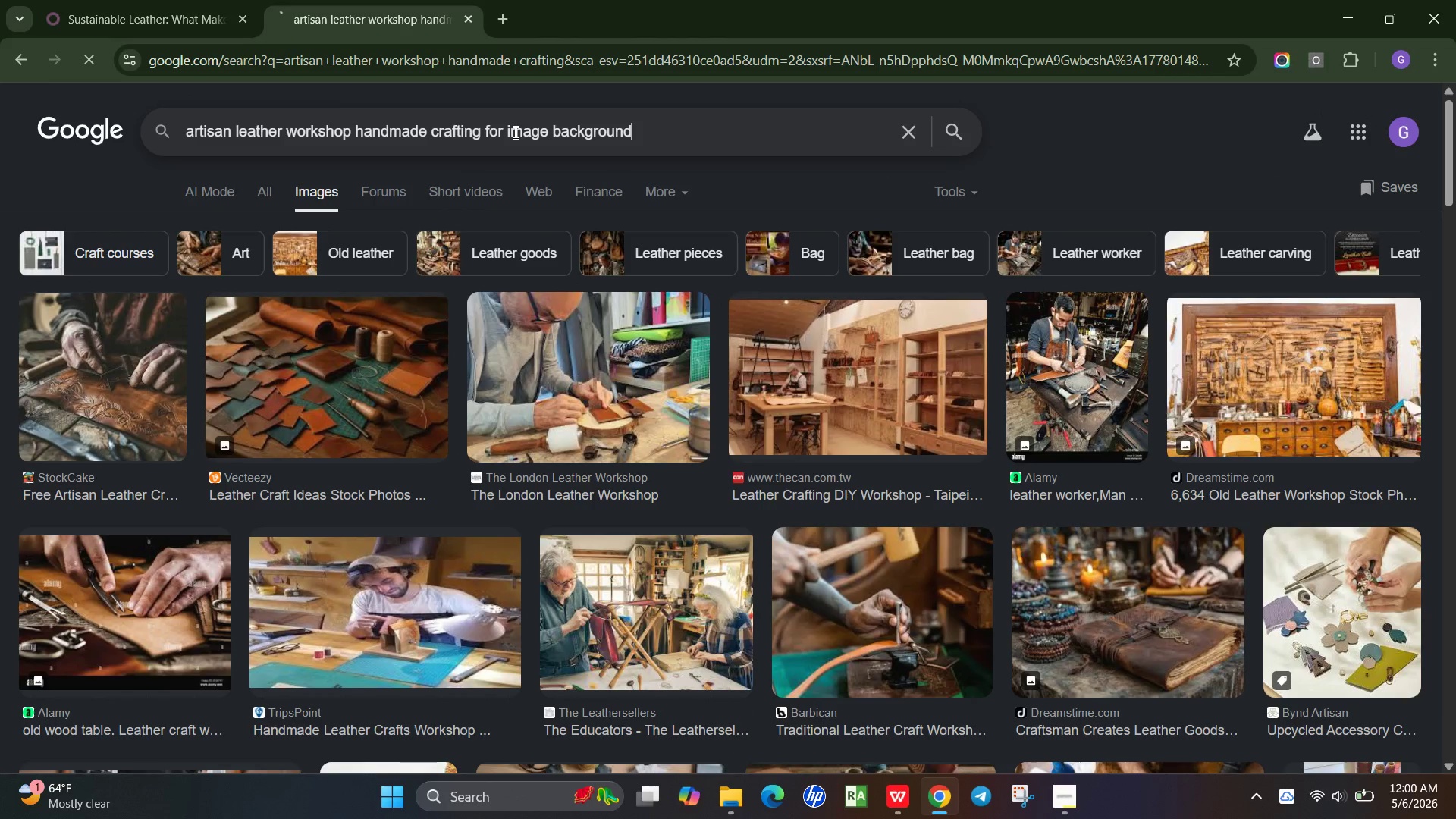 
key(Enter)
 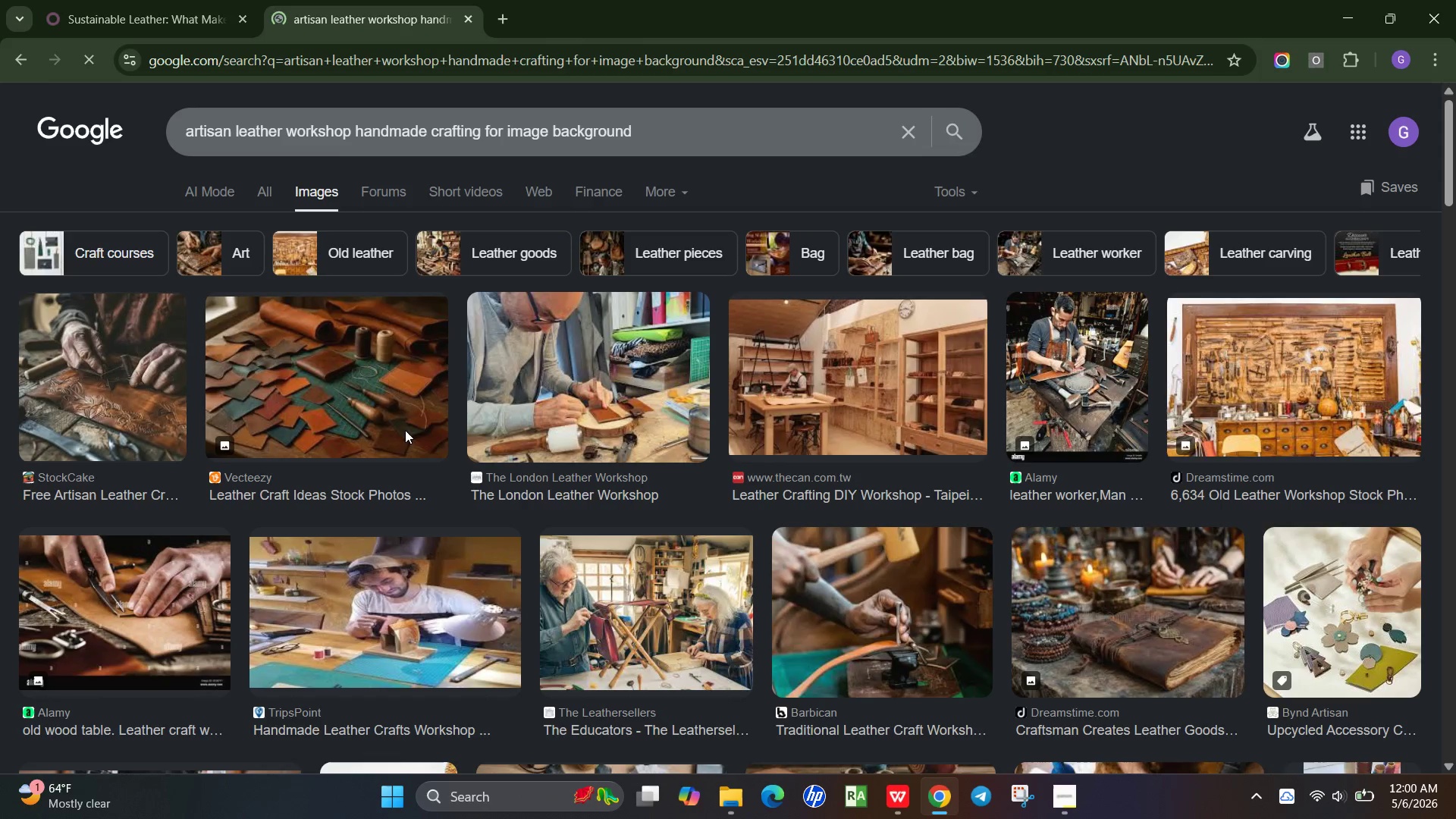 
scroll: coordinate [411, 427], scroll_direction: down, amount: 1.0
 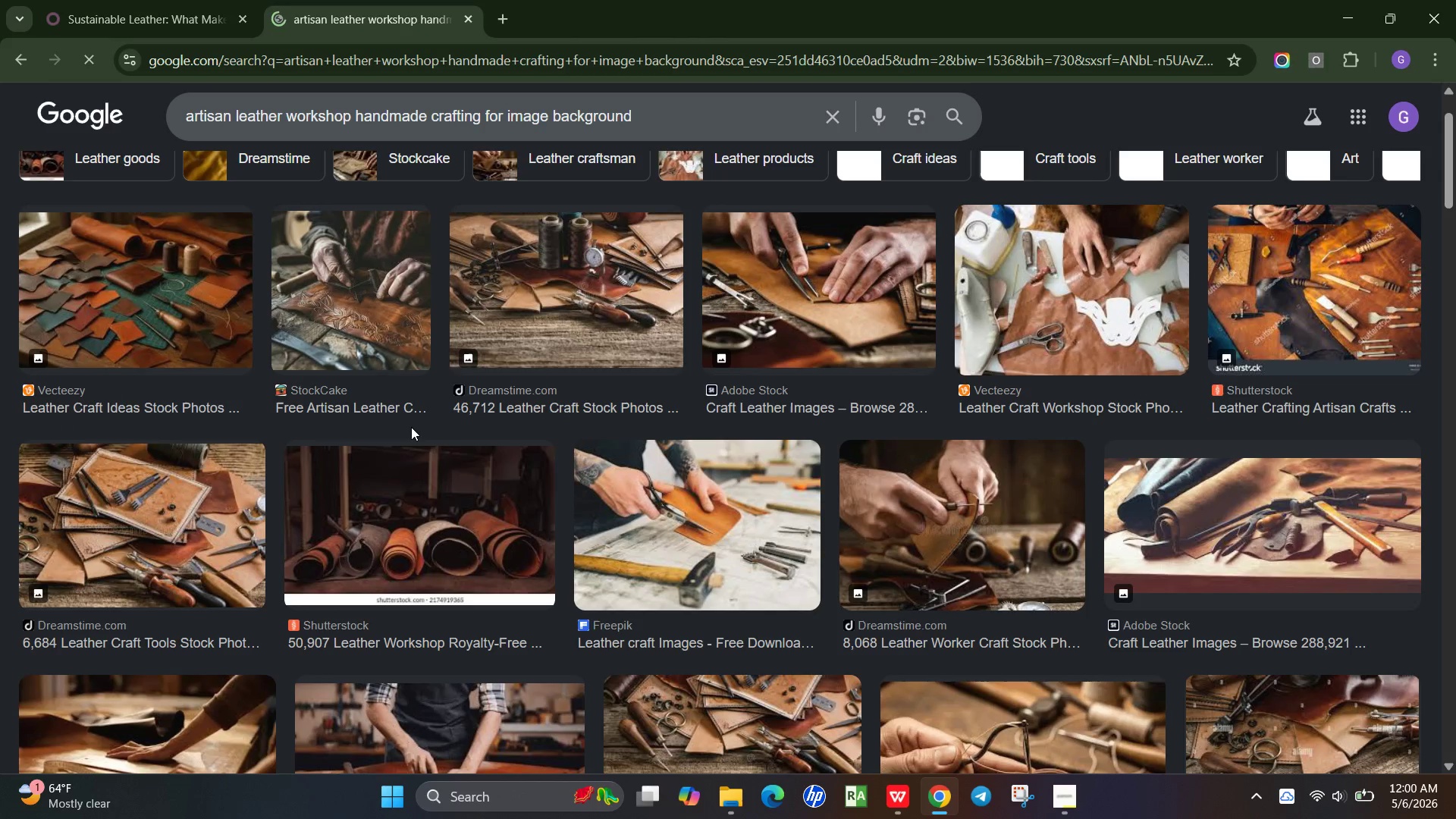 
scroll: coordinate [411, 427], scroll_direction: up, amount: 2.0
 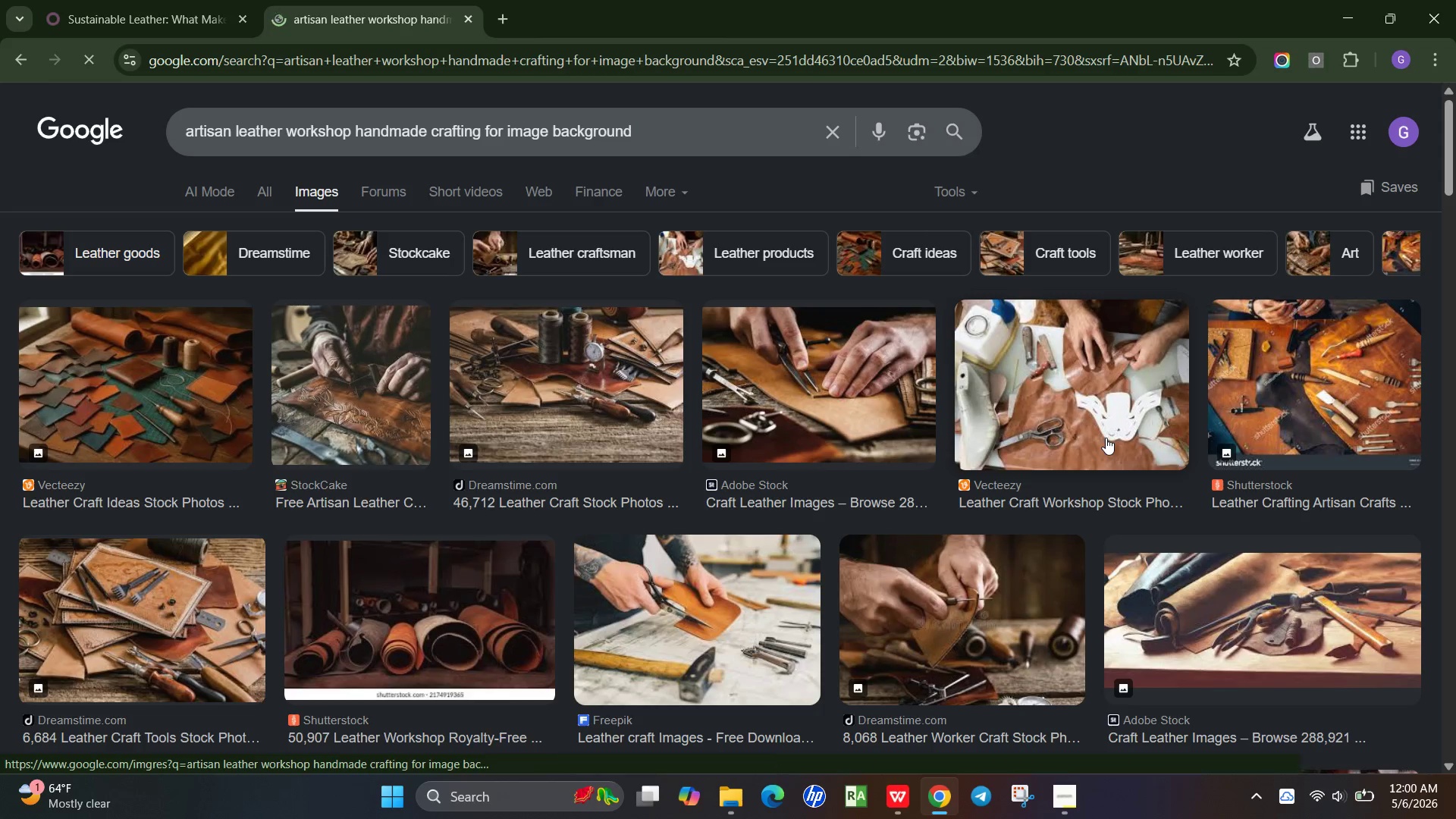 
wait(5.87)
 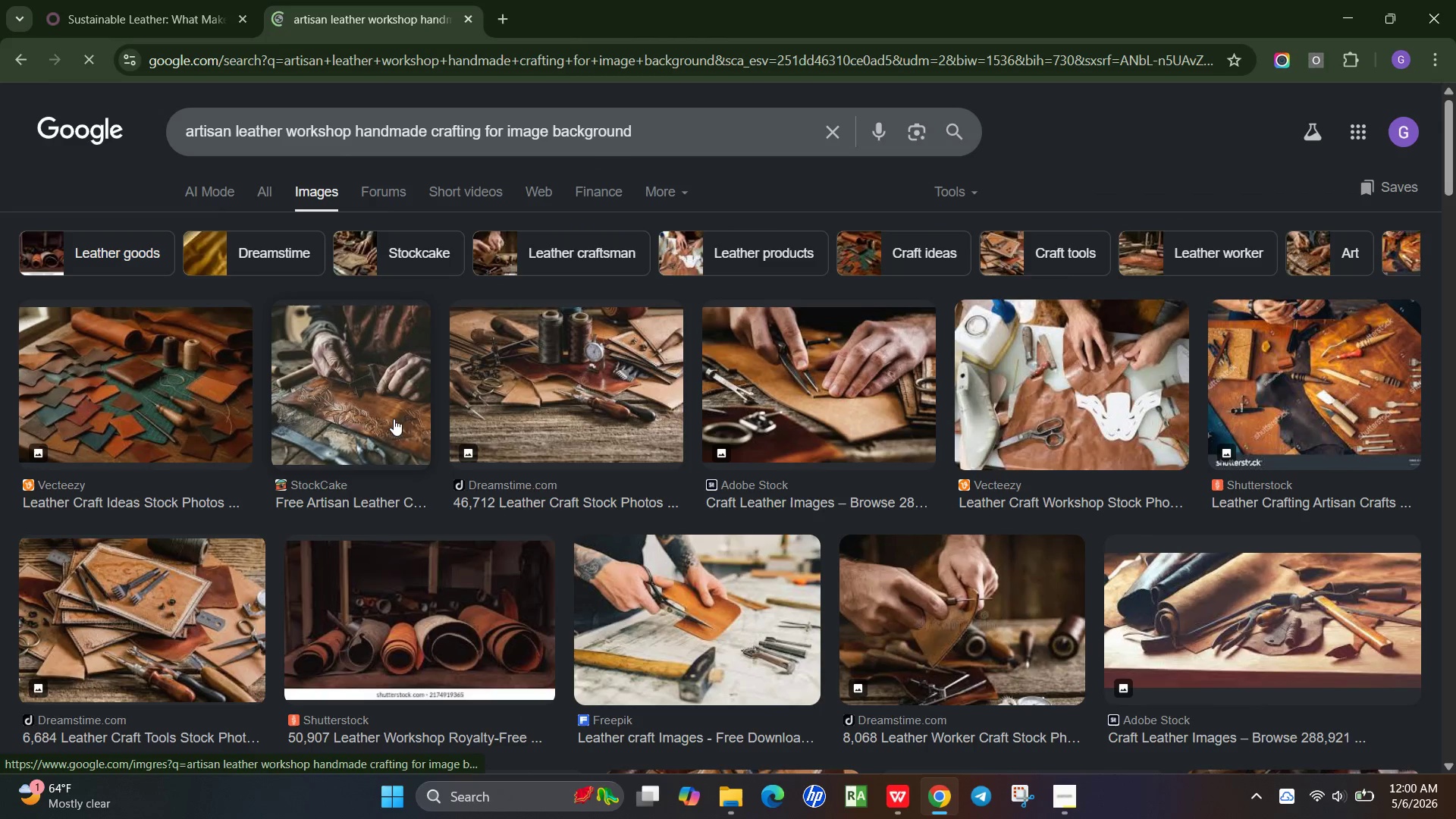 
scroll: coordinate [890, 456], scroll_direction: down, amount: 2.0
 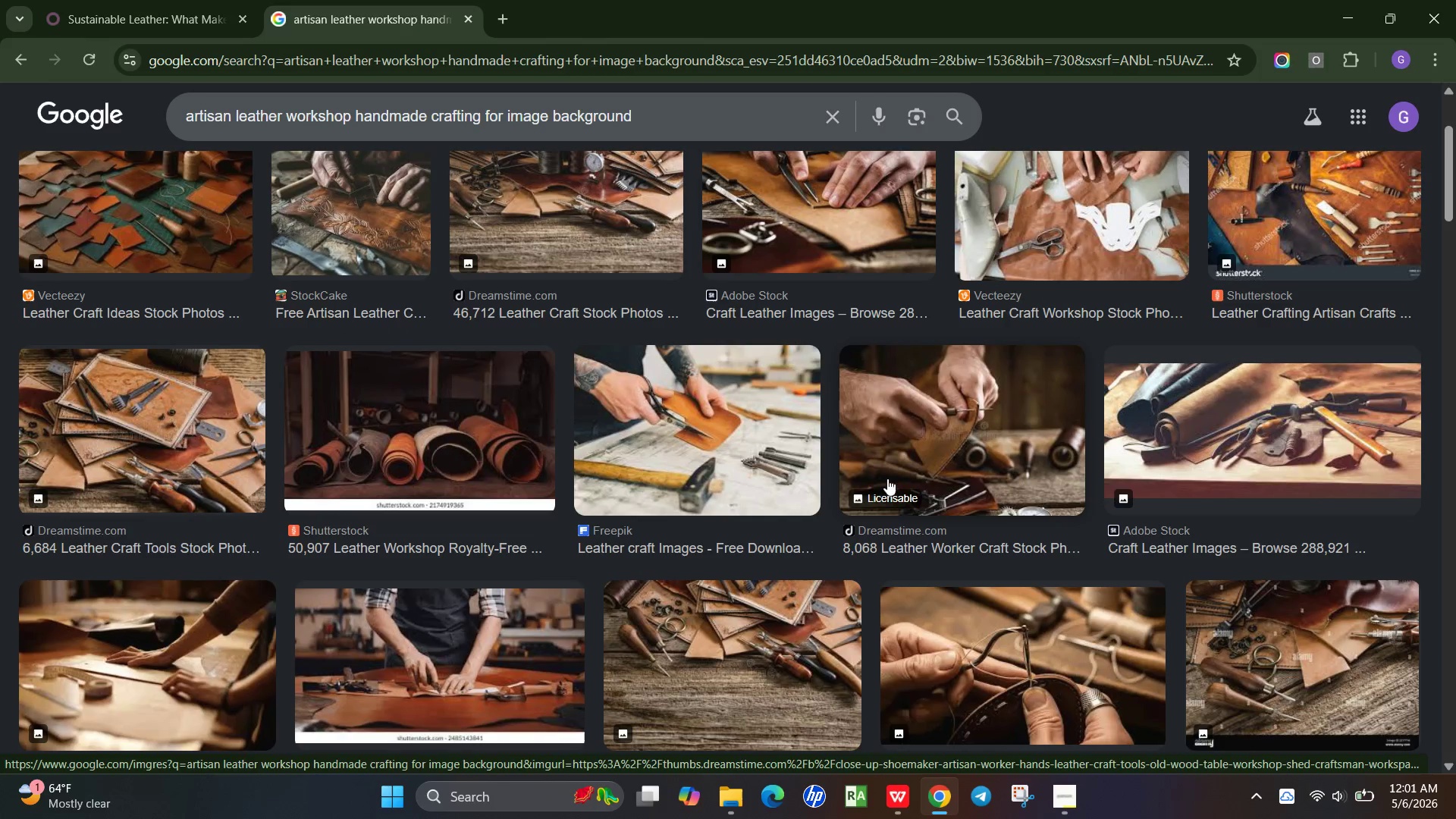 
left_click([457, 635])
 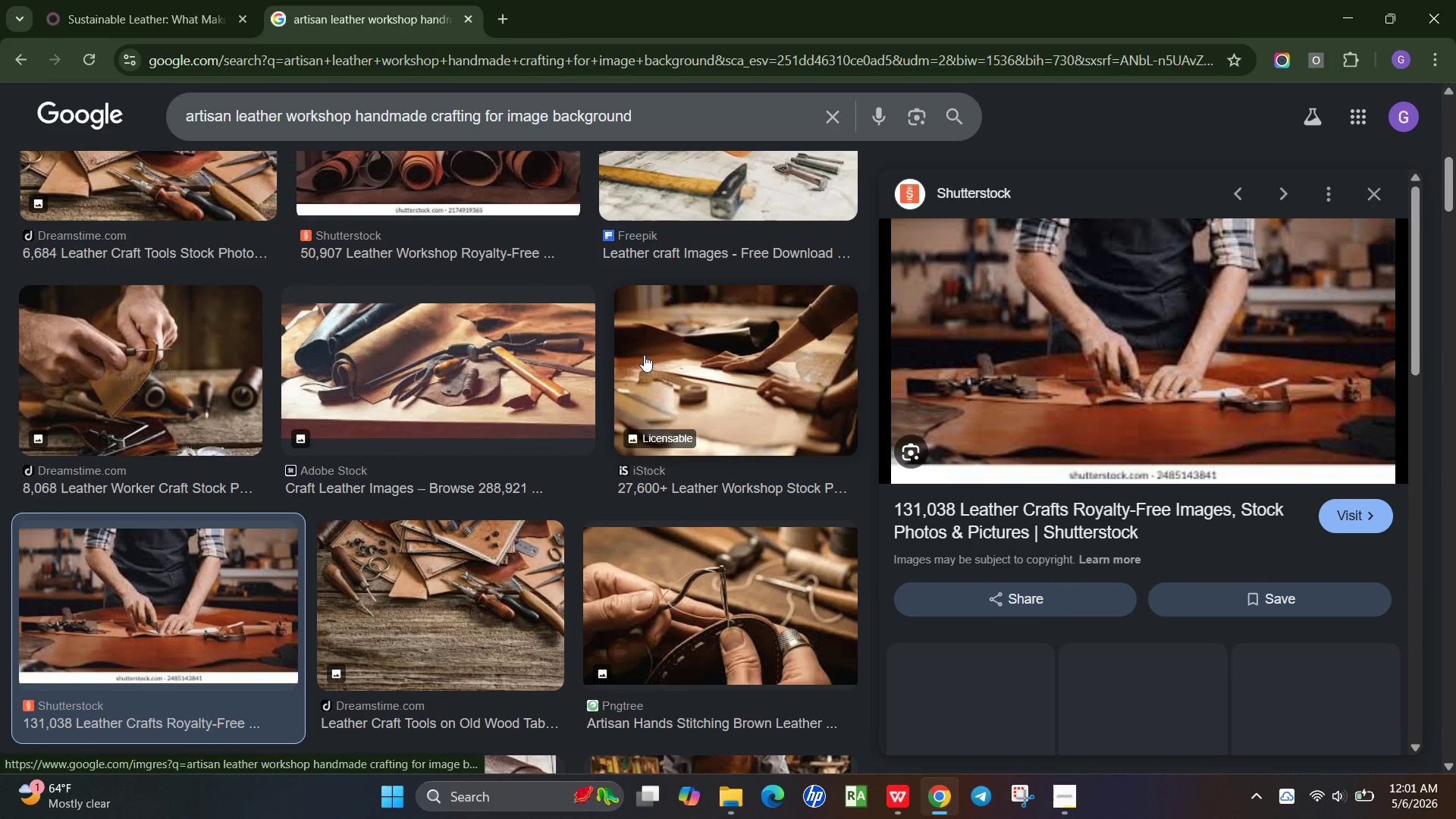 
wait(5.3)
 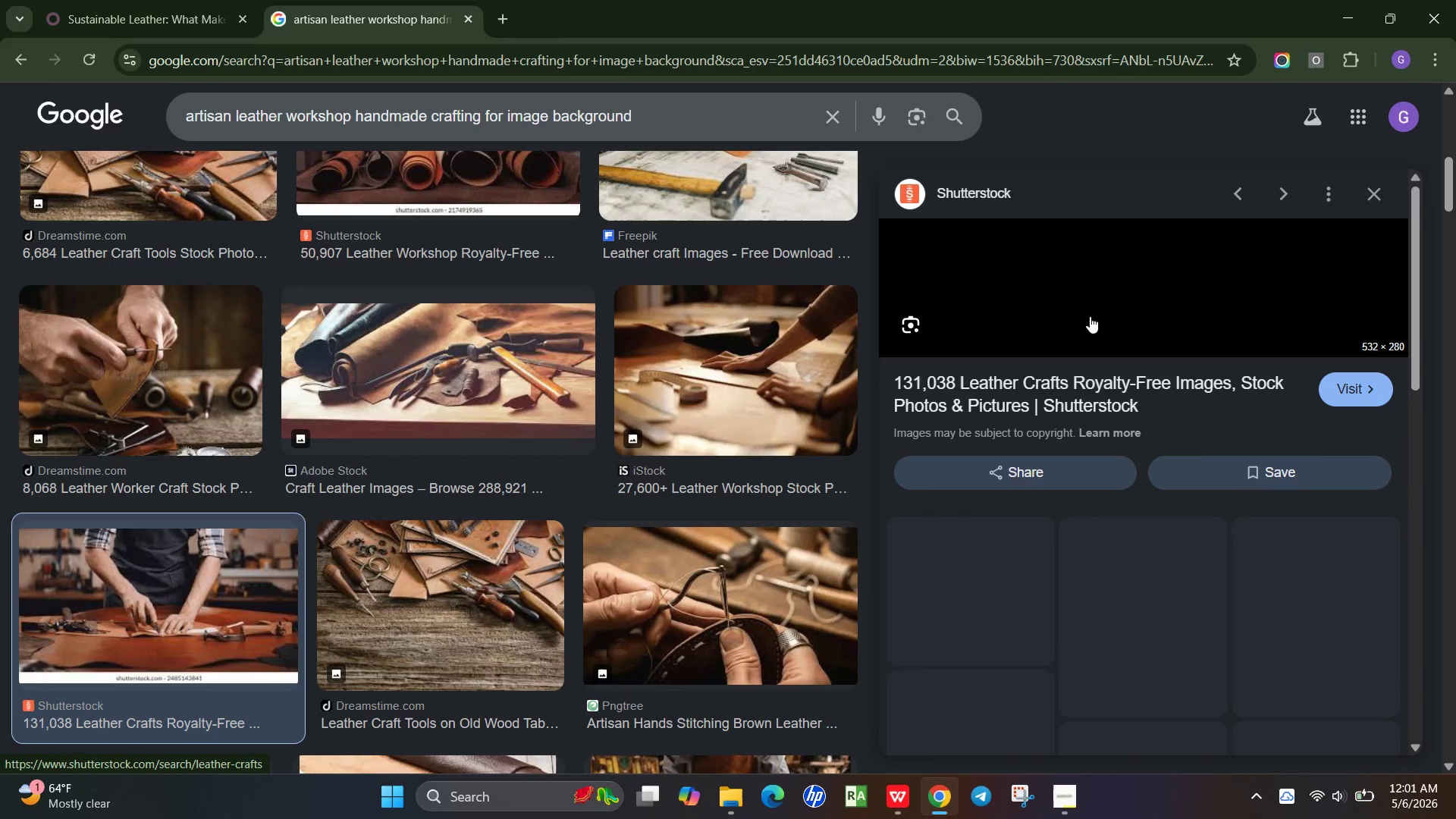 
left_click([96, 2])
 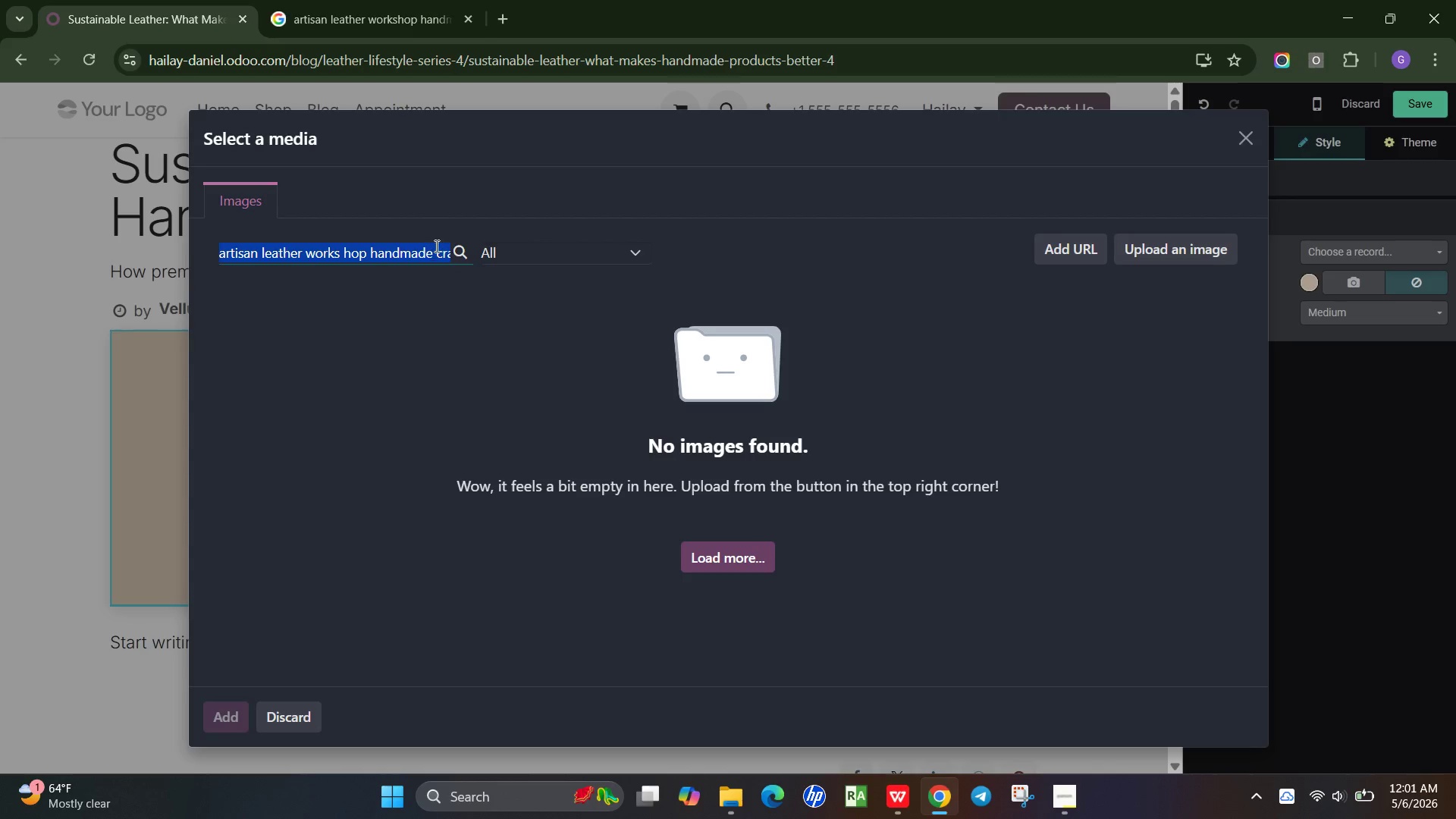 
left_click([435, 246])
 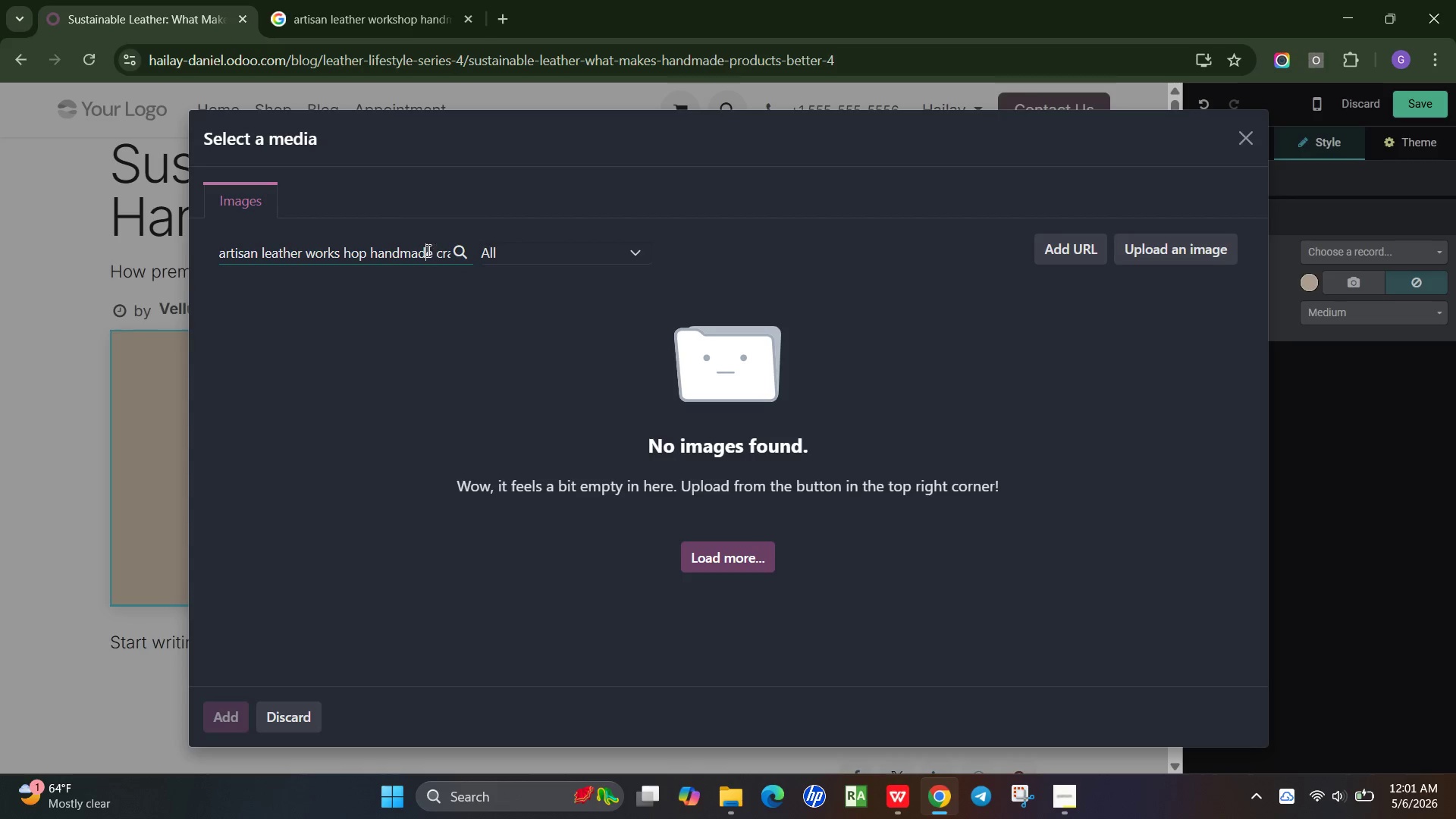 
left_click_drag(start_coordinate=[427, 250], to_coordinate=[519, 248])
 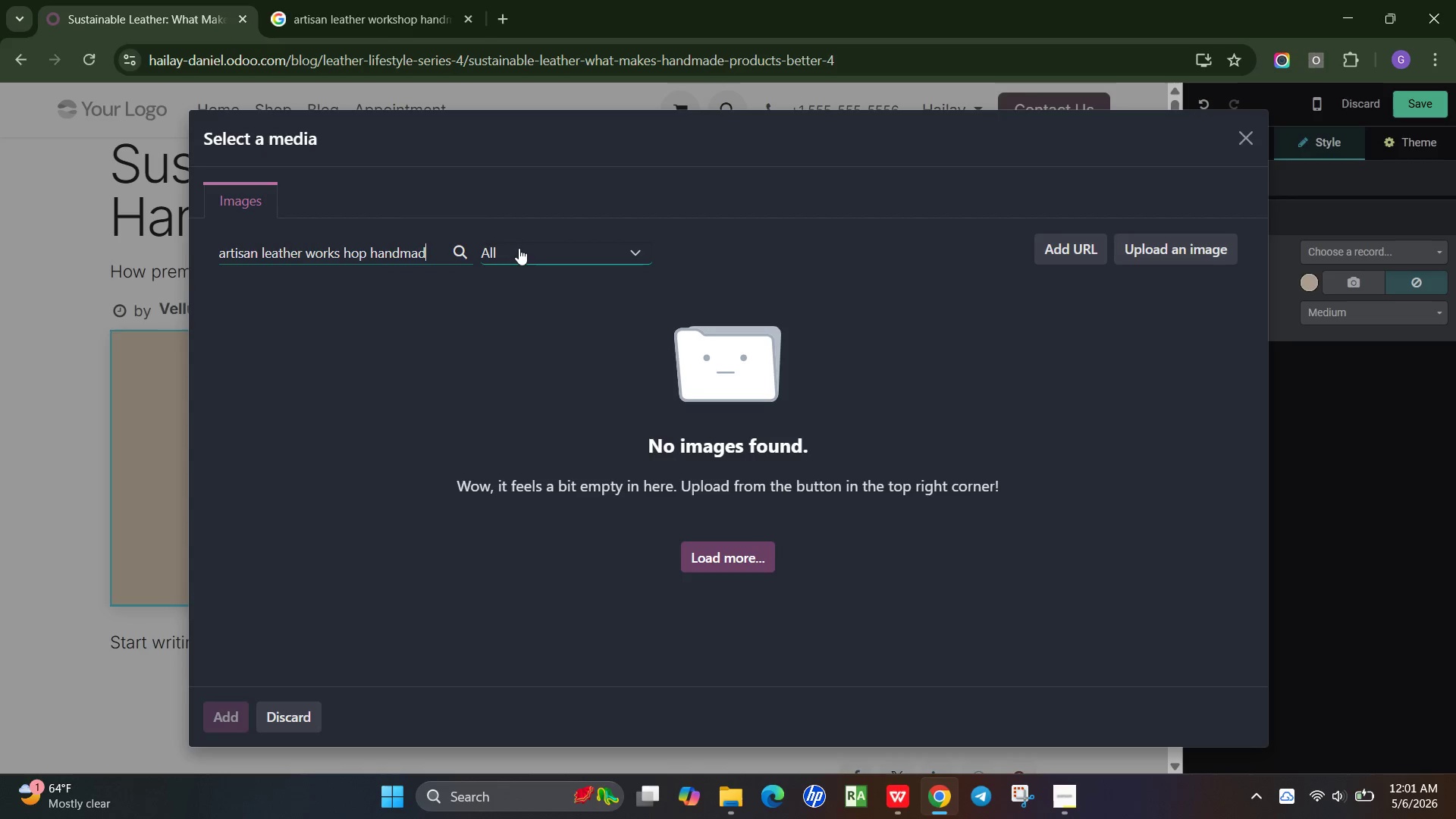 
key(Backspace)
 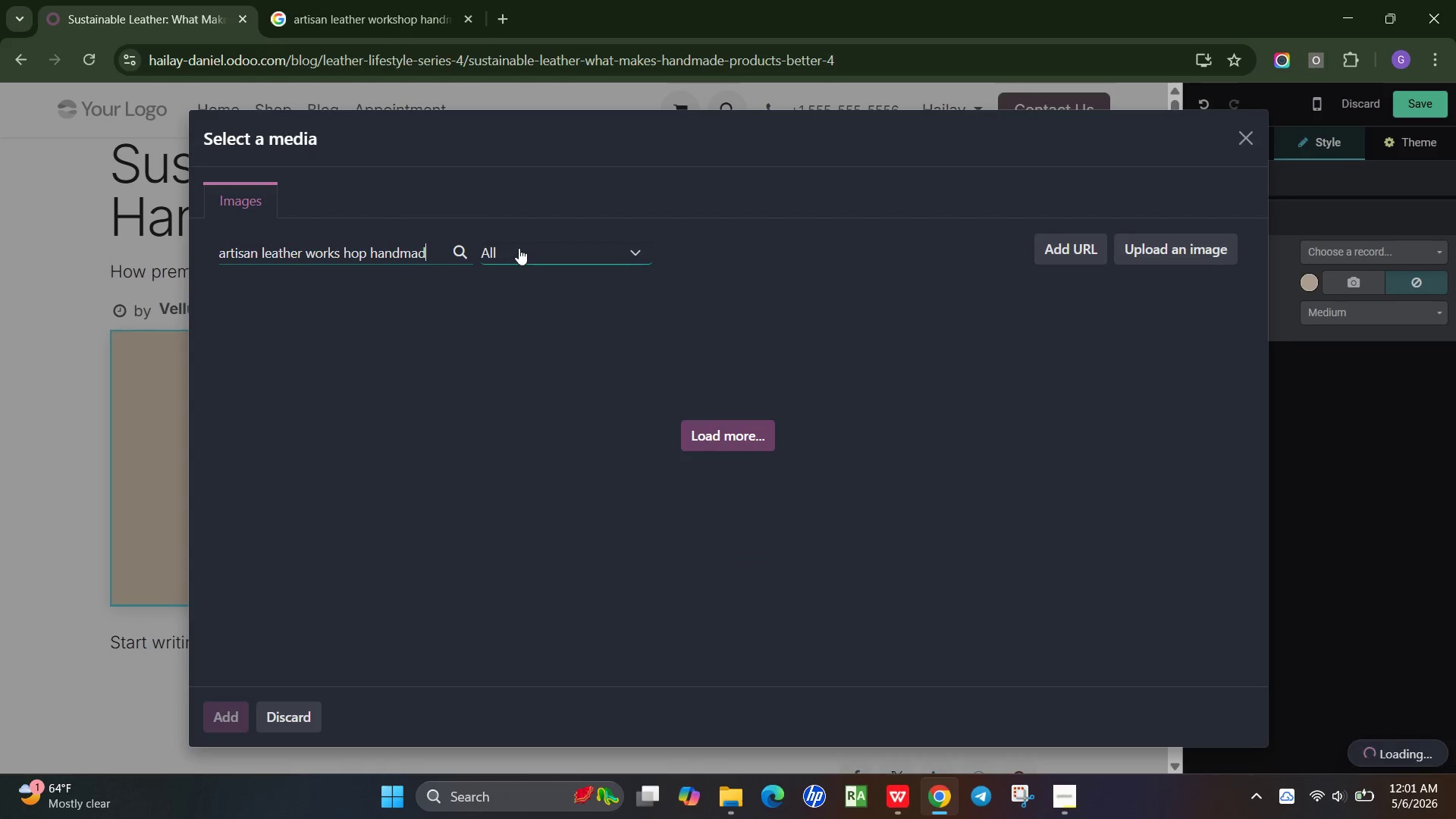 
key(E)
 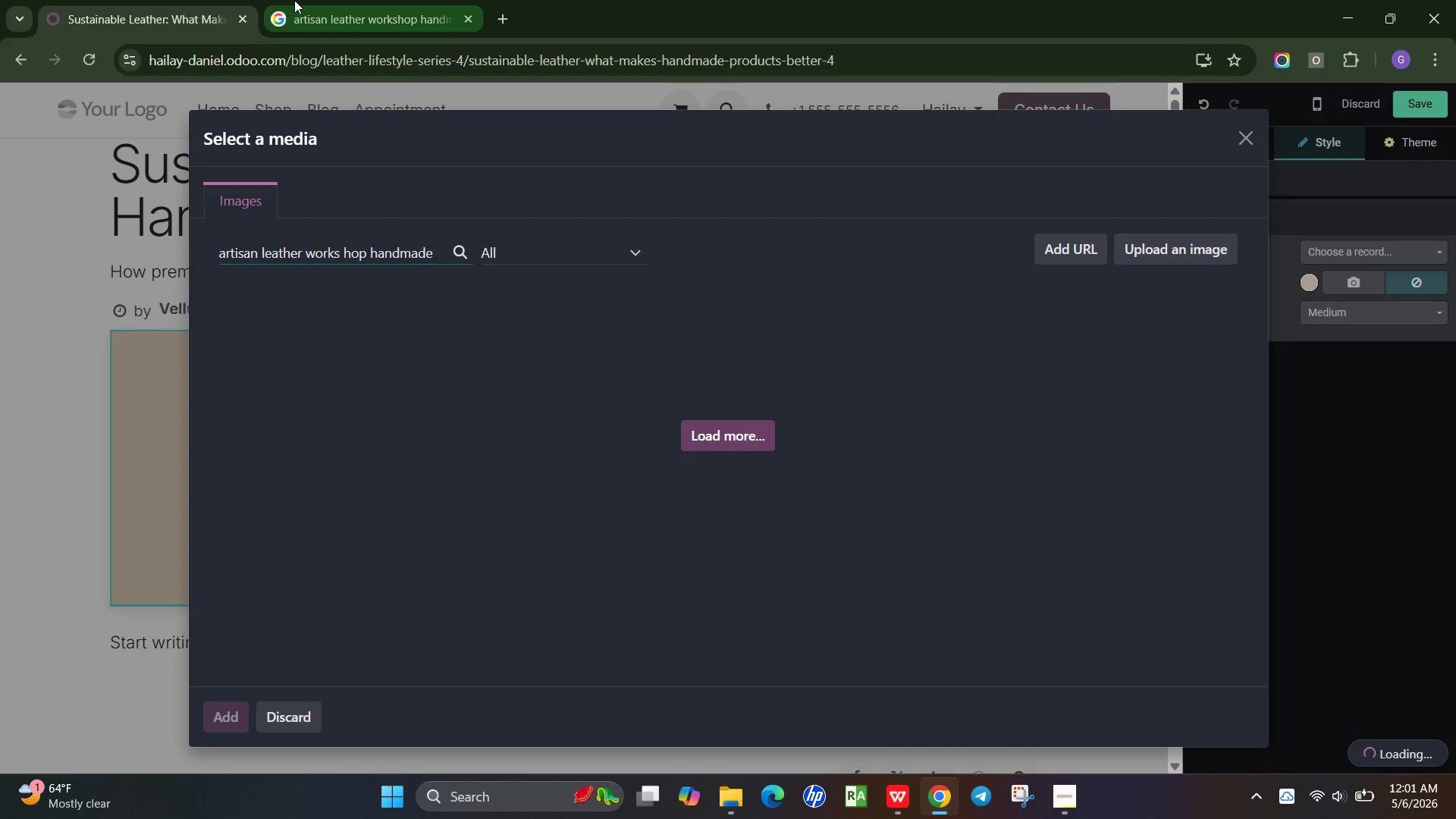 
left_click([296, 0])
 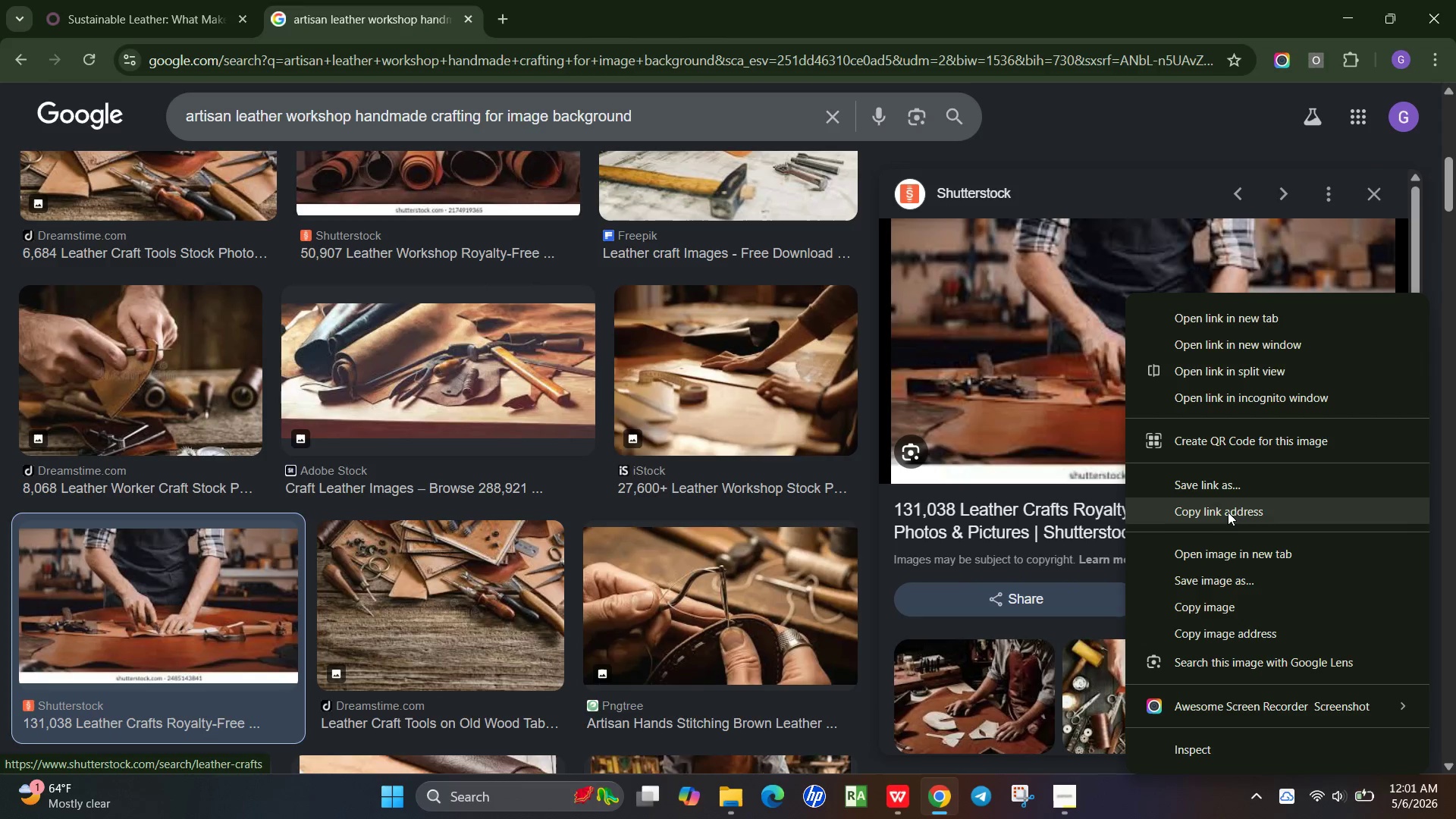 
left_click([1222, 580])
 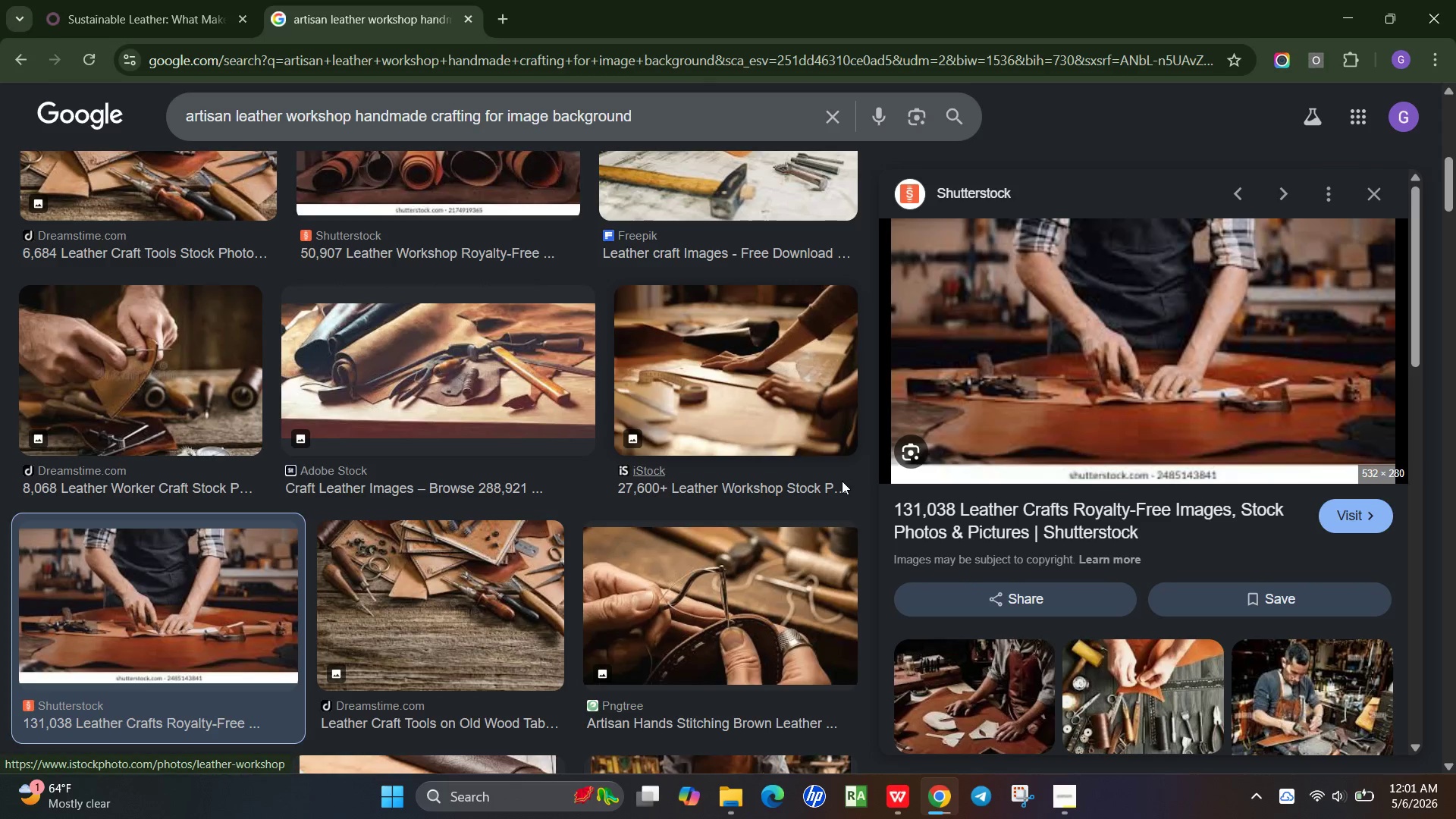 
wait(9.44)
 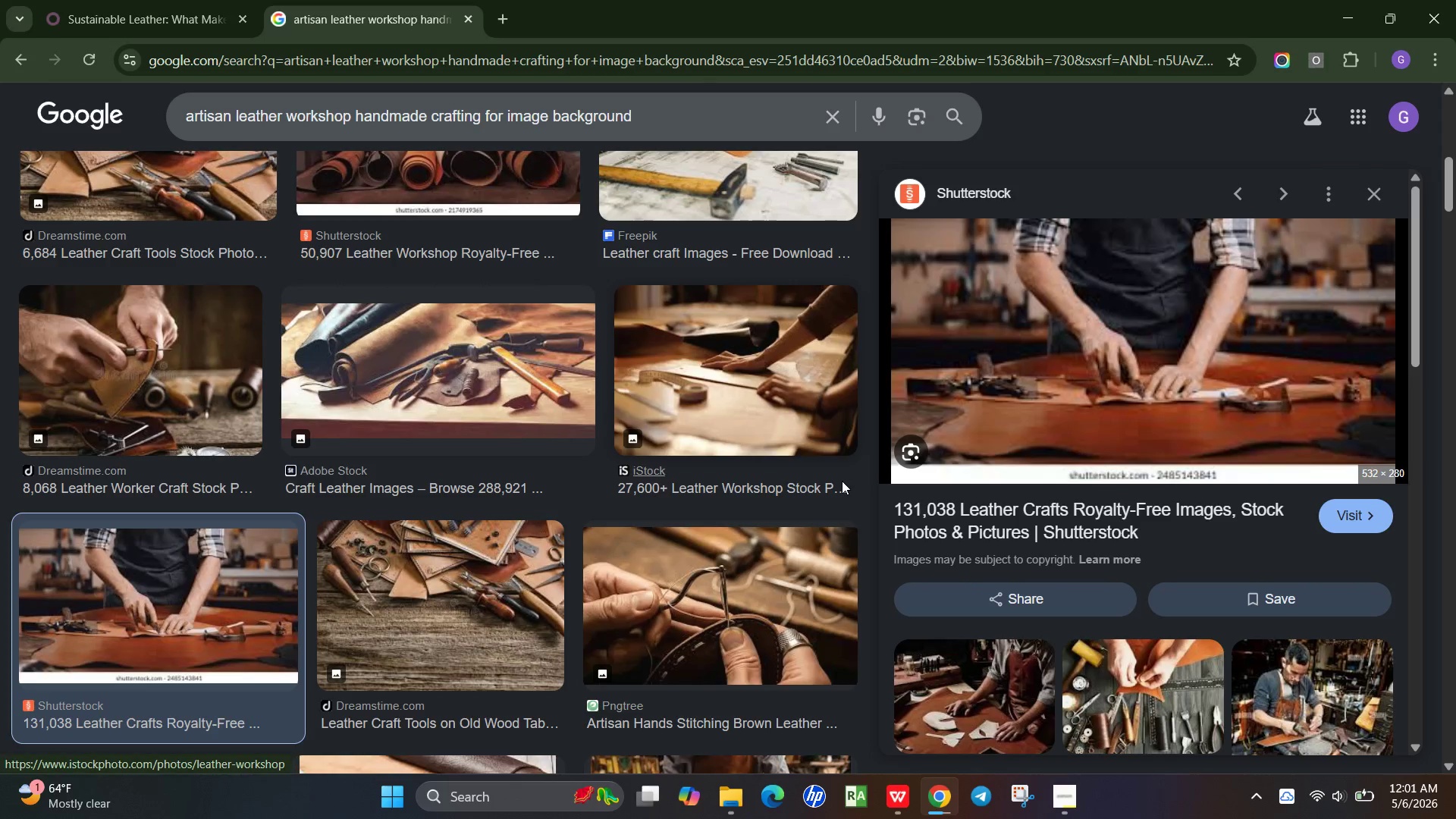 
left_click([740, 554])
 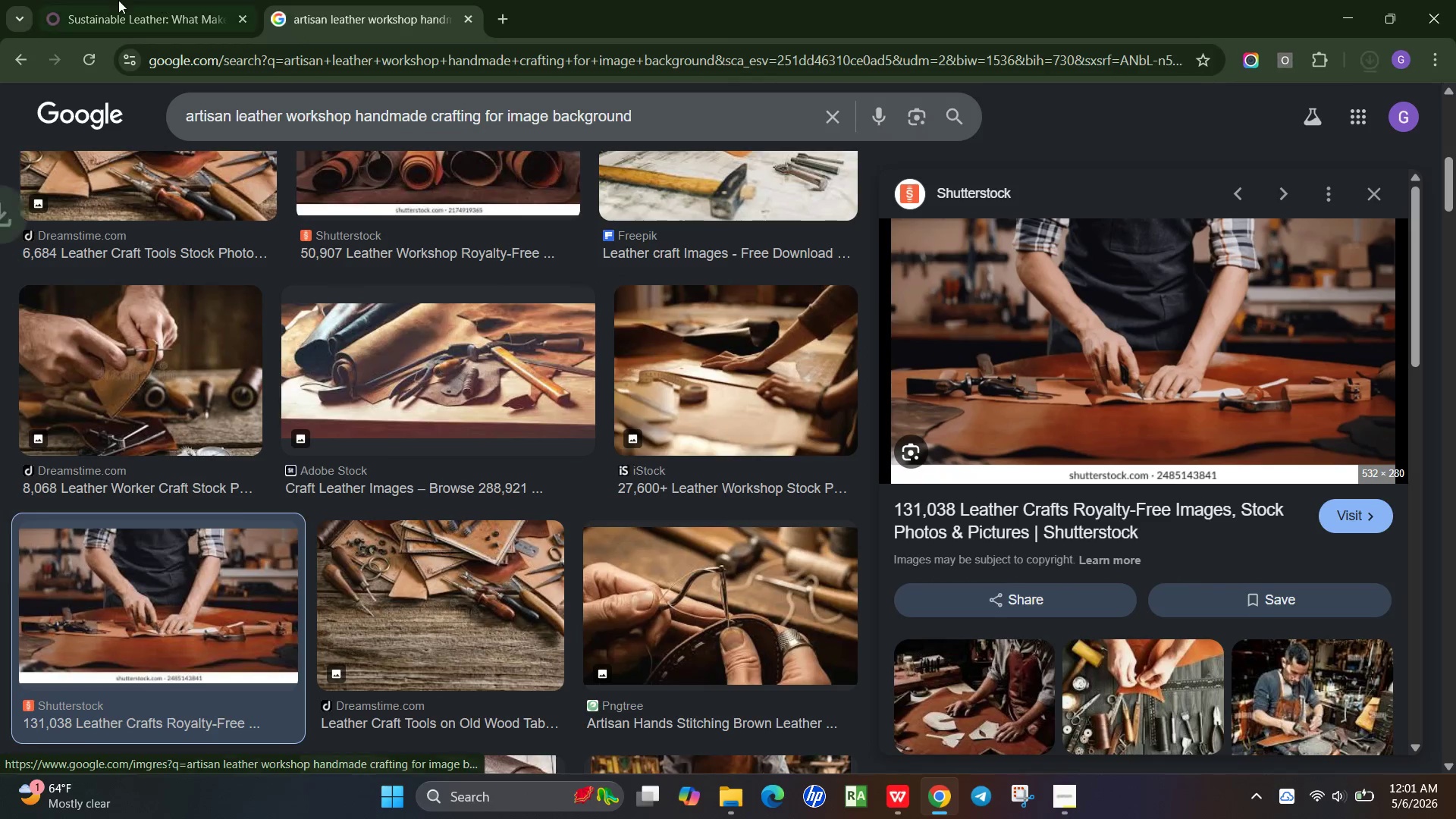 
left_click([118, 0])
 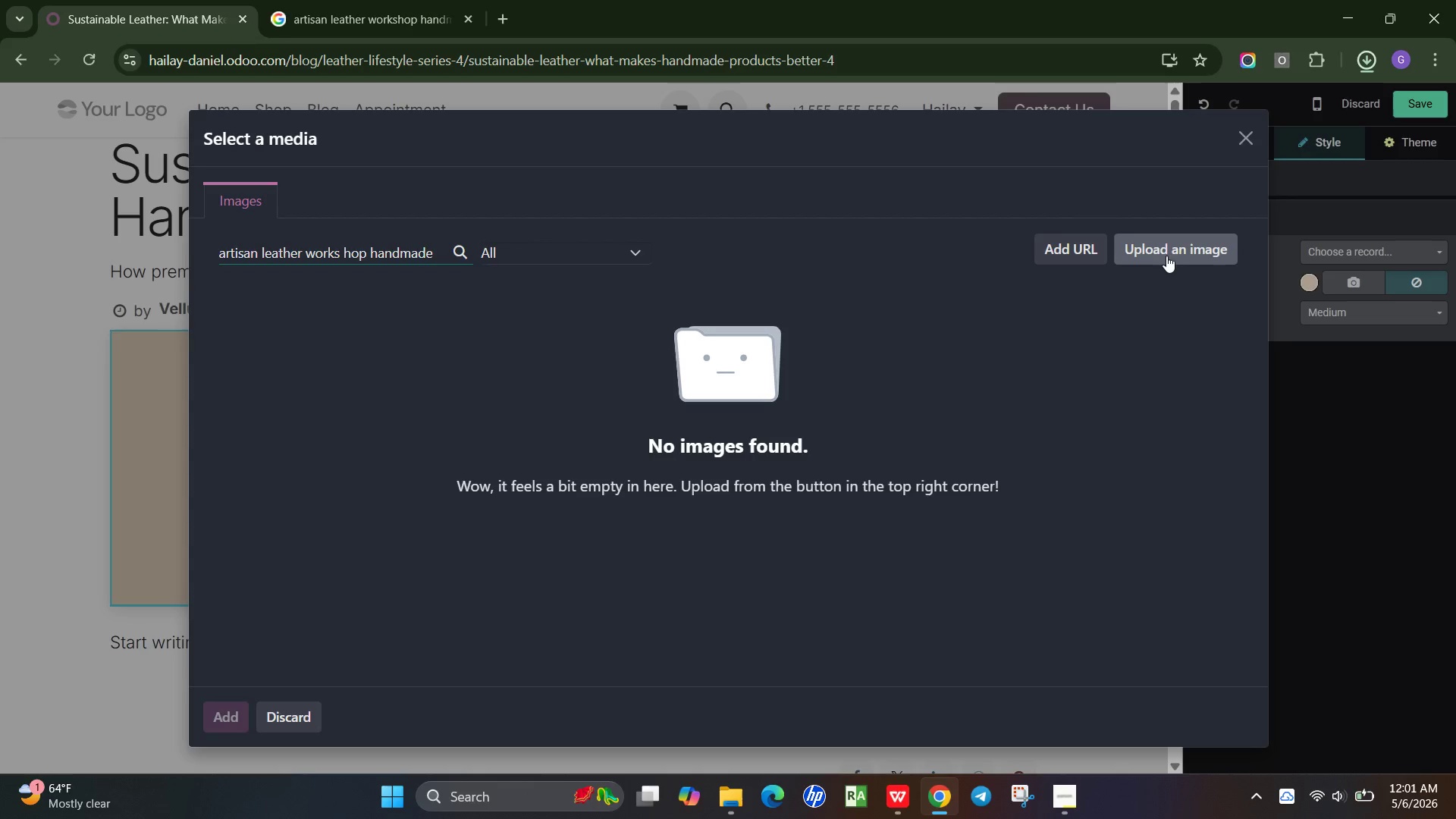 
left_click([1167, 244])
 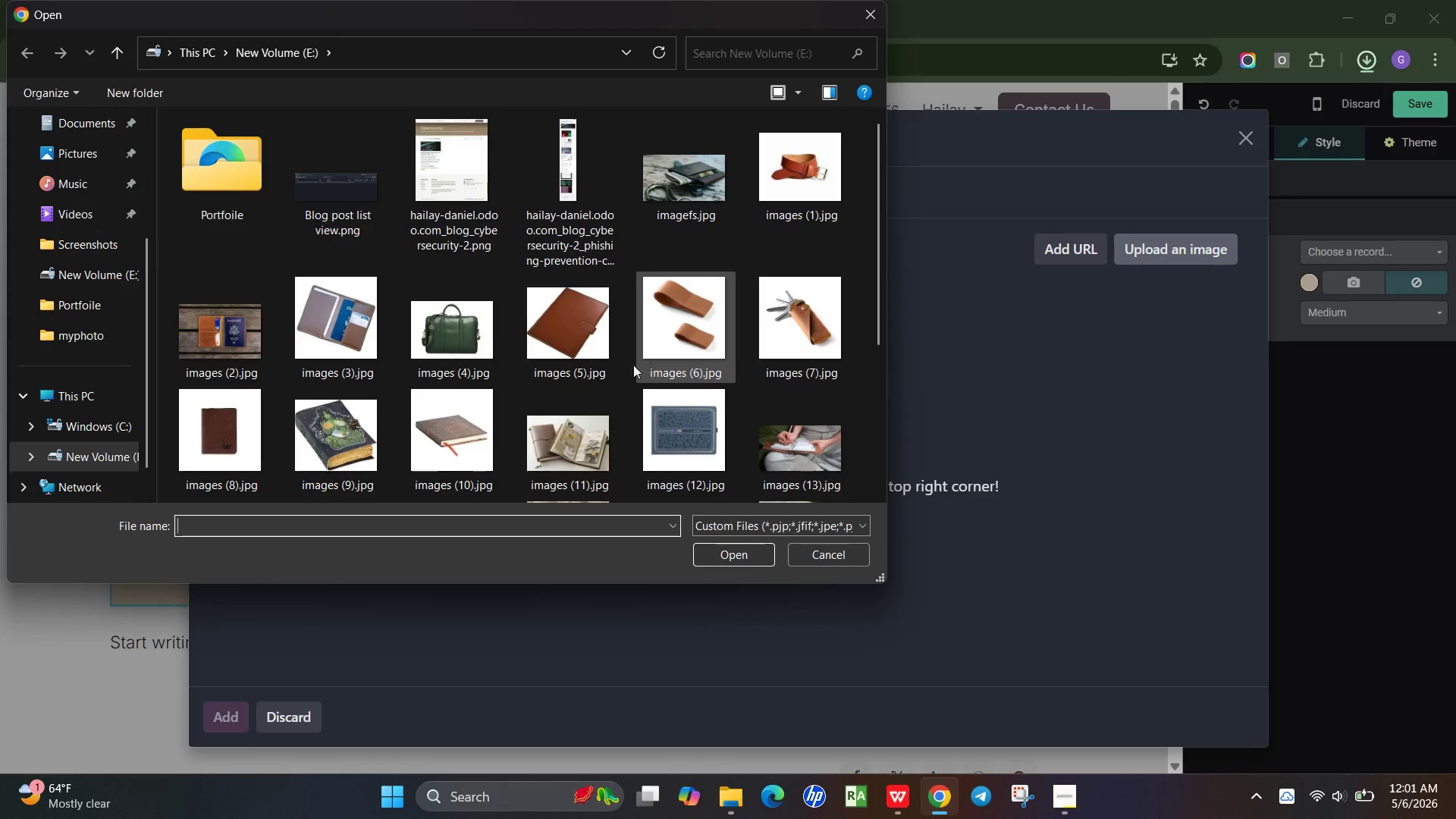 
scroll: coordinate [604, 369], scroll_direction: down, amount: 2.0
 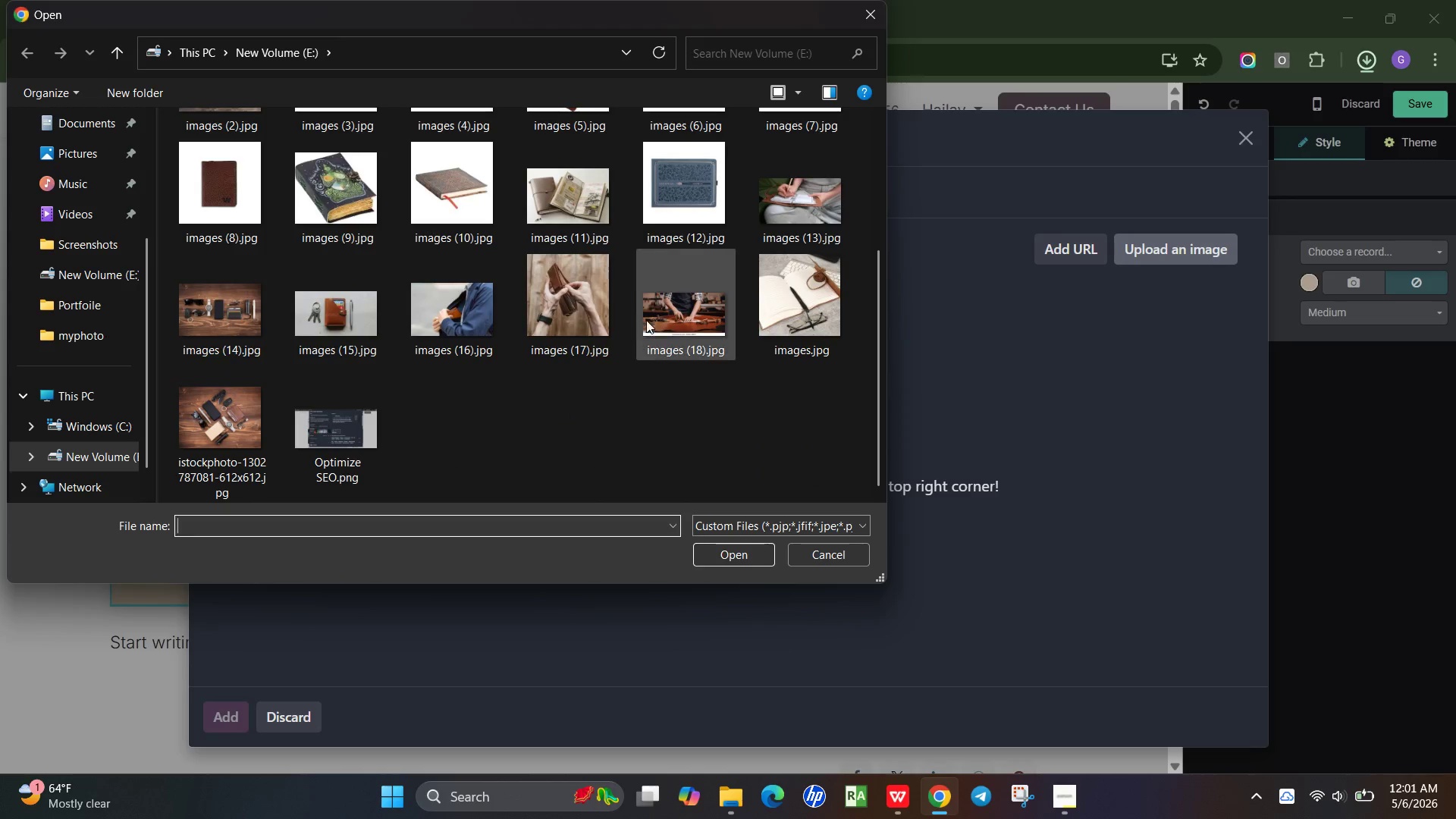 
double_click([677, 315])
 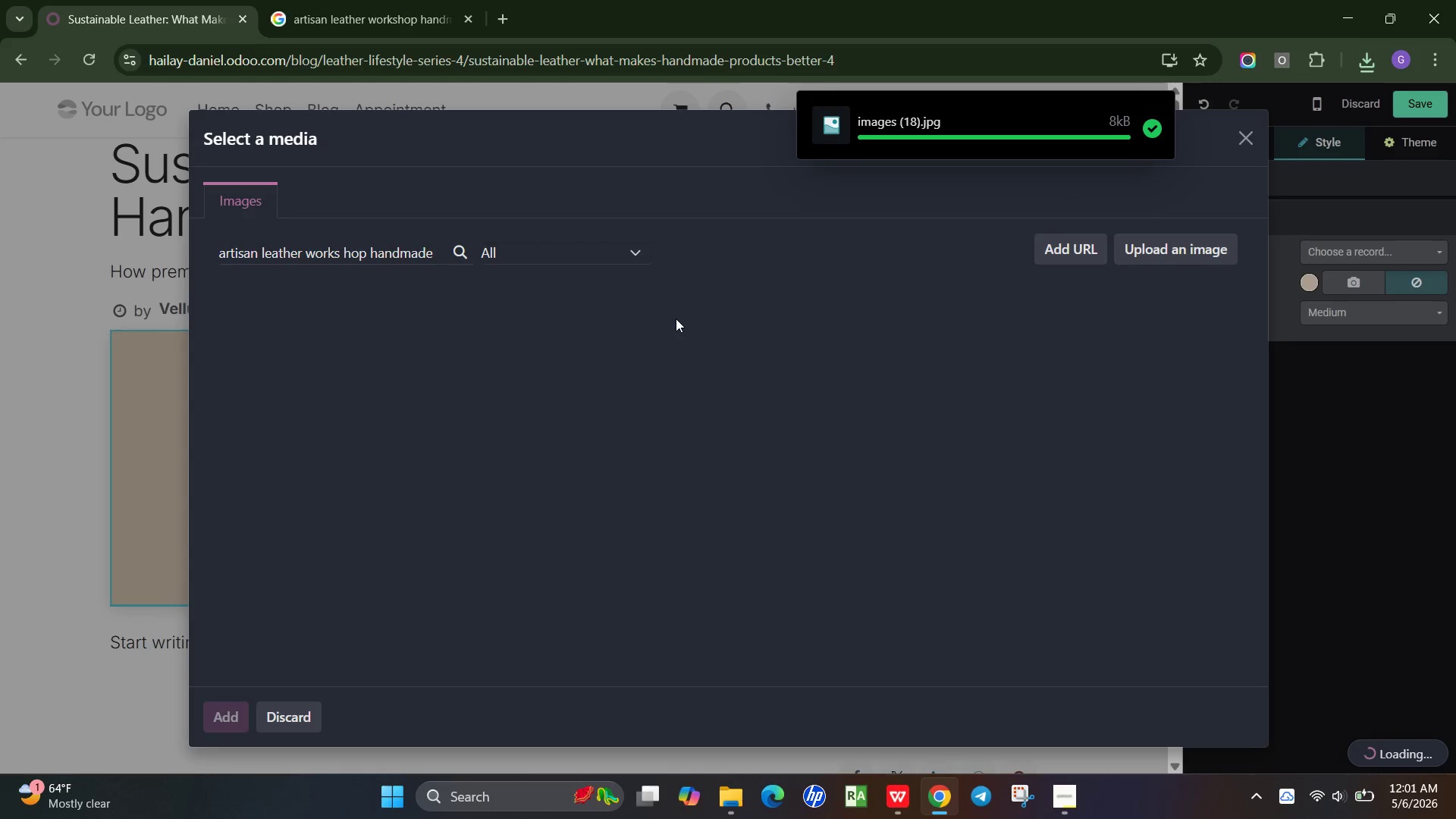 
wait(11.39)
 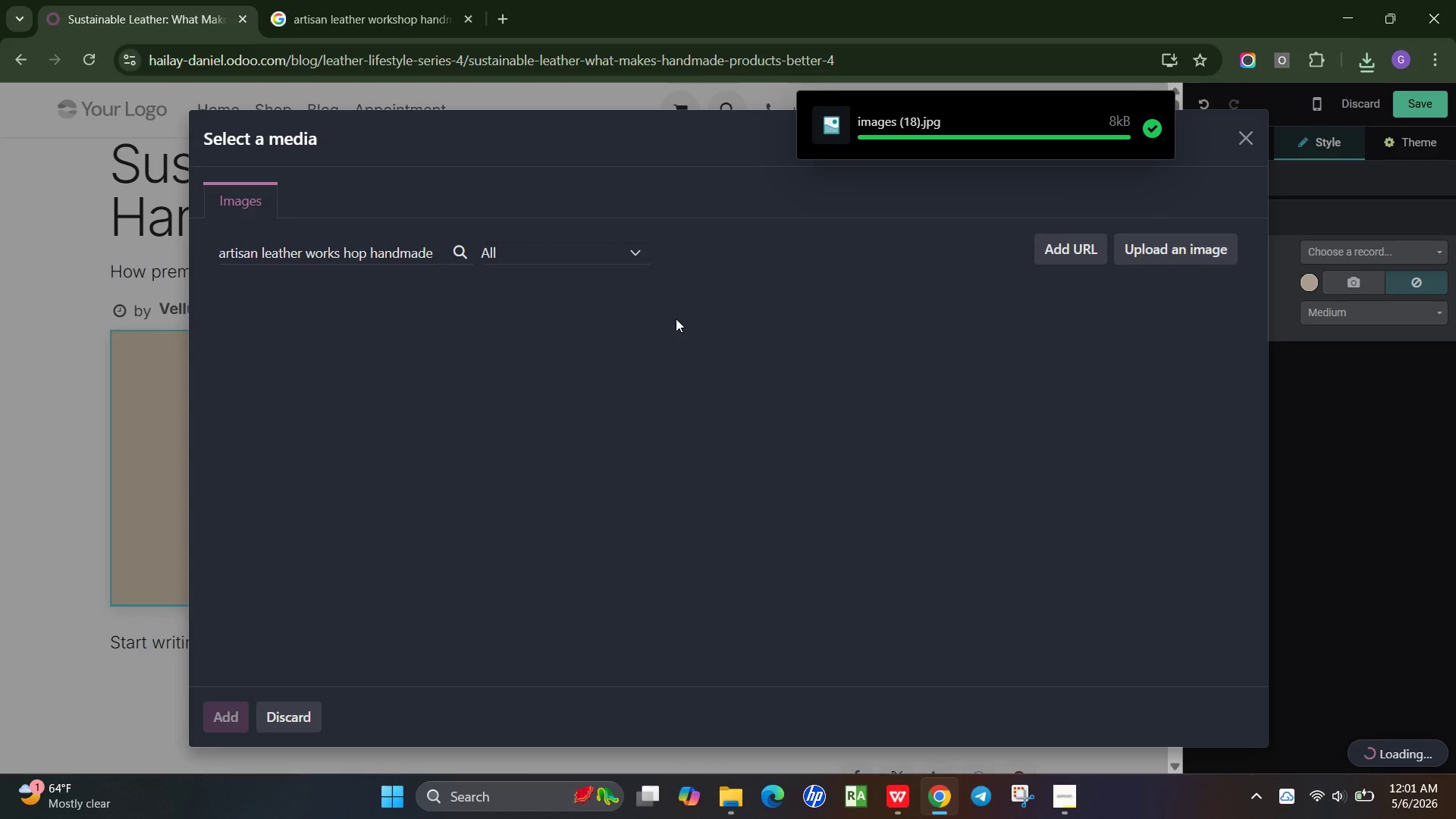 
scroll: coordinate [498, 500], scroll_direction: down, amount: 2.0
 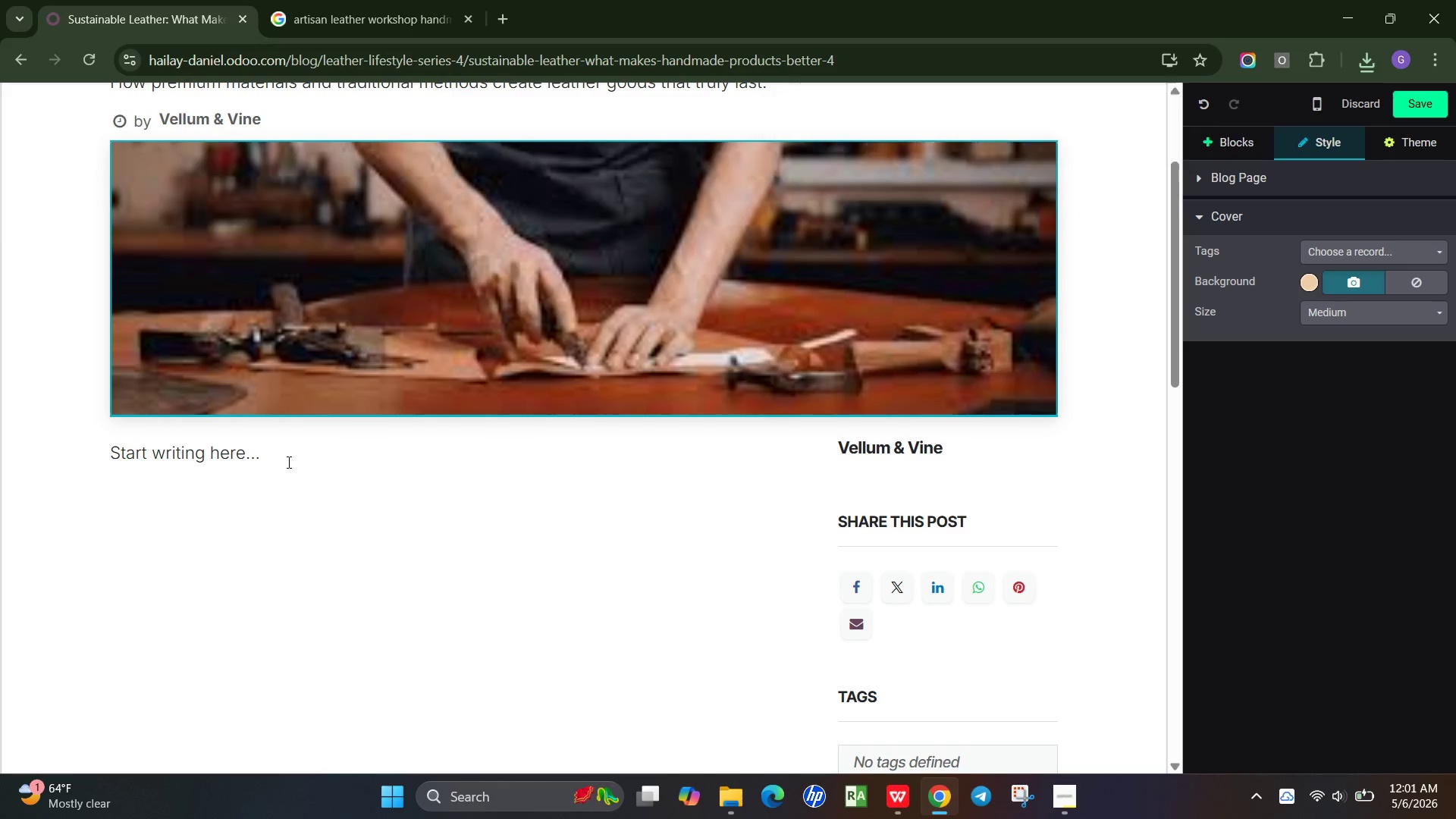 
left_click_drag(start_coordinate=[287, 461], to_coordinate=[88, 467])
 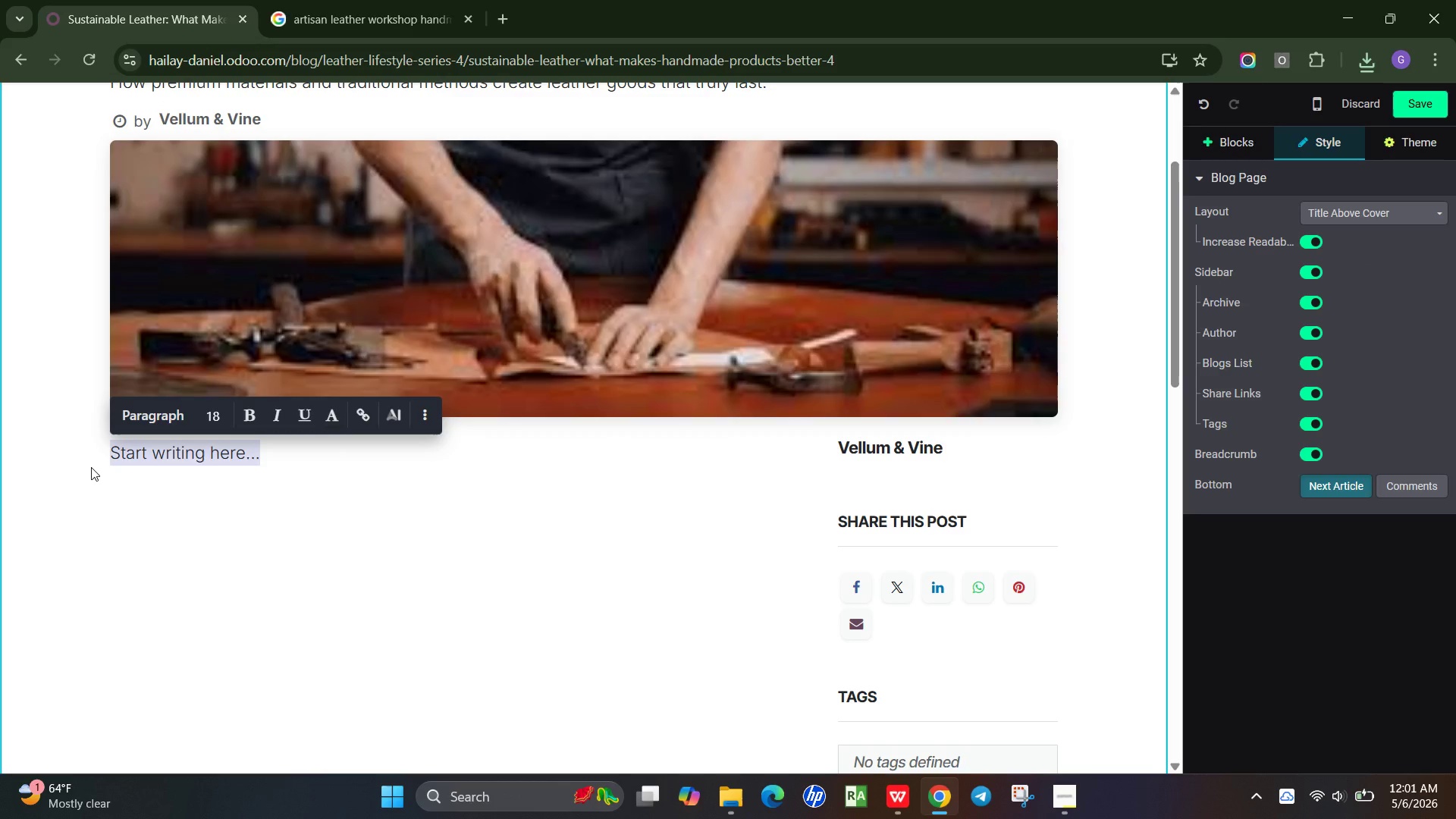 
wait(5.52)
 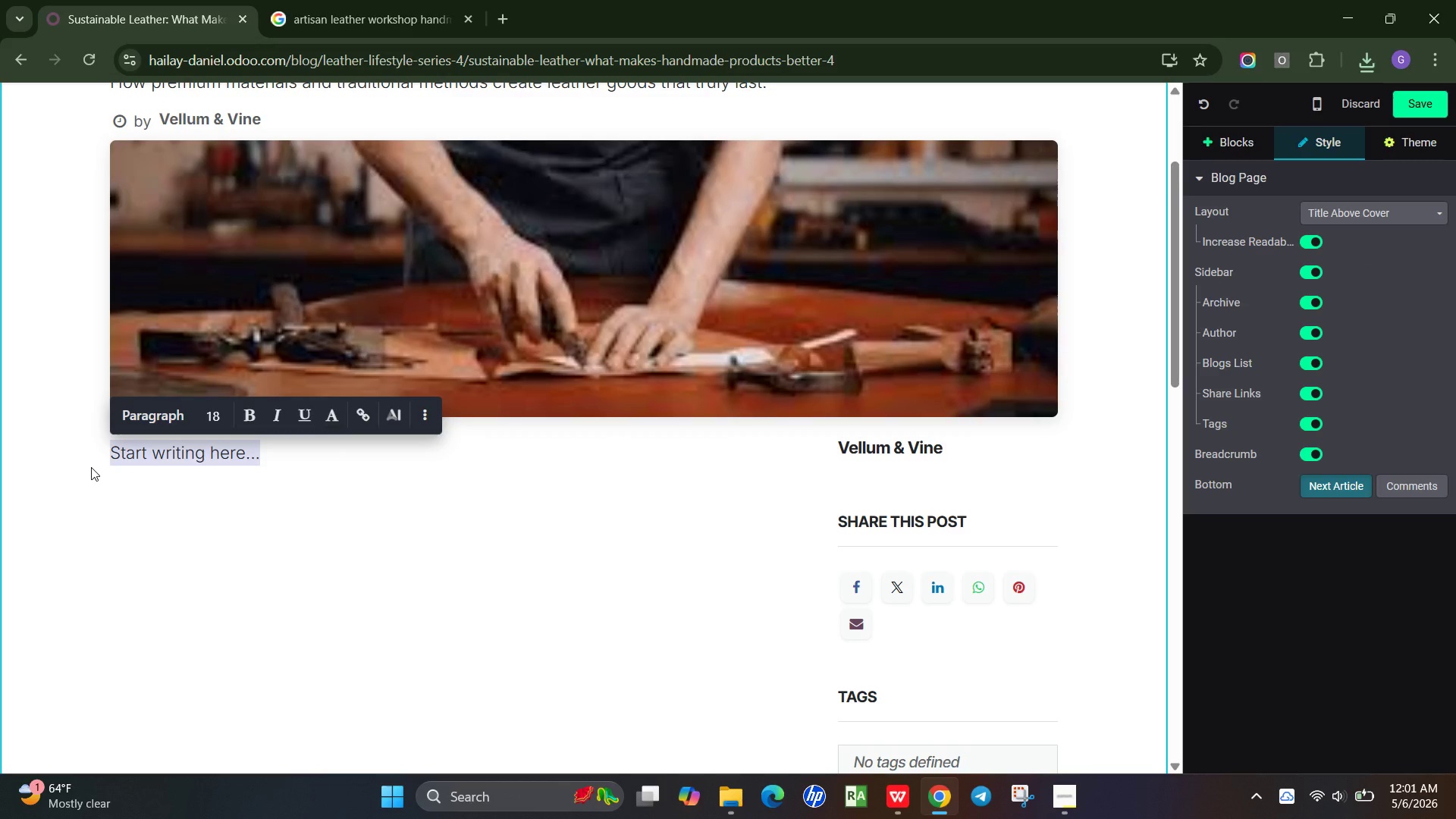 
type(In today's fast )
key(Backspace)
type(-paced)
 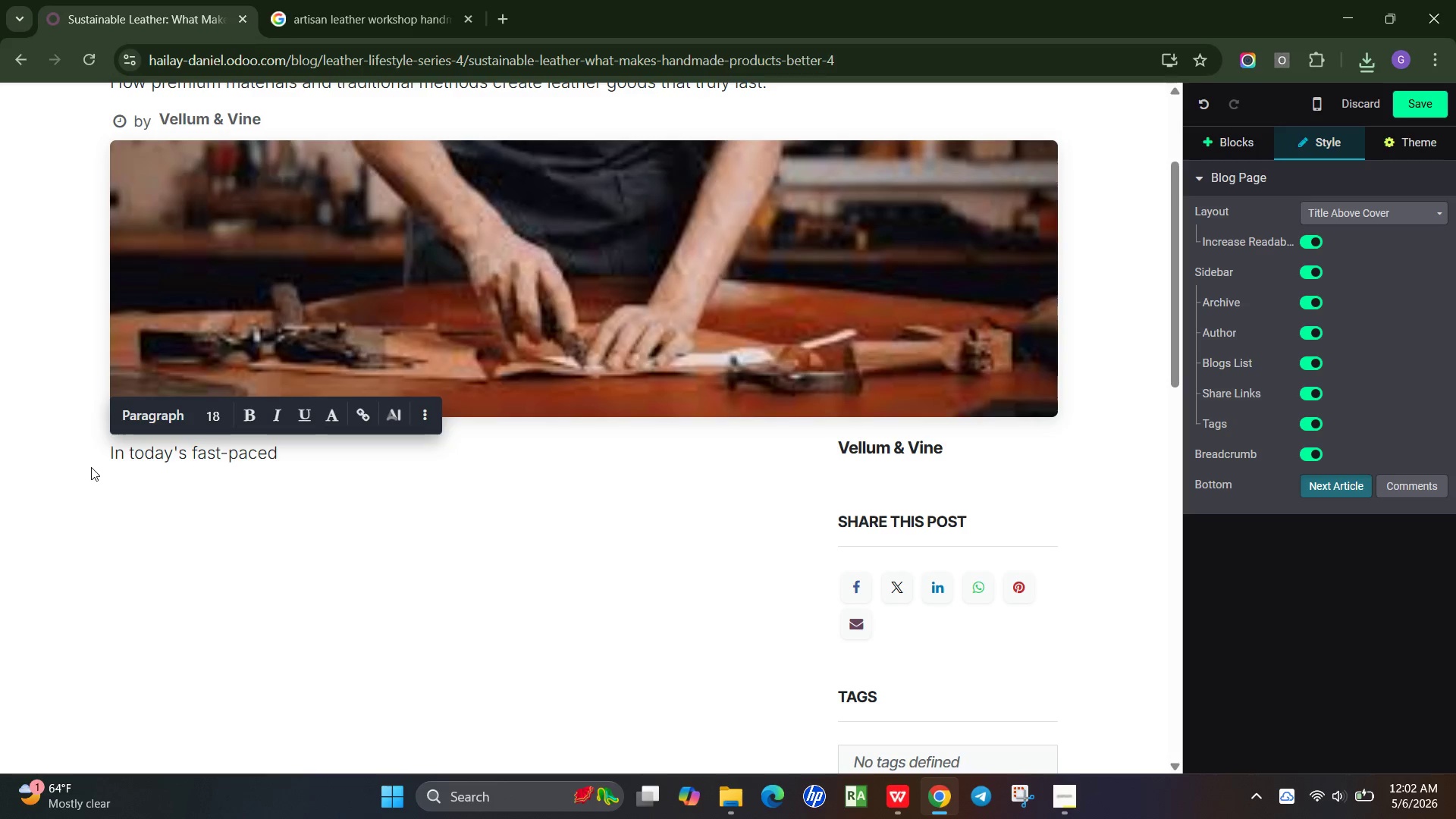 
type( world of mass production, sustainablity has become more important thatn)
key(Backspace)
key(Backspace)
type(n ever. But true sustainablity isn't just about materials-it's about craftmanship,)
 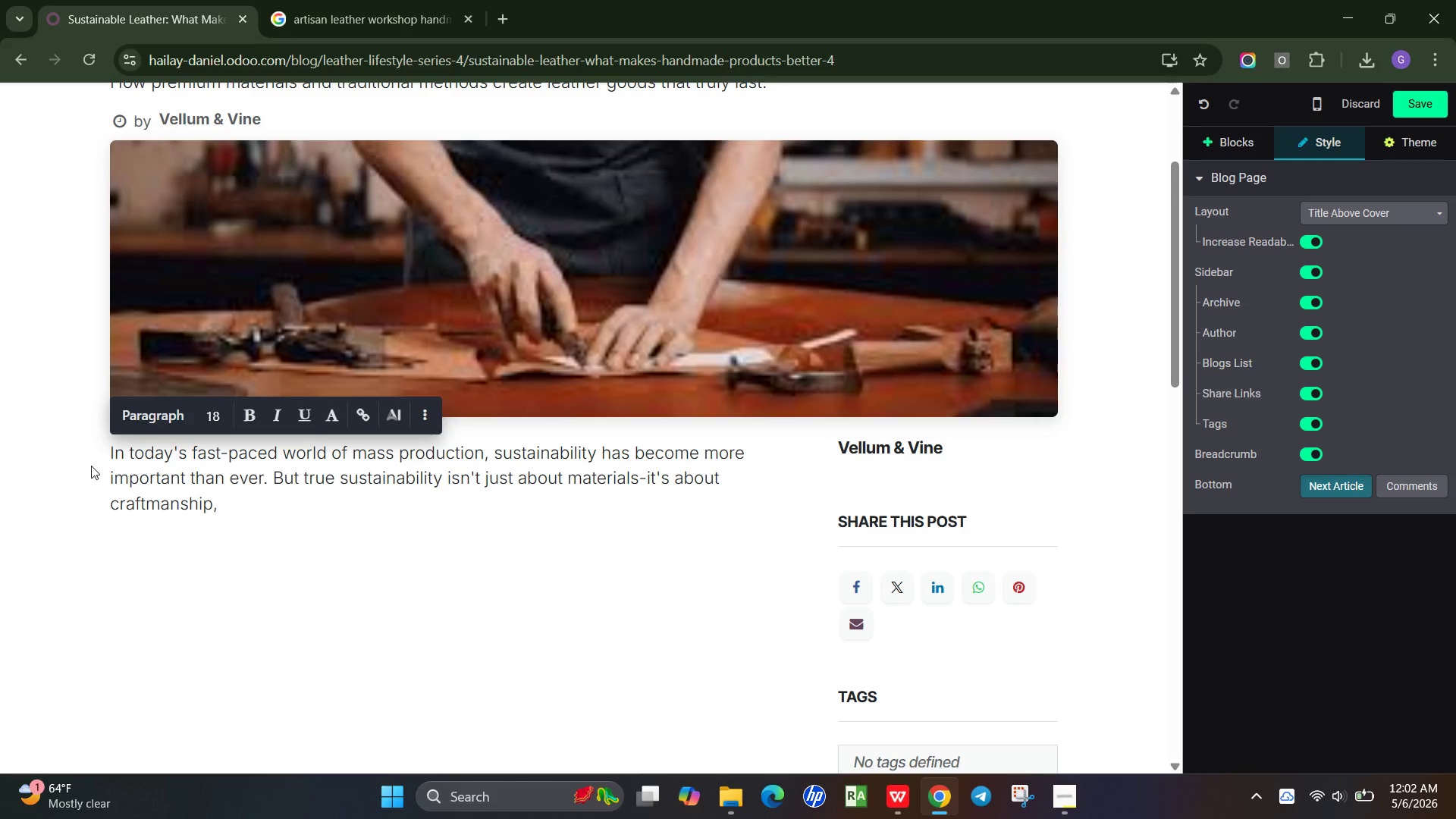 
type( log)
key(Backspace)
type(ngevity, and thoughtful design.)
 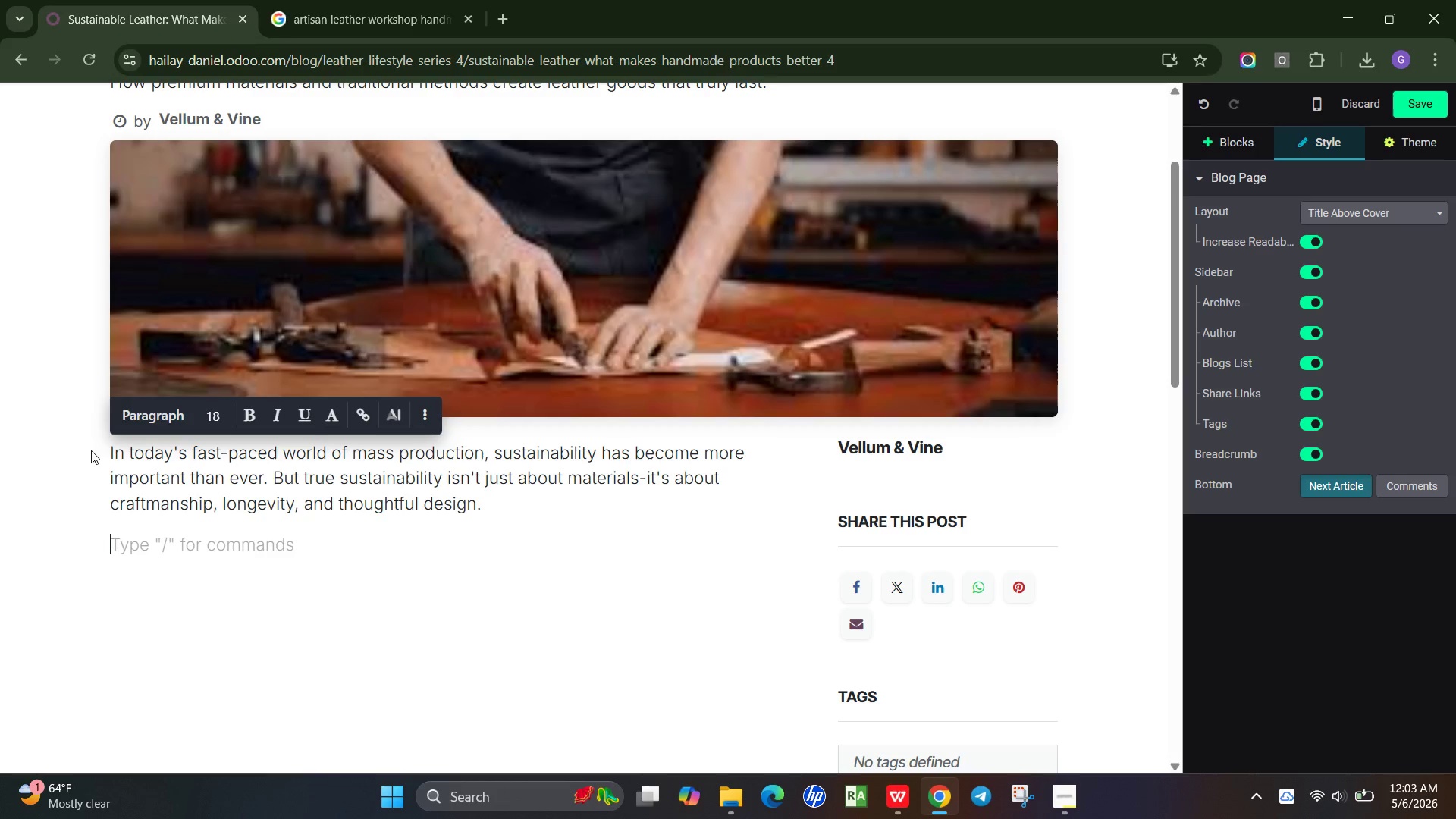 
key(Enter)
 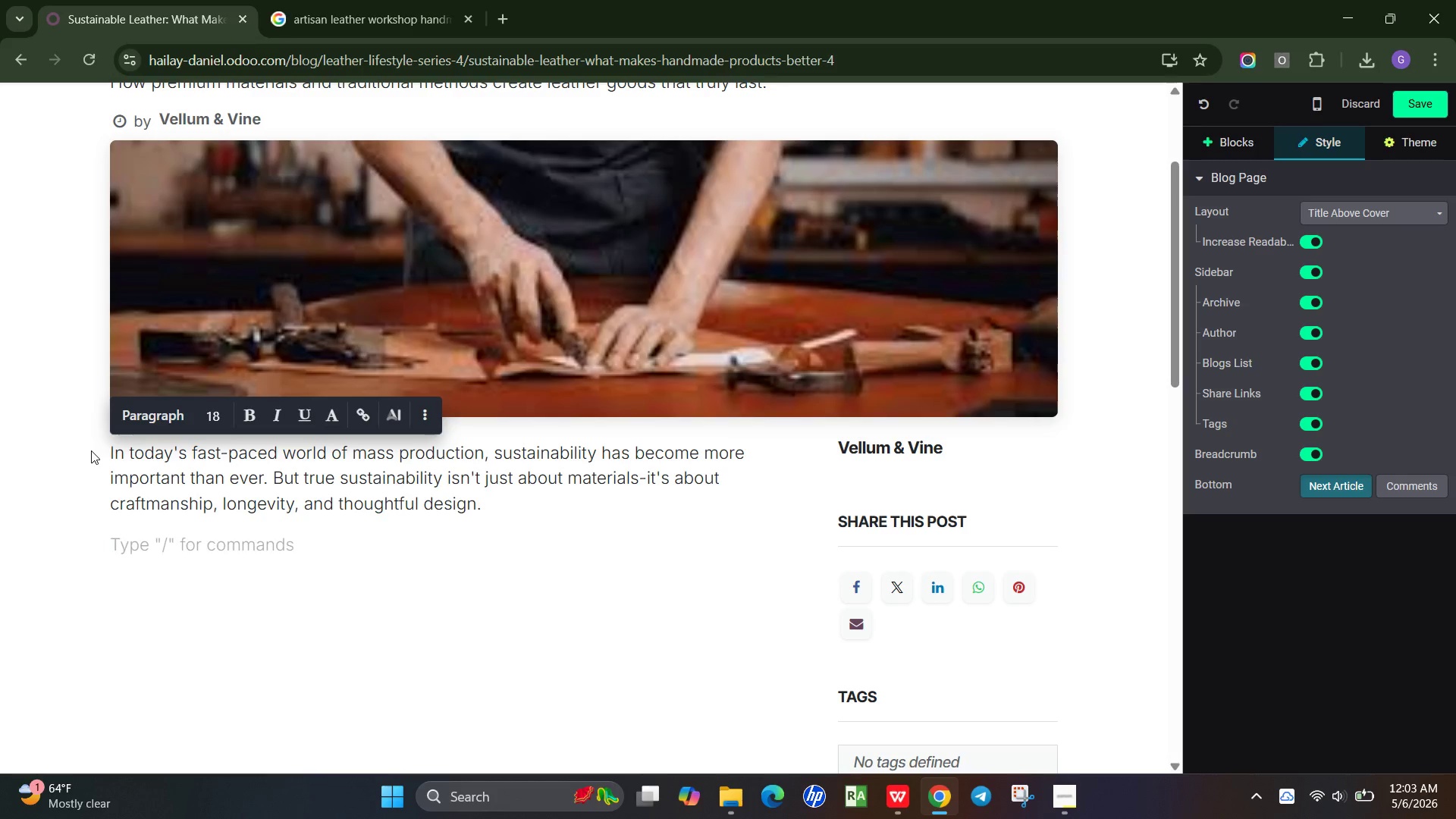 
type(Handmade leather goods represent a shift)
 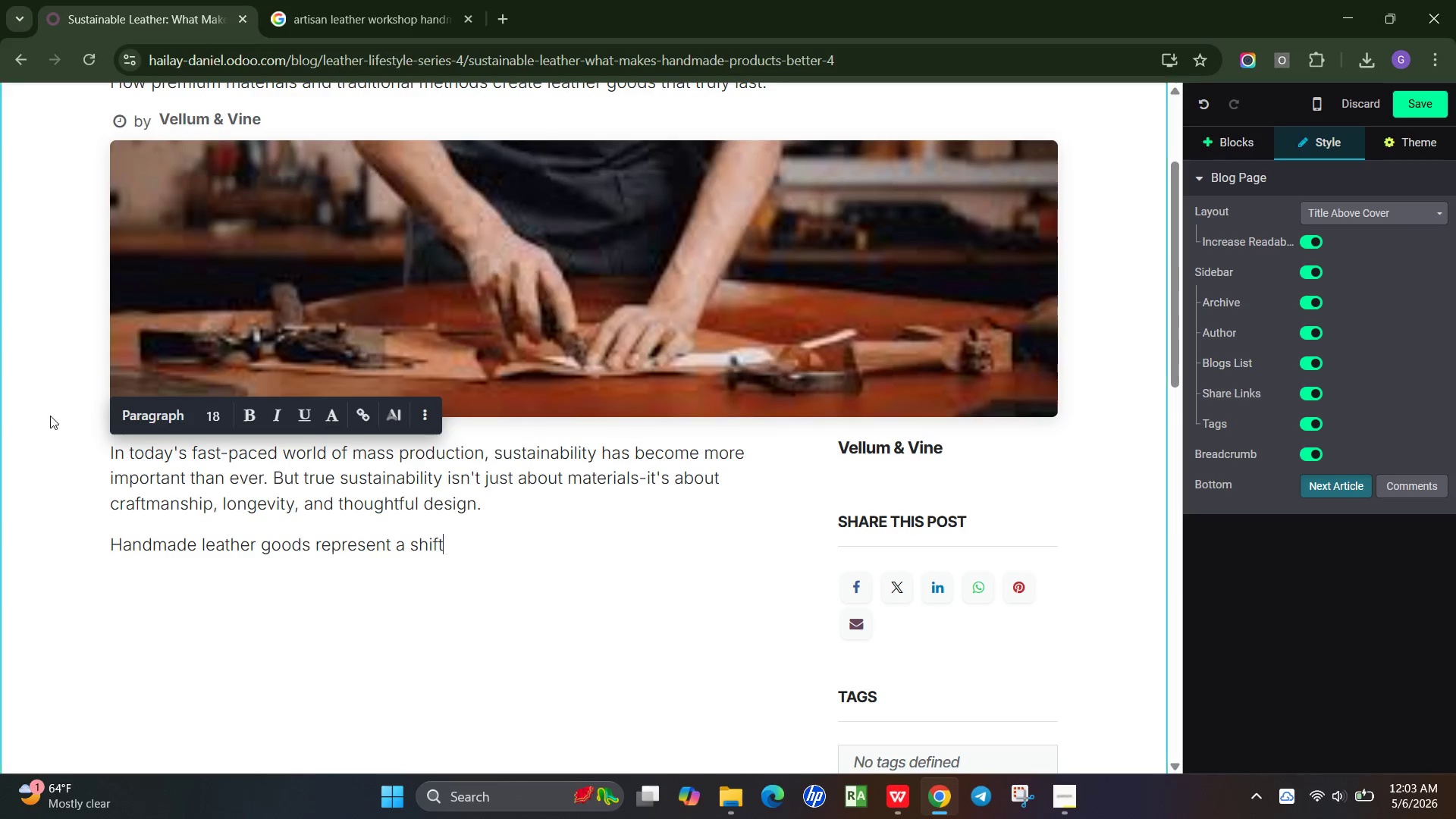 
type( away from disposable cuture. They are built with care, designed to last, and e)
key(Backspace)
type(meant to be used for yae)
key(Backspace)
key(Backspace)
type(ears-not replaced every season)
 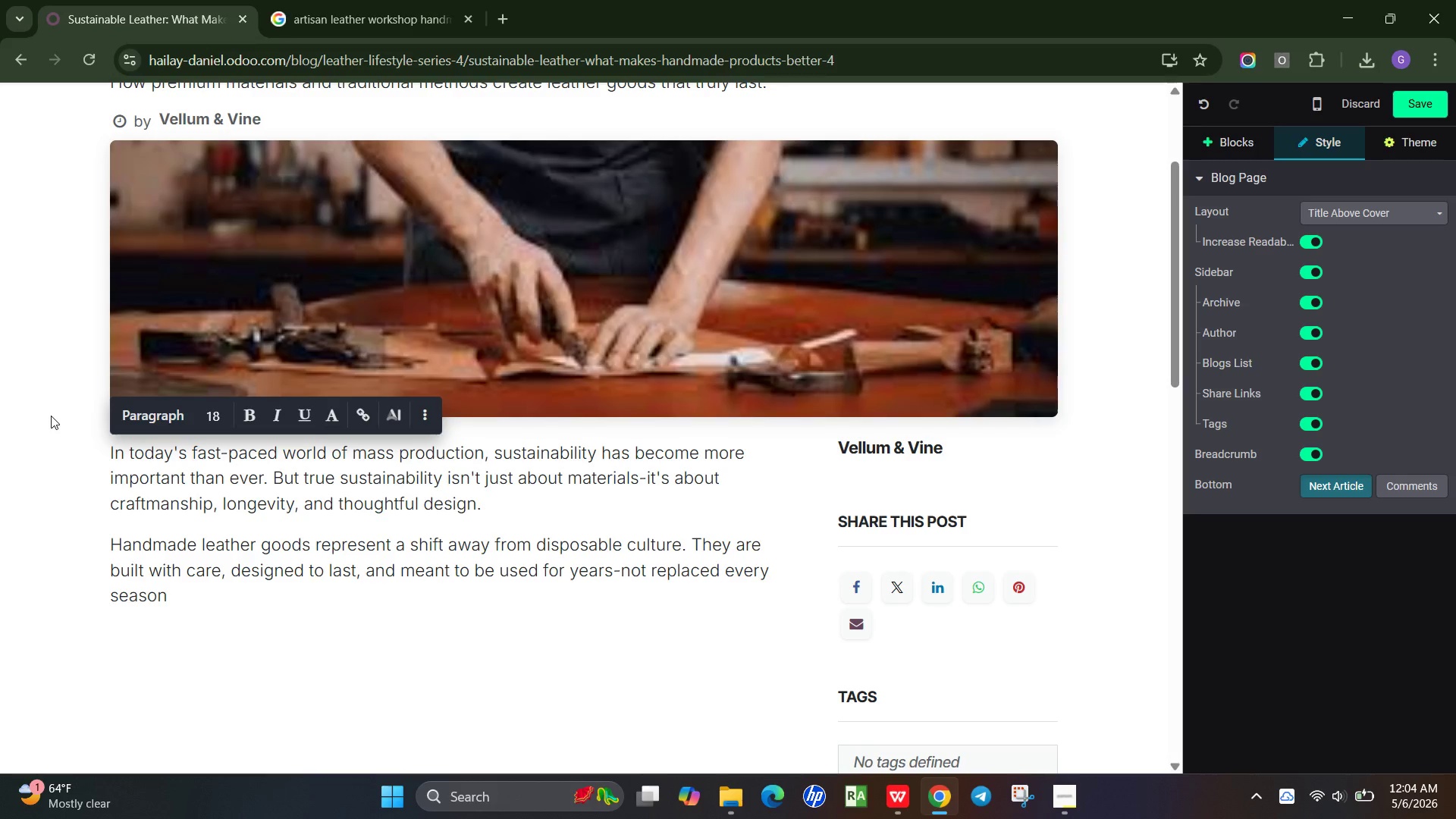 
wait(6.28)
 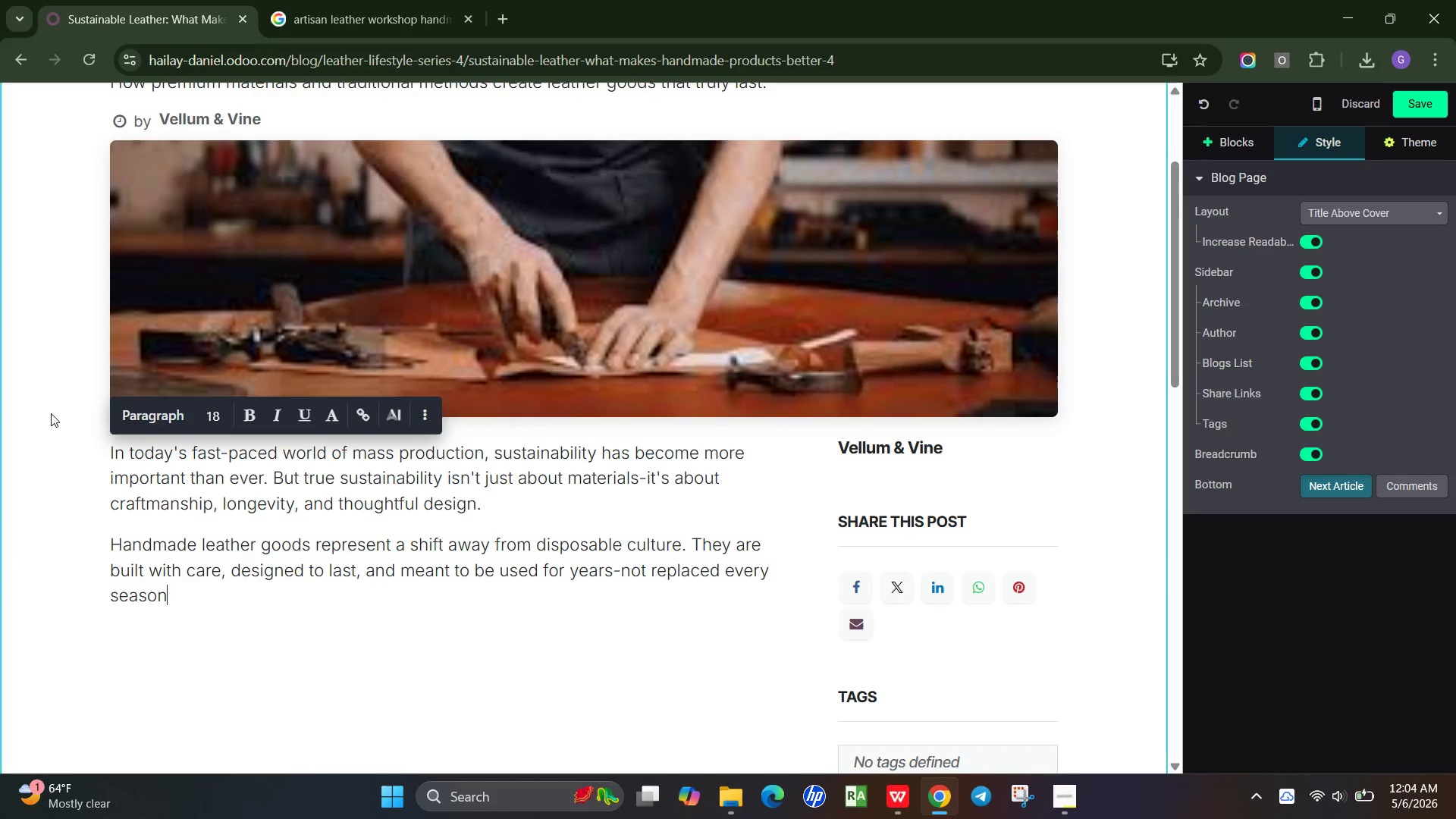 
left_click([518, 502])
 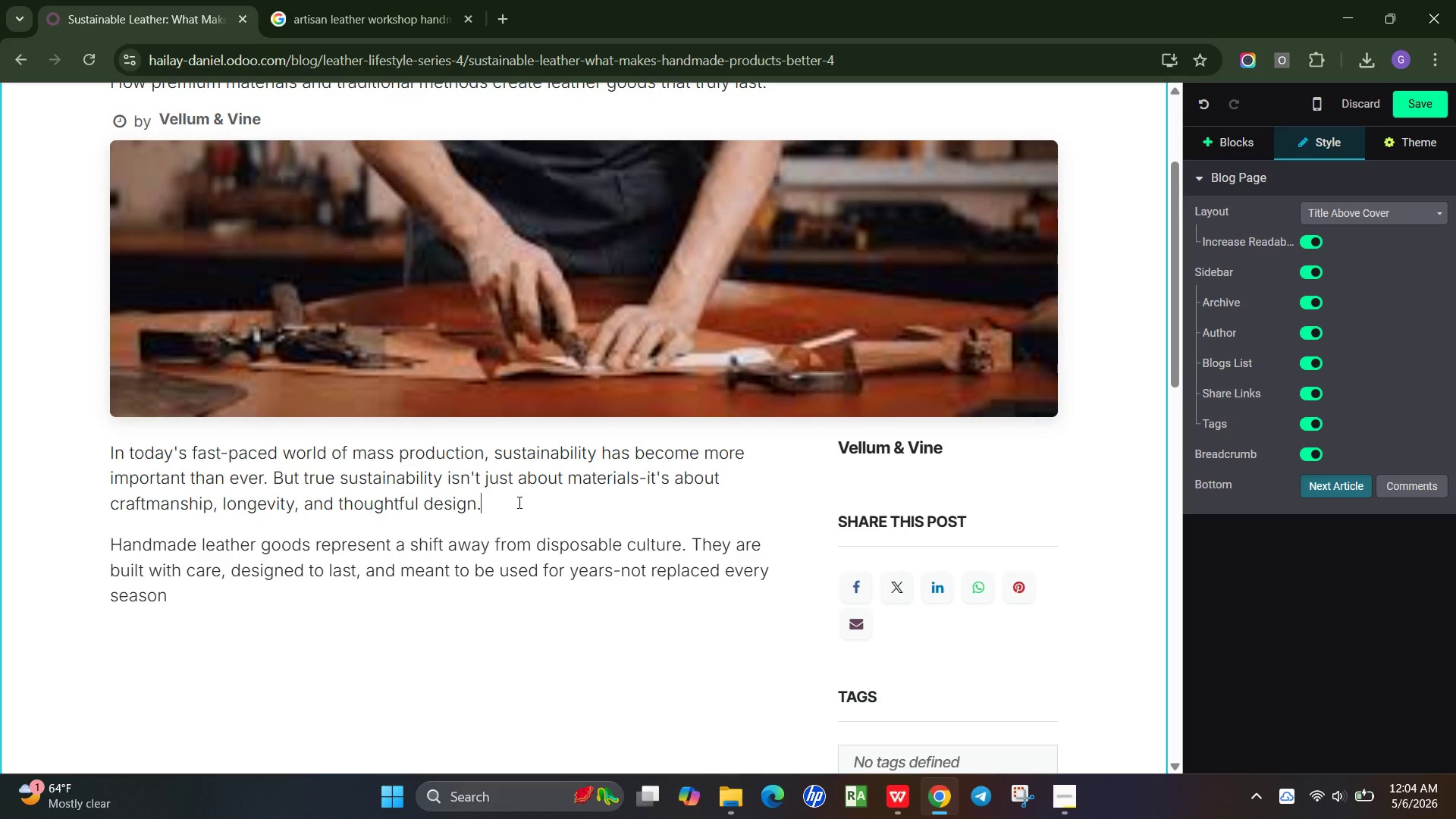 
key(Enter)
 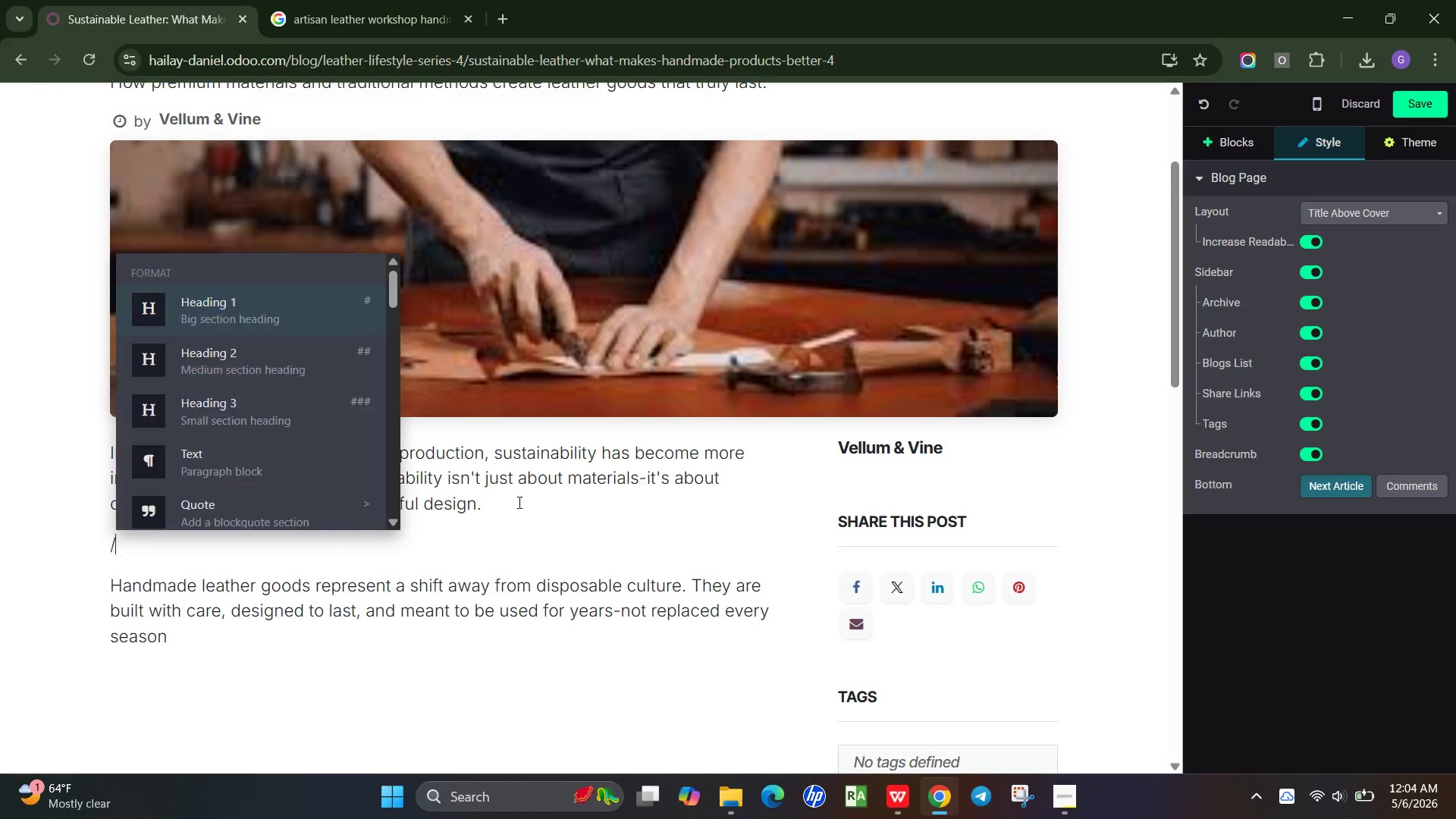 
type(/medi)
 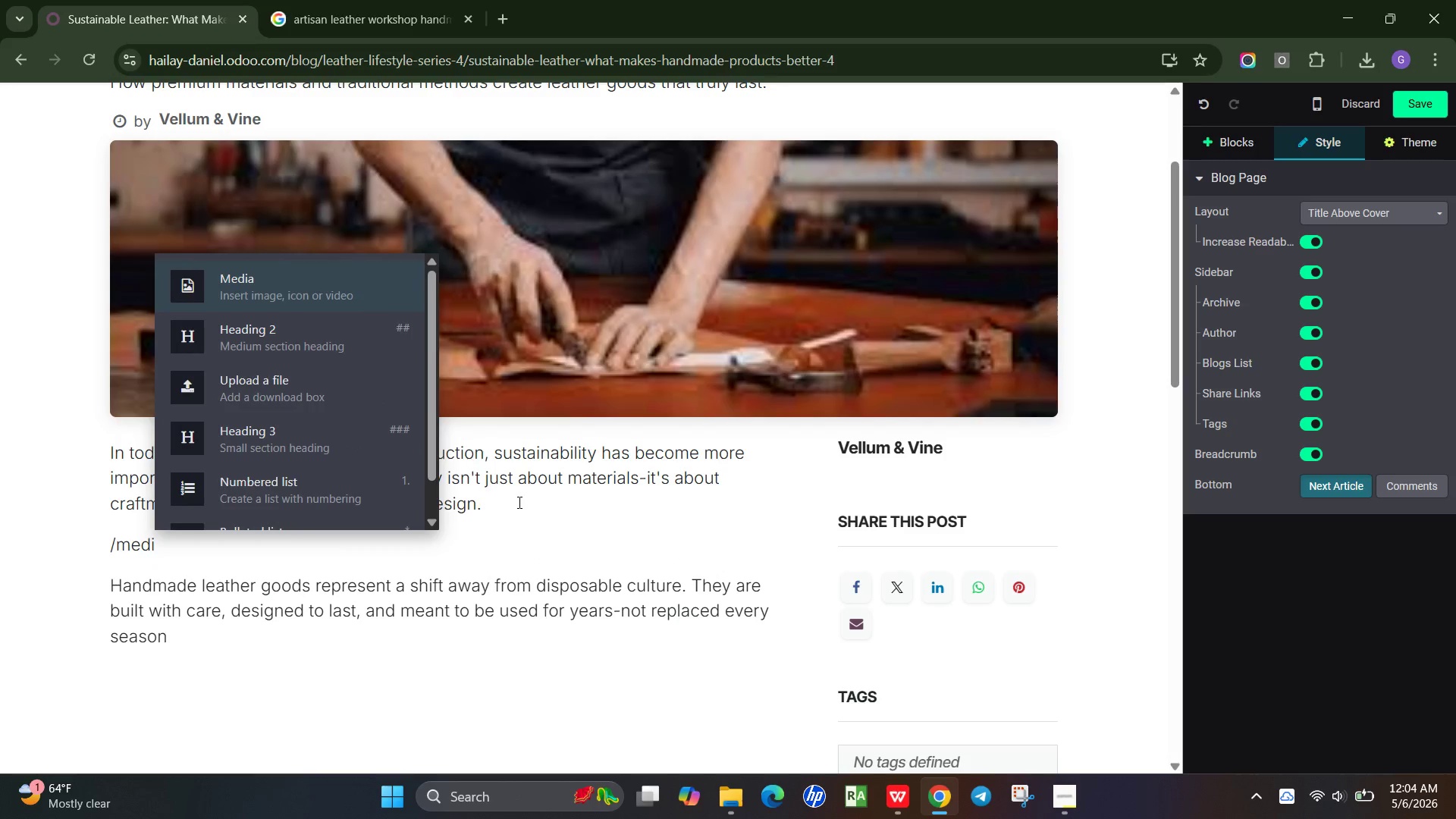 
key(Enter)
 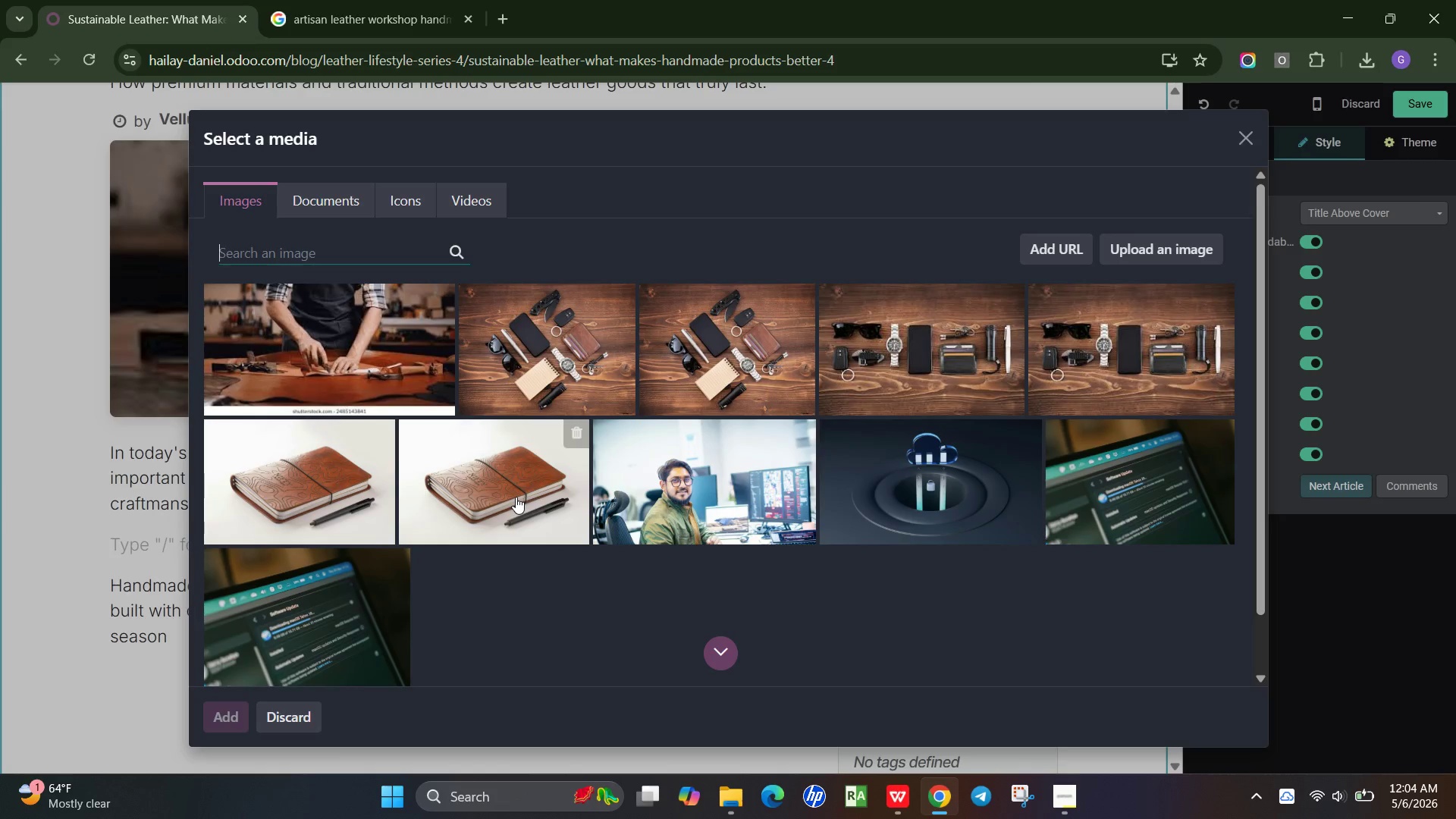 
wait(14.7)
 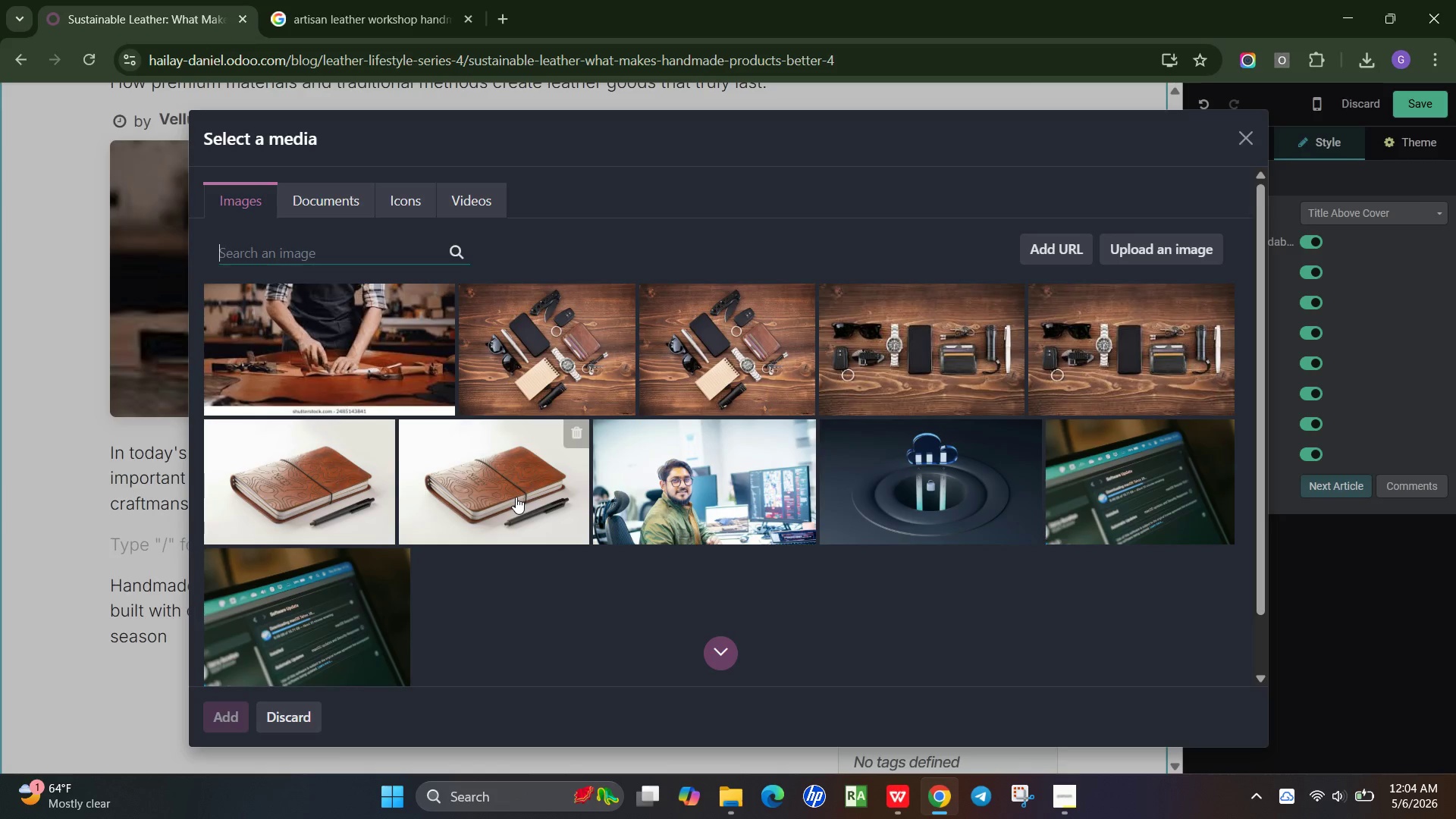 
type(ar)
 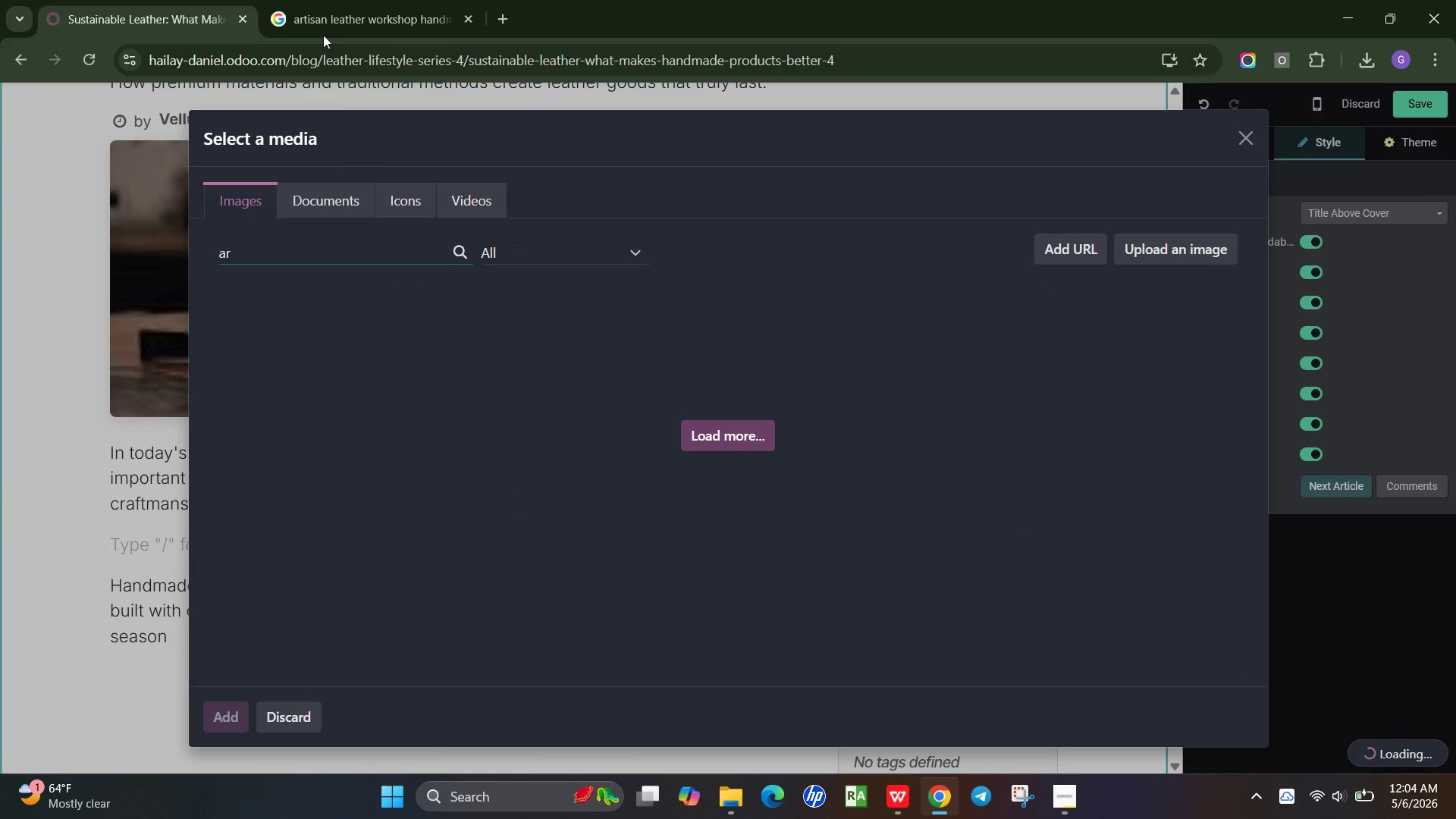 
left_click([339, 0])
 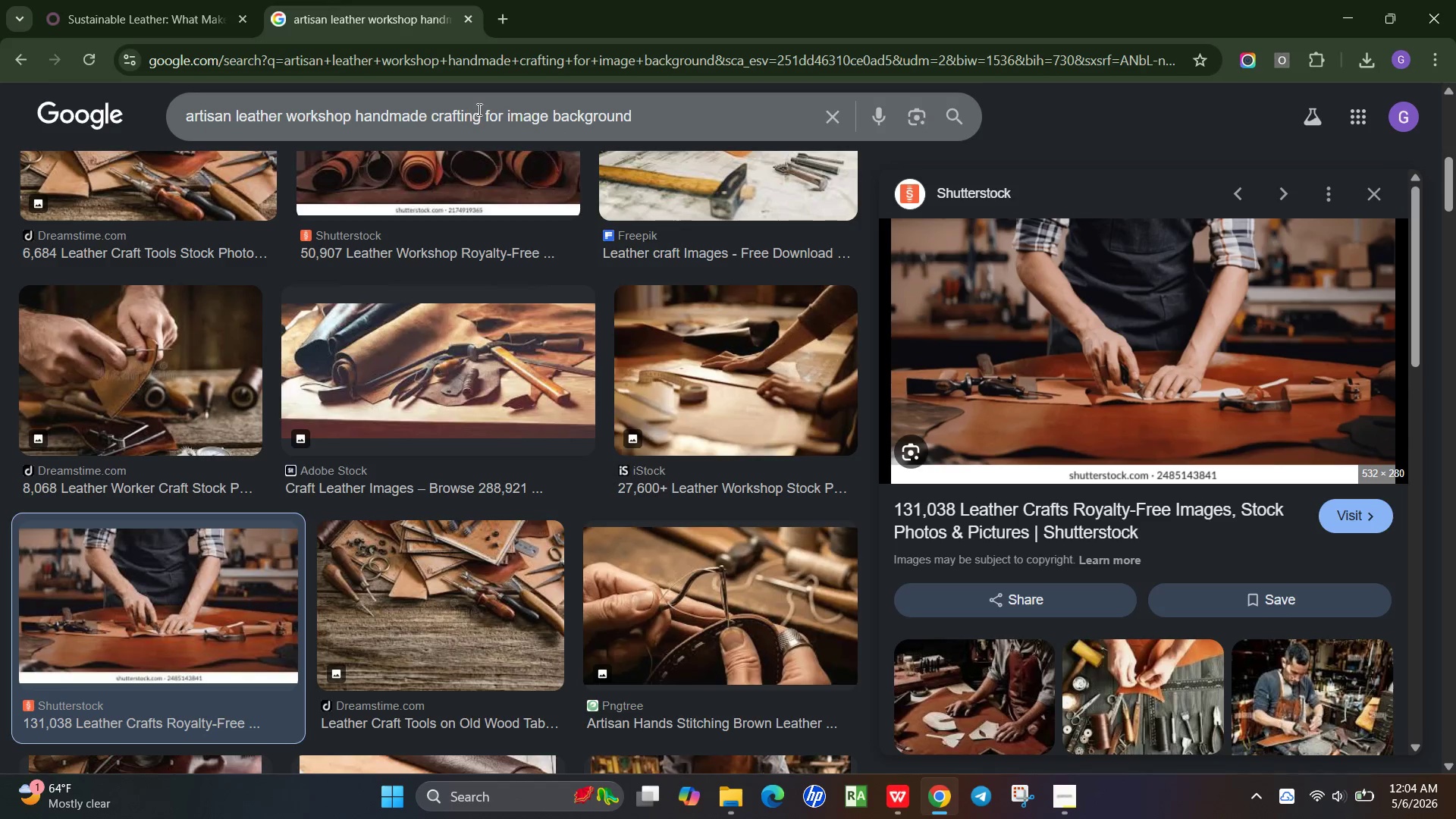 
left_click([478, 109])
 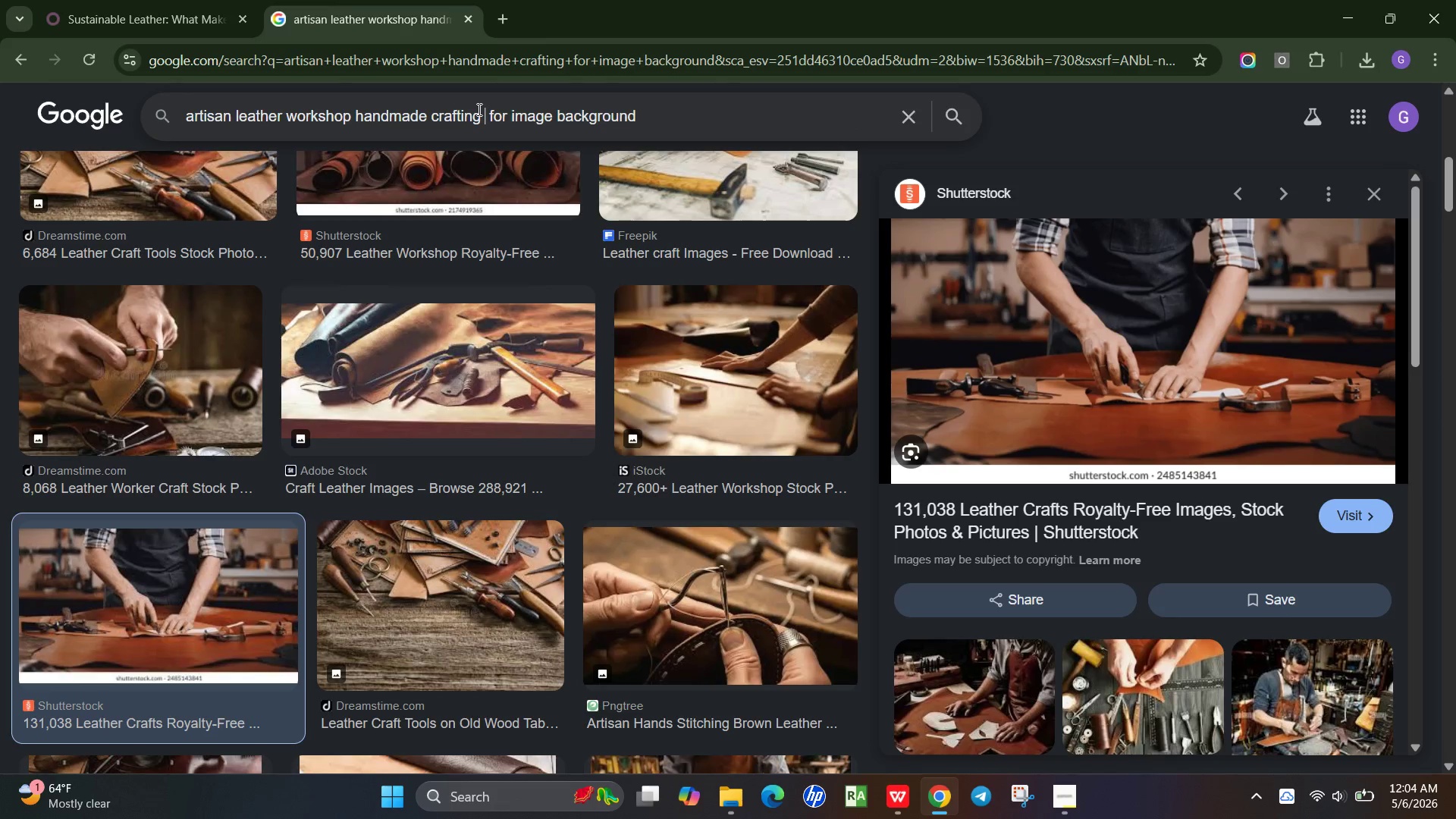 
type( design)
 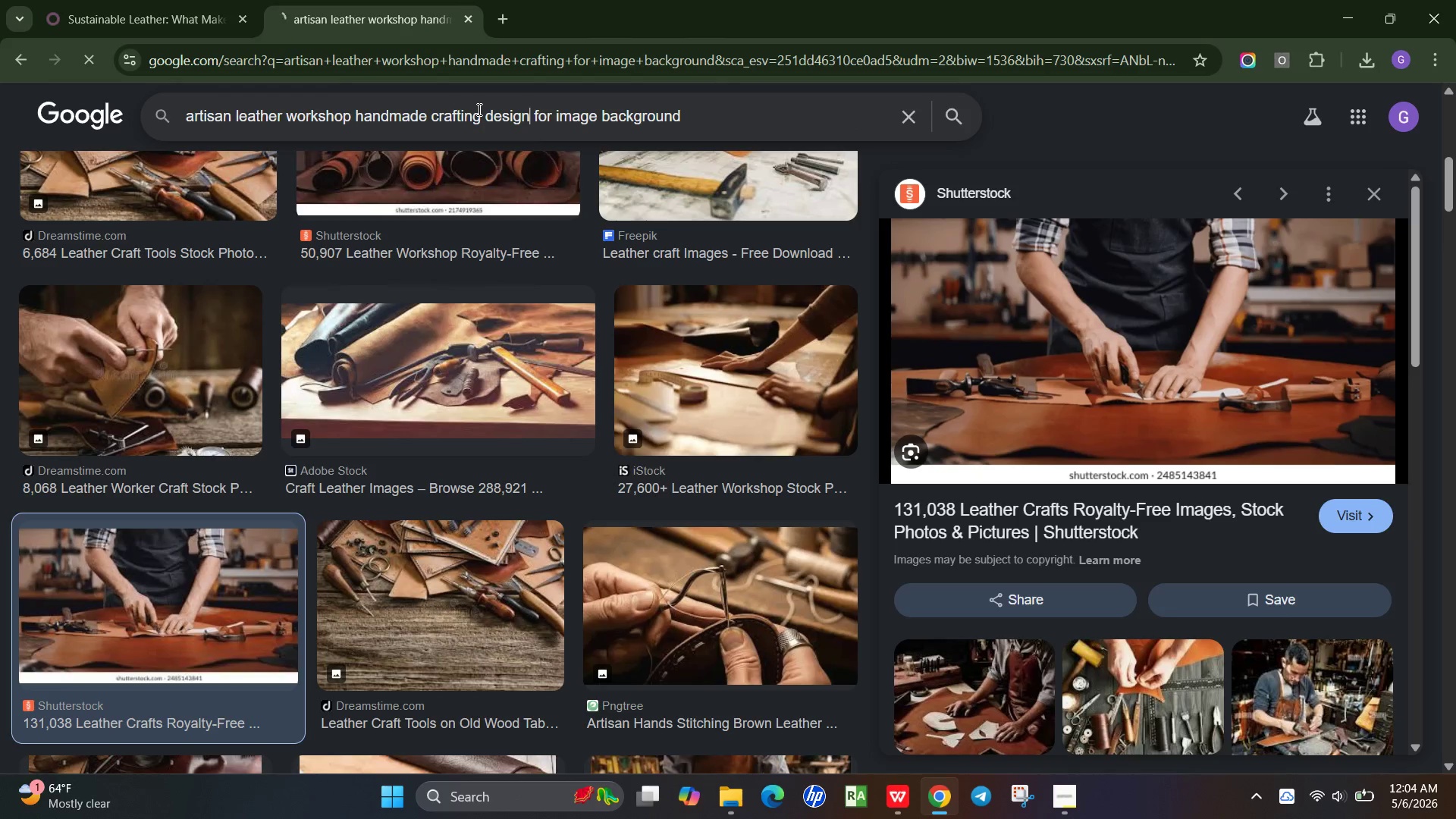 
key(Enter)
 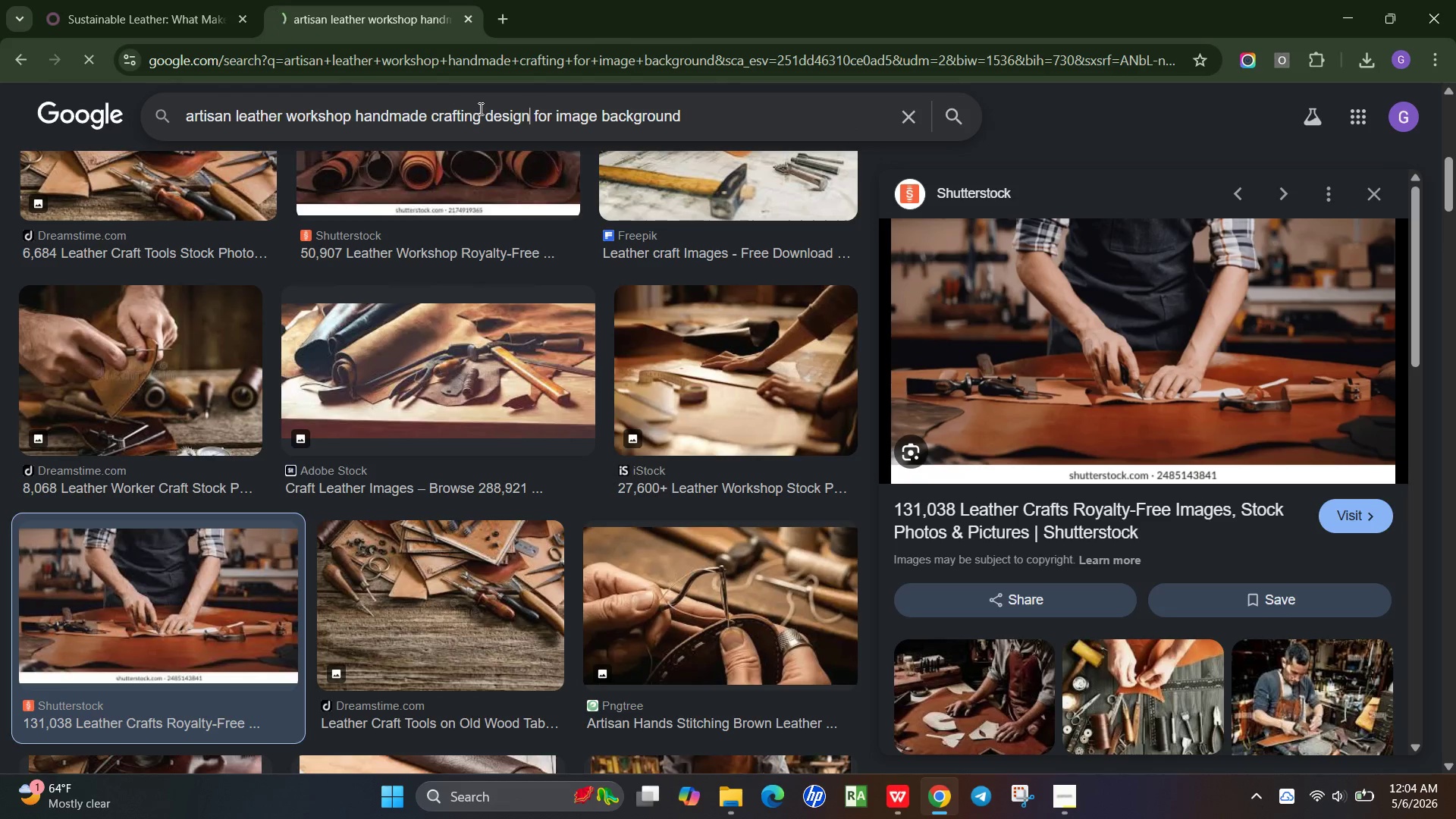 
mouse_move([507, 108])
 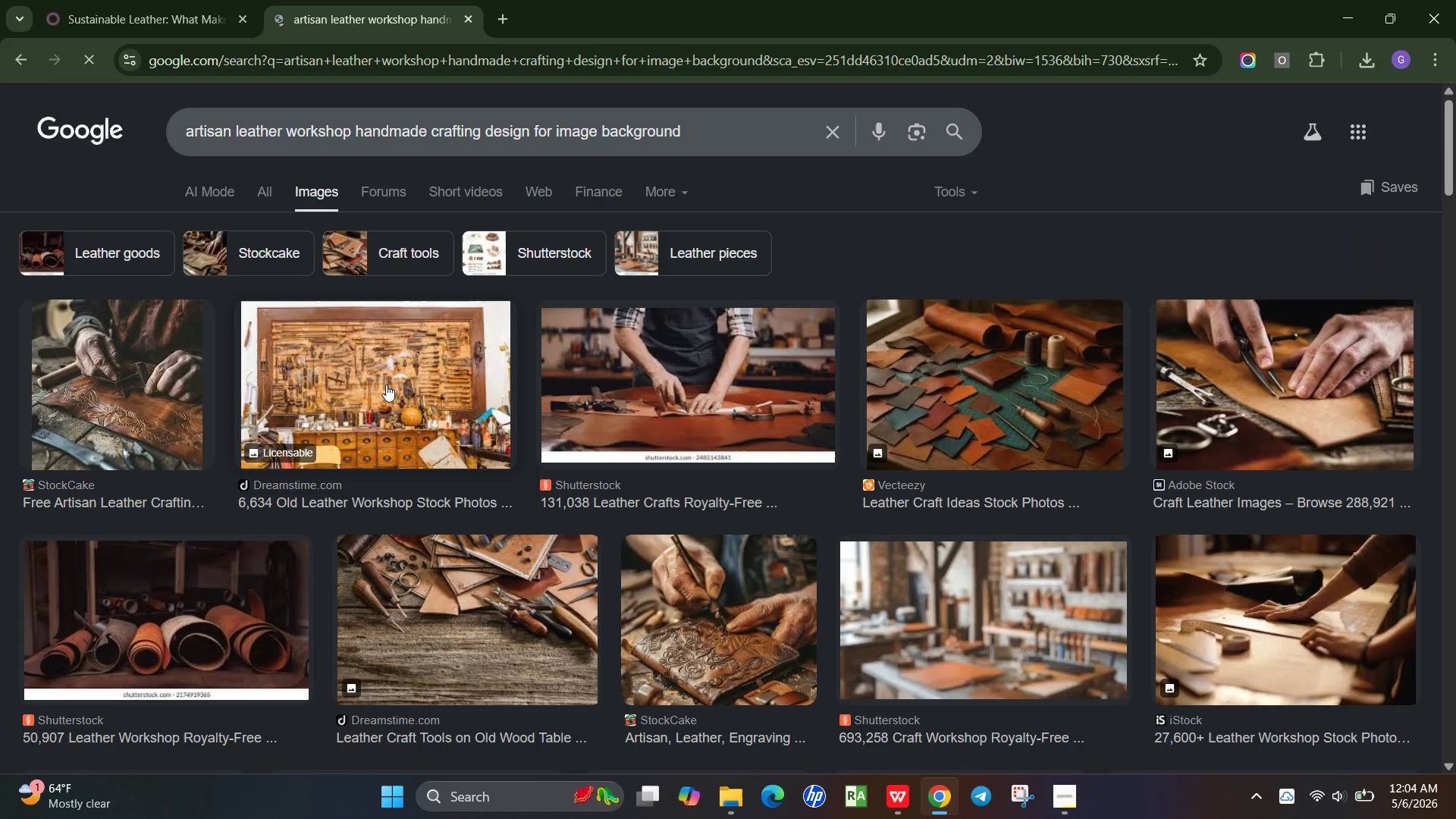 
wait(10.33)
 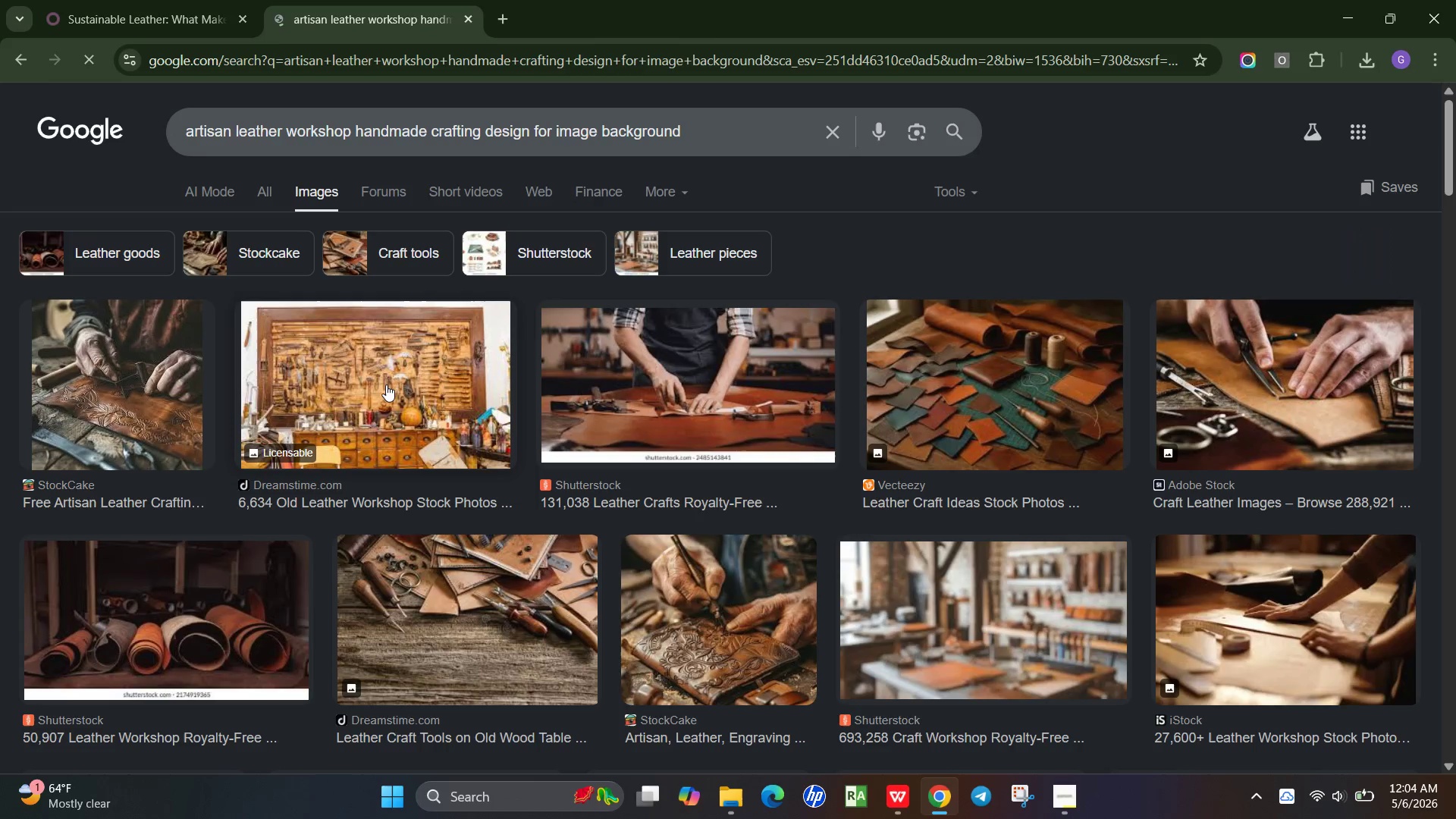 
scroll: coordinate [717, 440], scroll_direction: down, amount: 6.0
 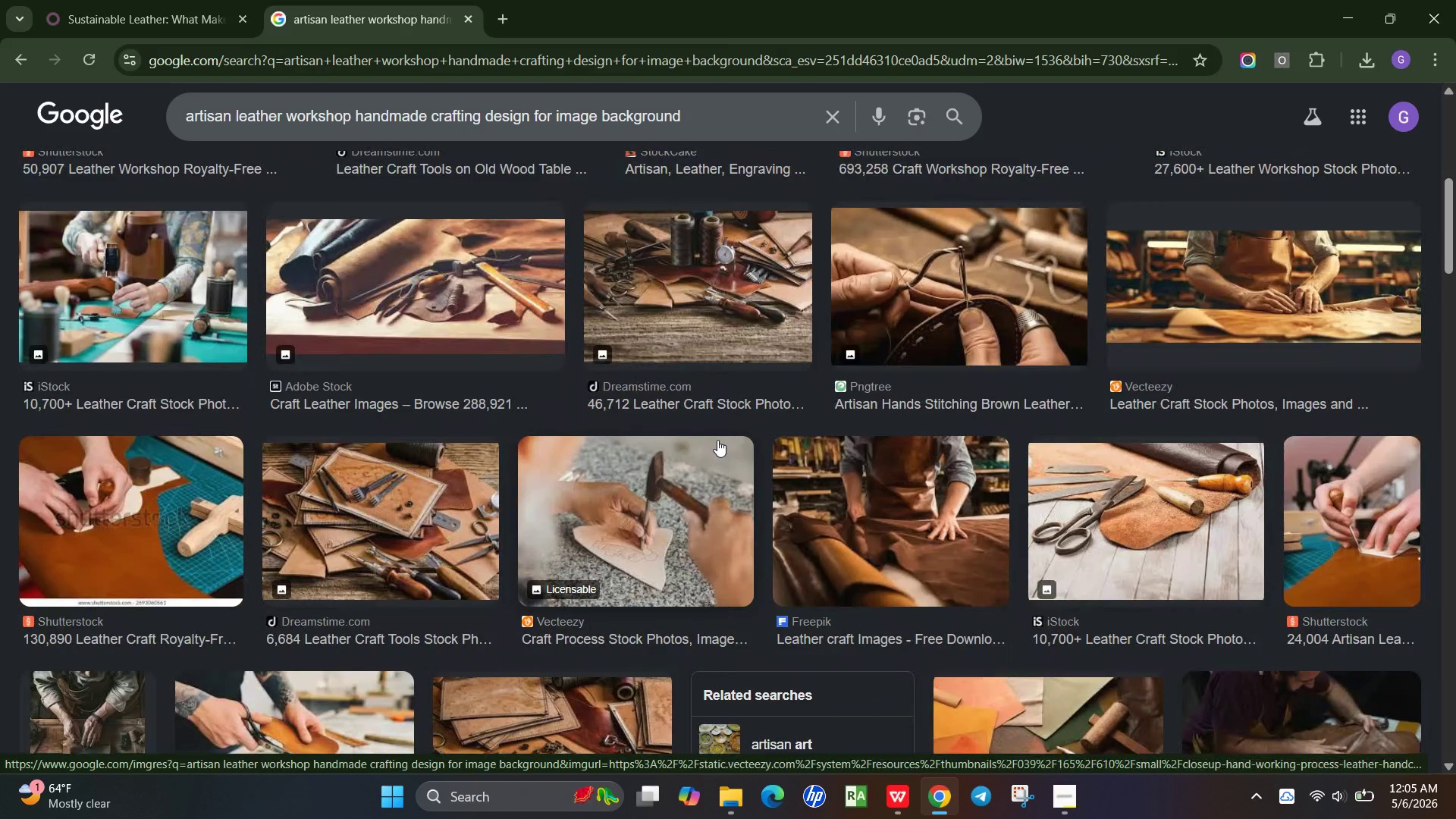 
scroll: coordinate [717, 440], scroll_direction: up, amount: 5.0
 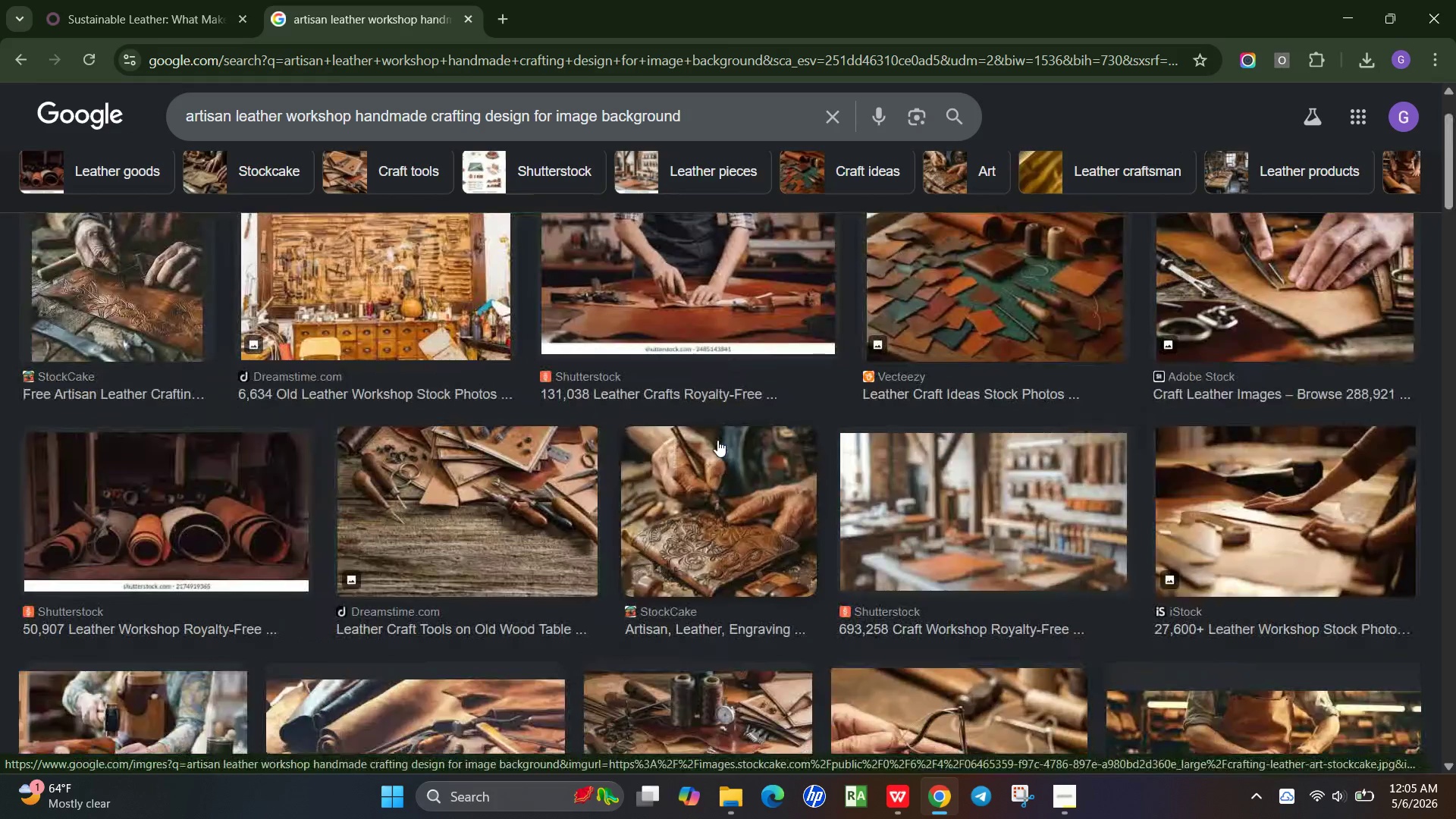 
scroll: coordinate [717, 440], scroll_direction: down, amount: 1.0
 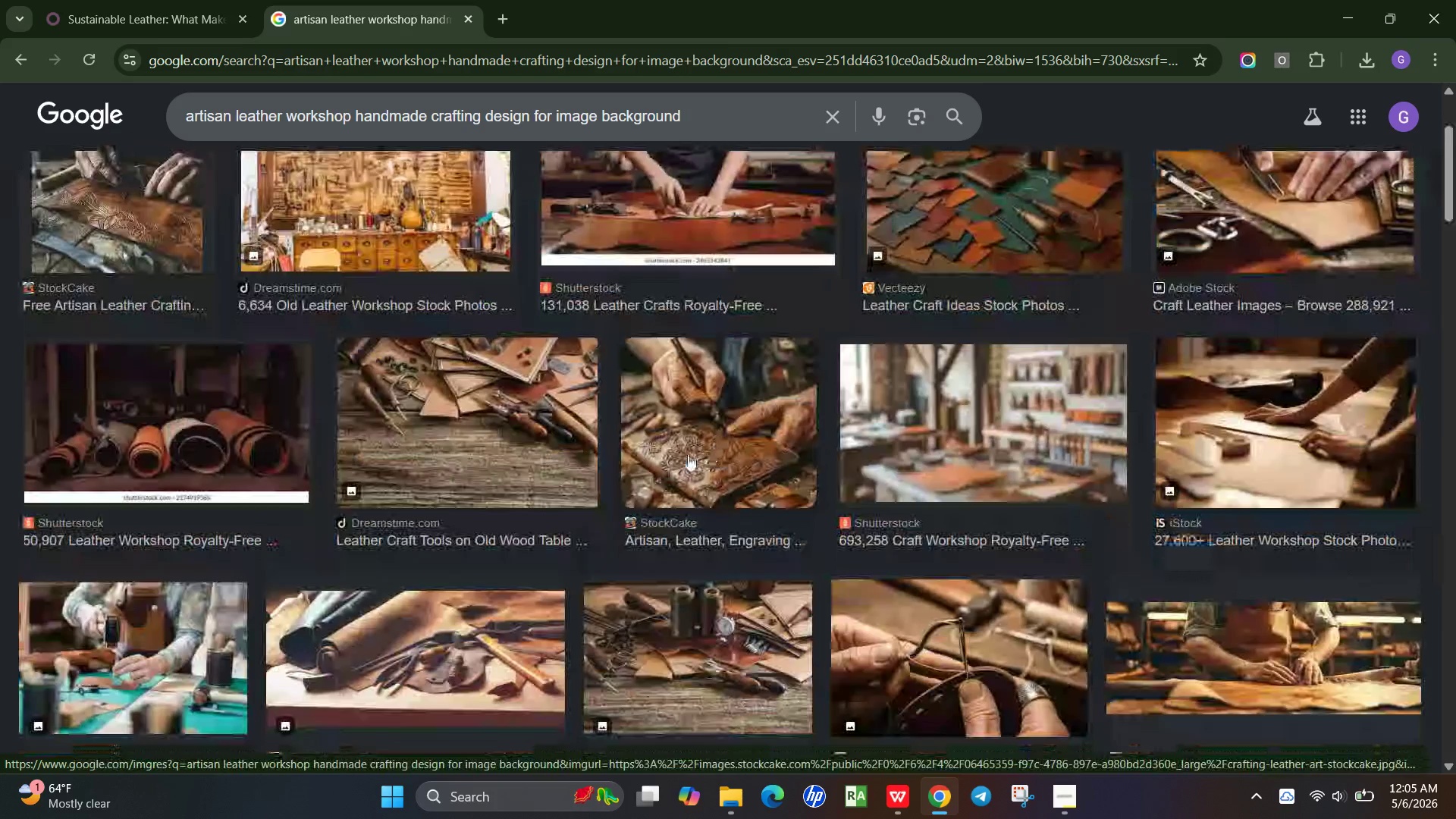 
left_click([687, 454])
 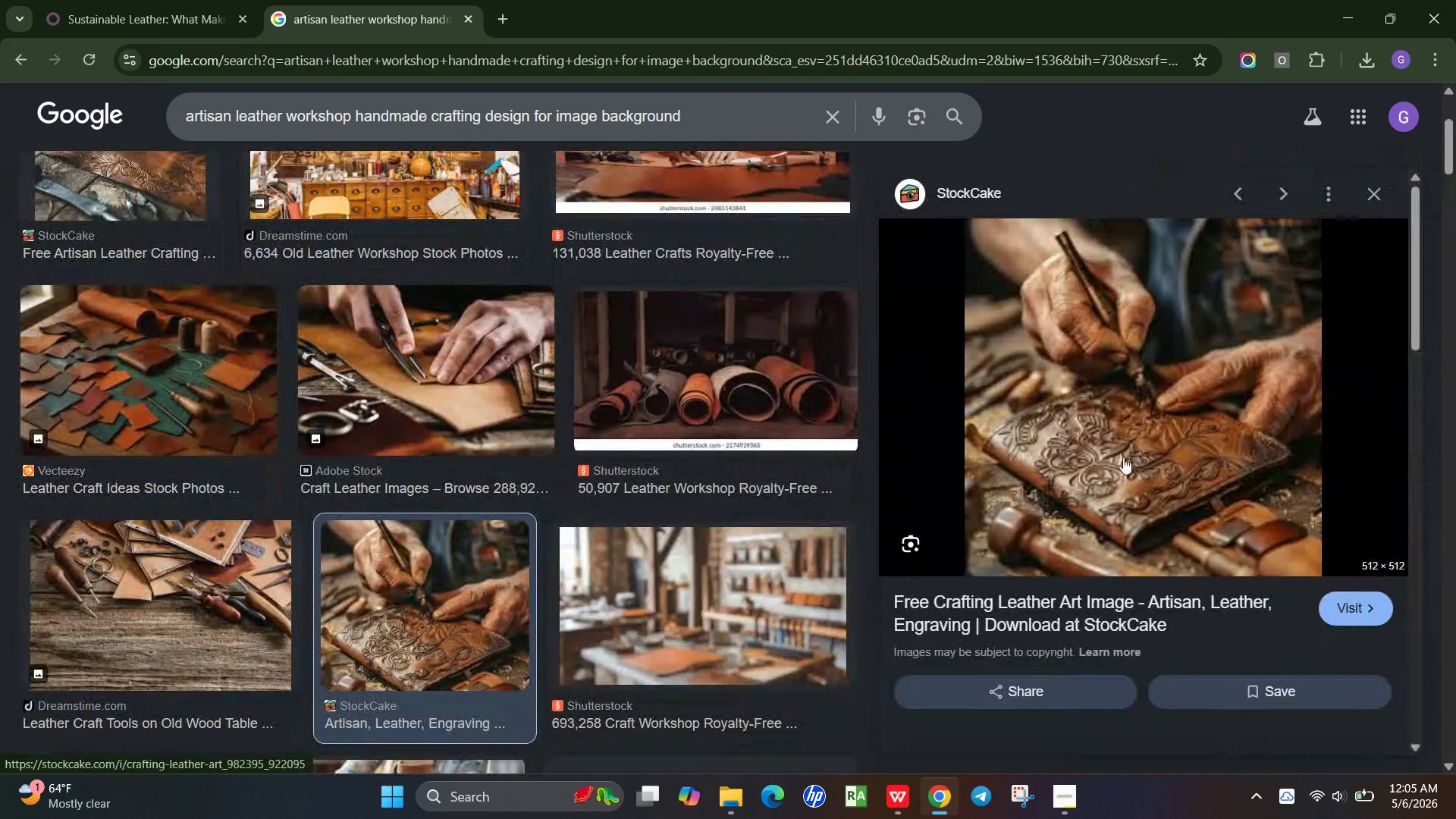 
right_click([1172, 435])
 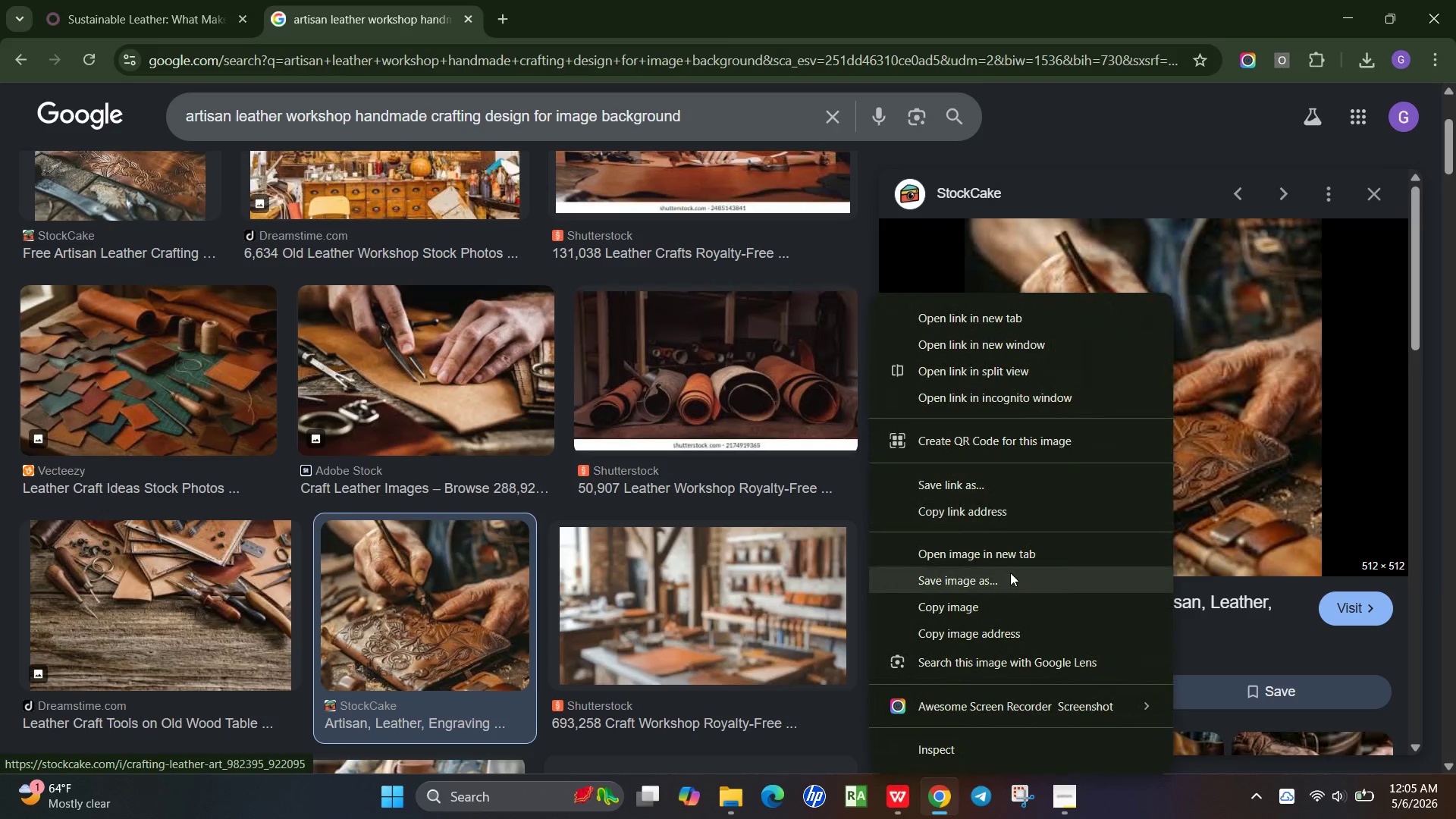 
left_click([1007, 573])
 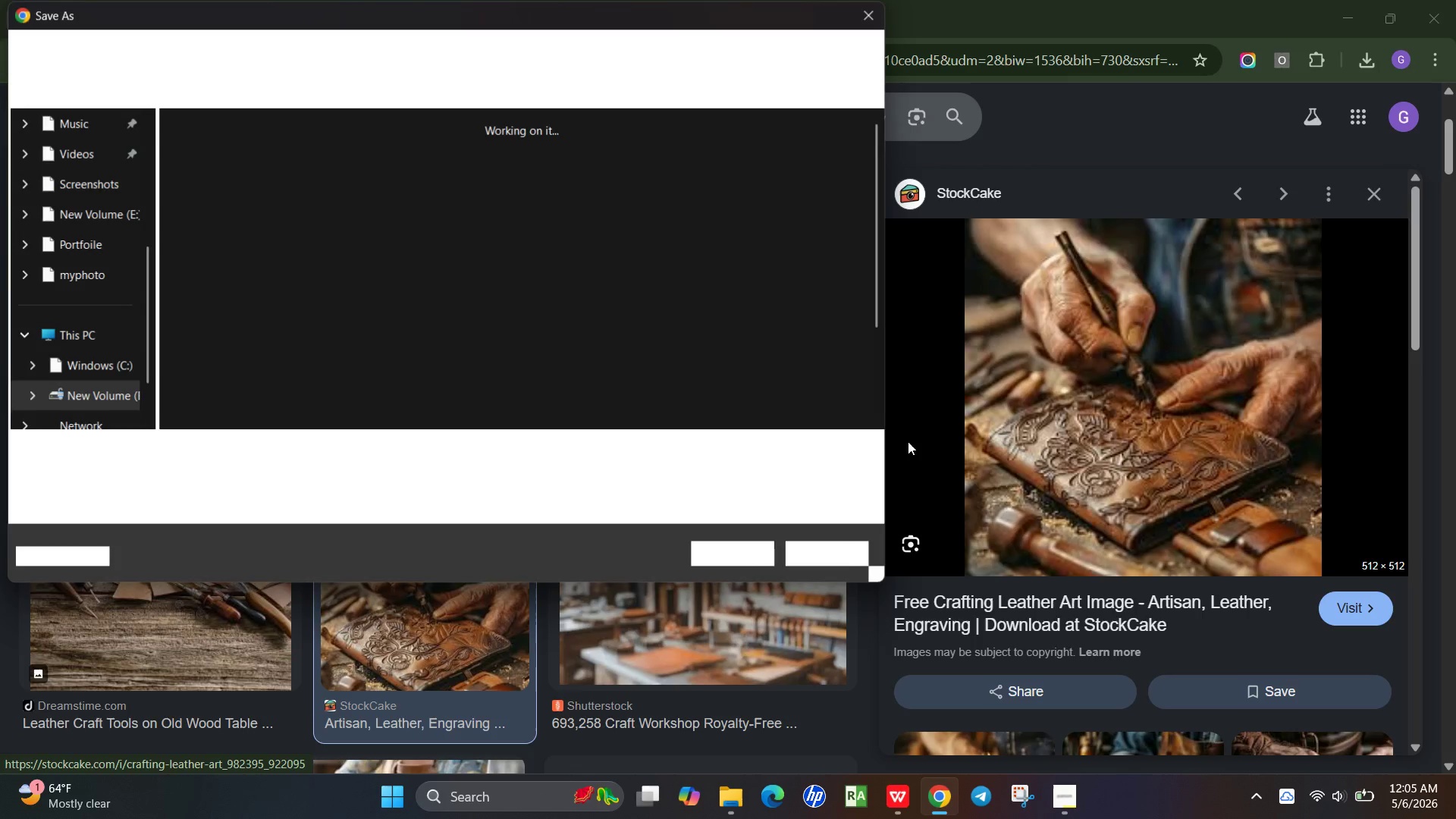 
wait(5.22)
 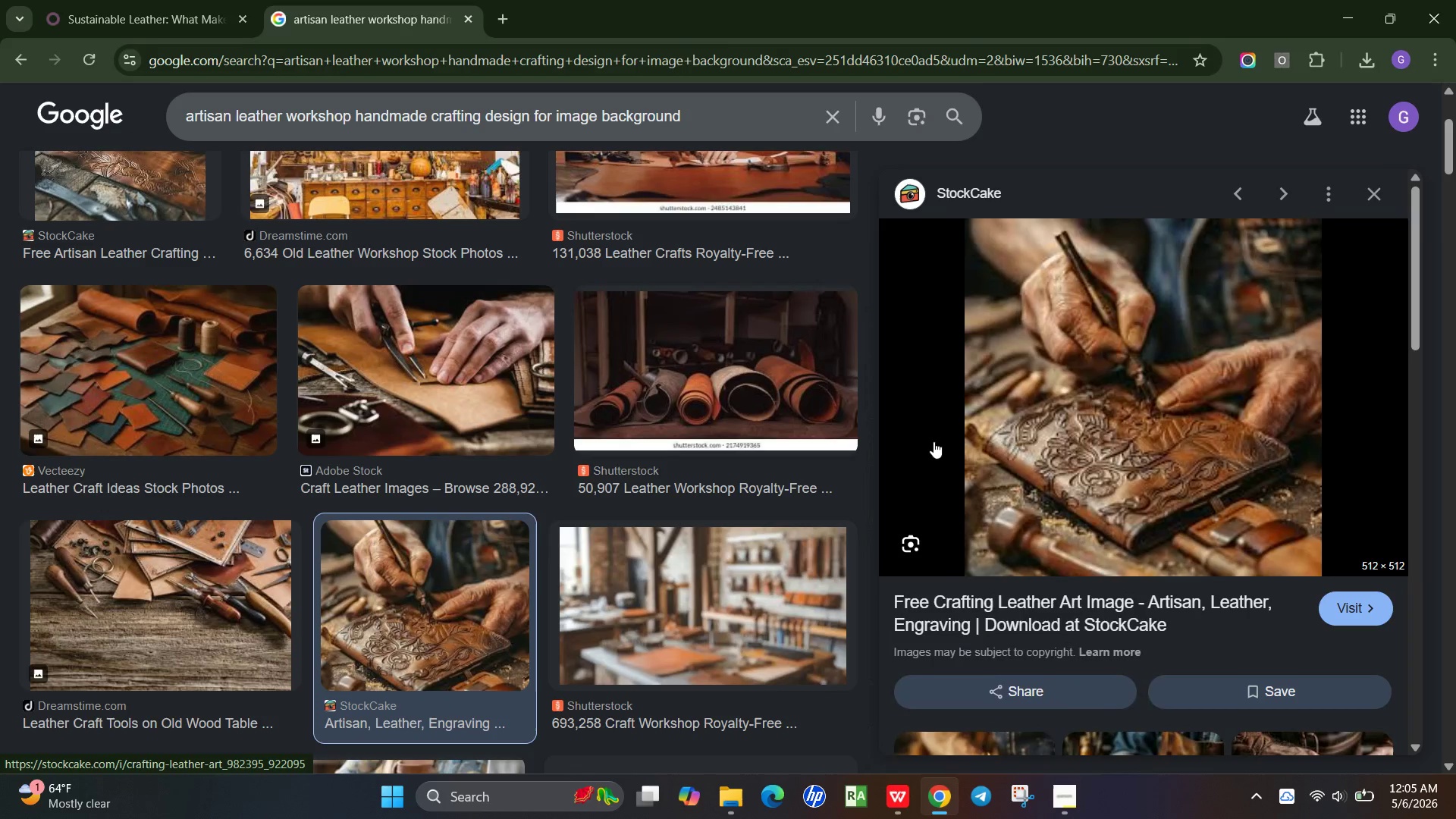 
left_click([726, 556])
 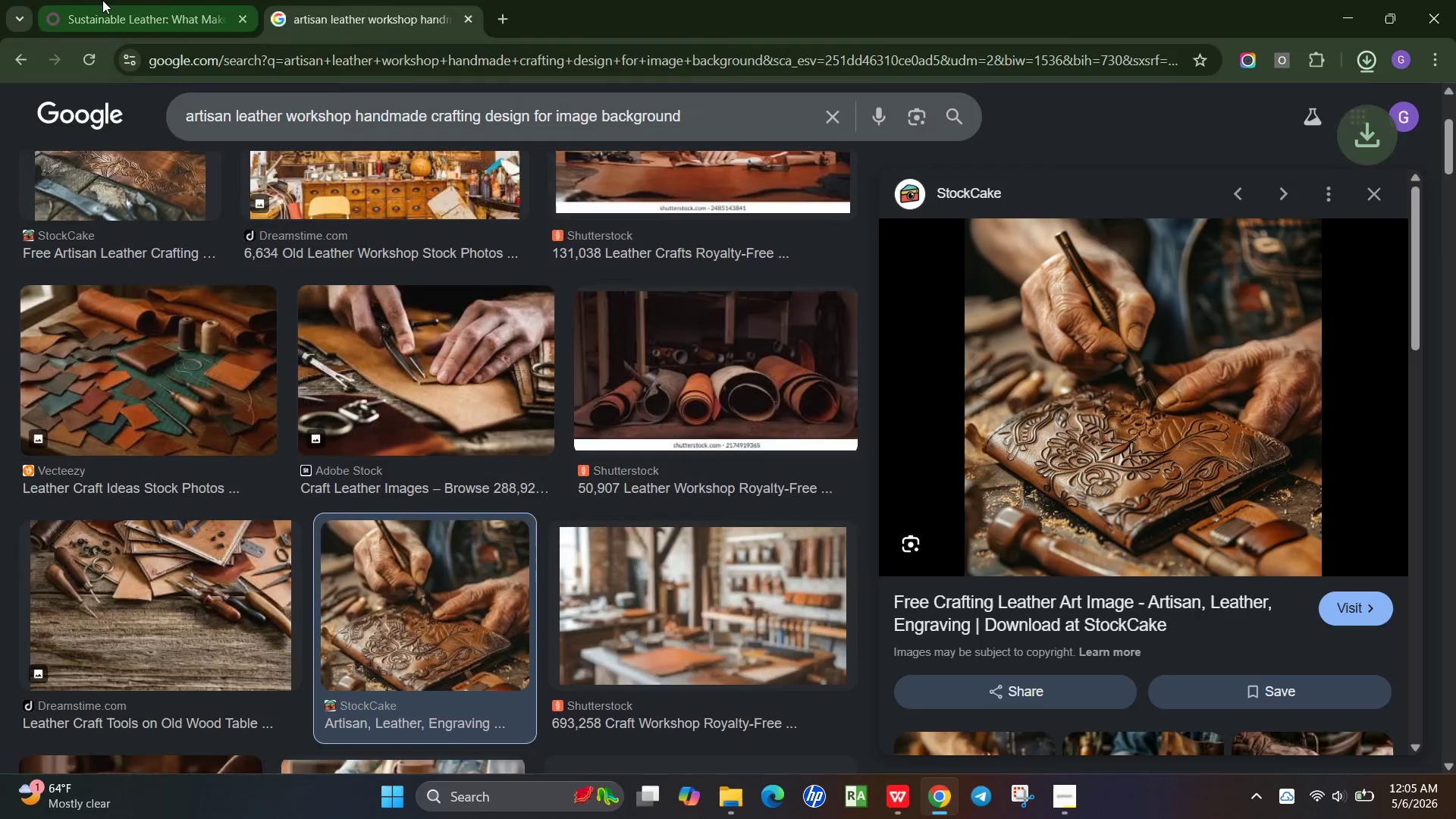 
left_click([102, 0])
 